 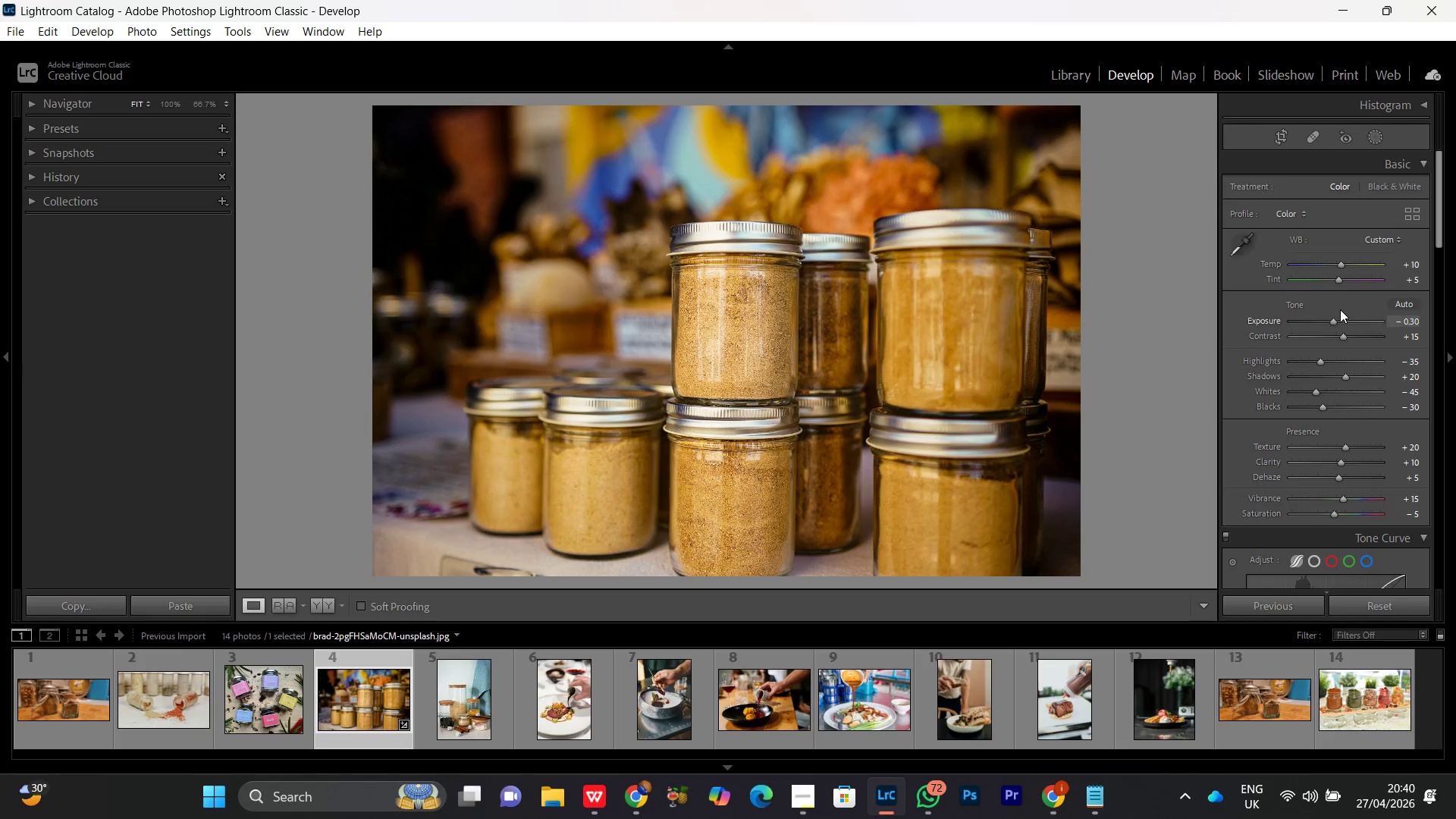 
double_click([777, 334])
 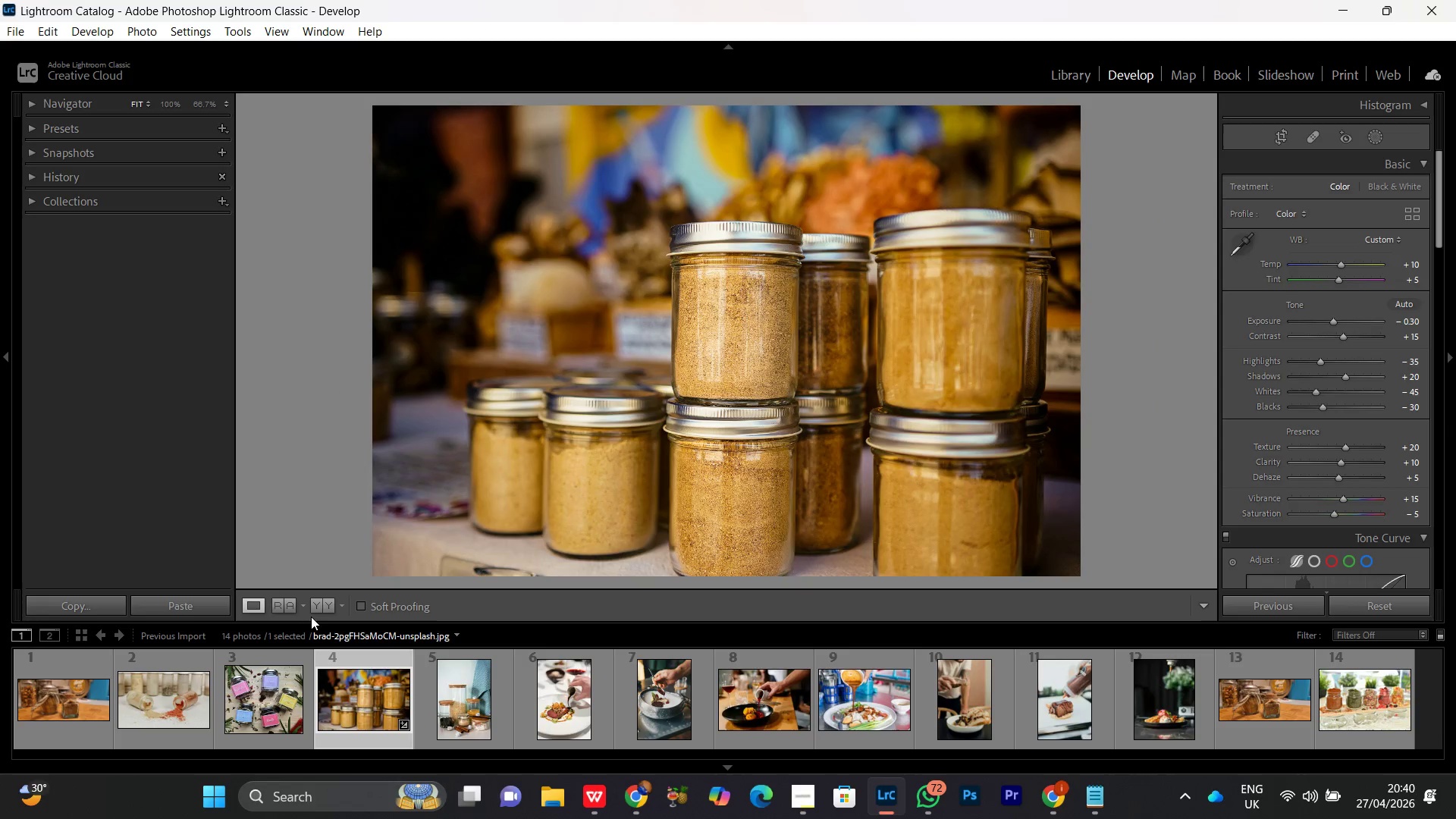 
left_click([317, 603])
 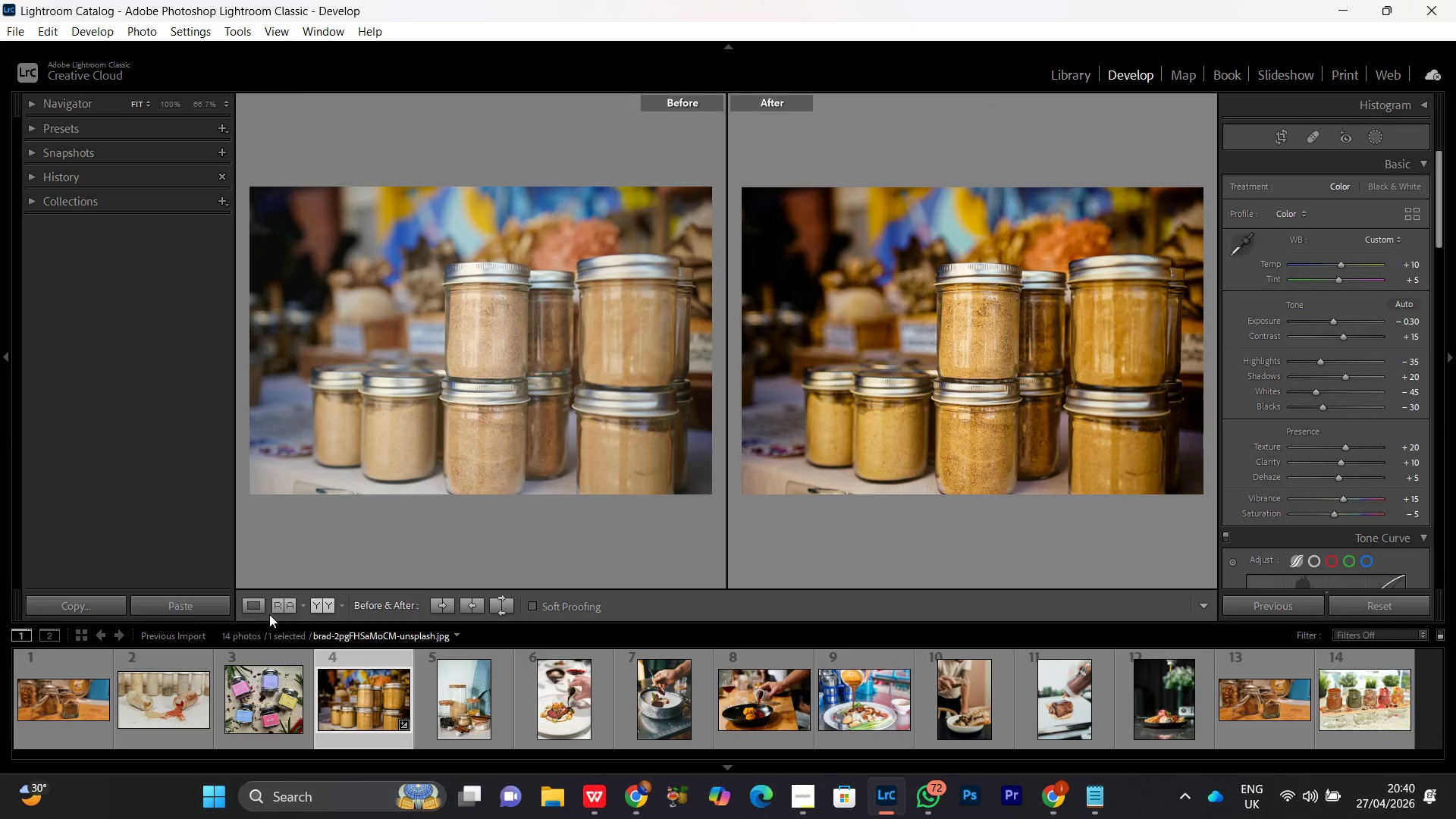 
left_click([251, 601])
 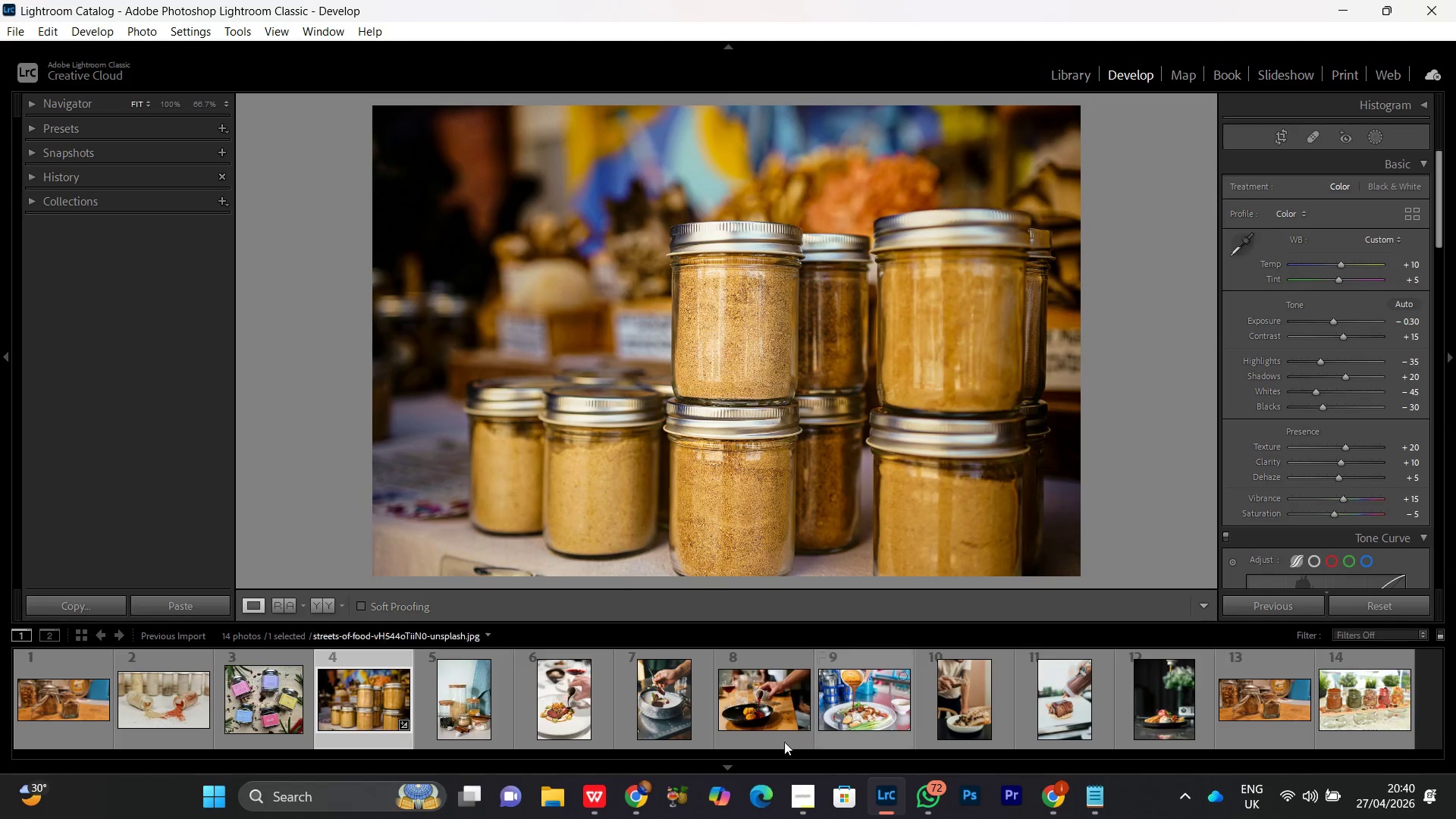 
scroll: coordinate [683, 719], scroll_direction: down, amount: 10.0
 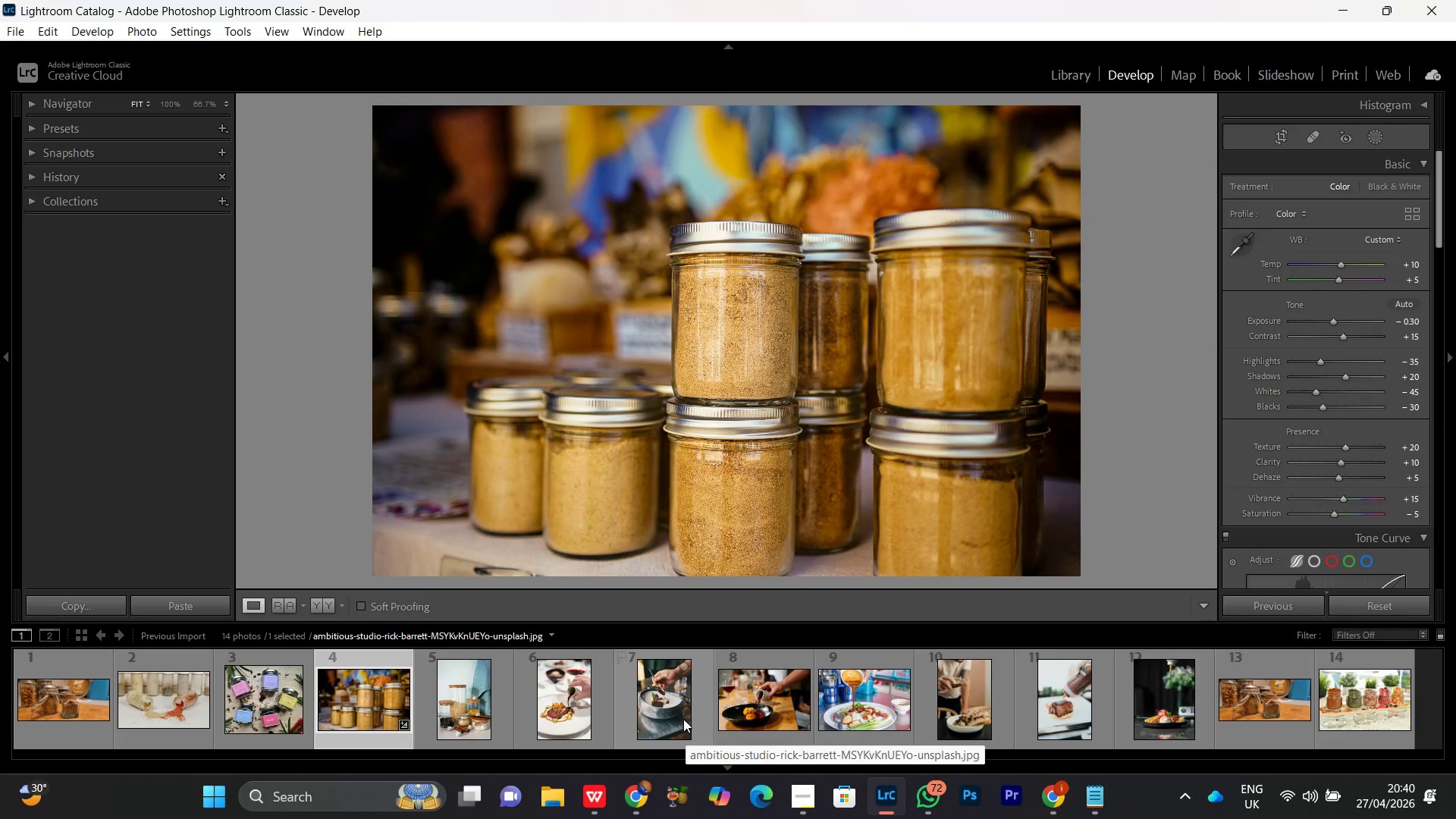 
scroll: coordinate [683, 719], scroll_direction: none, amount: 0.0
 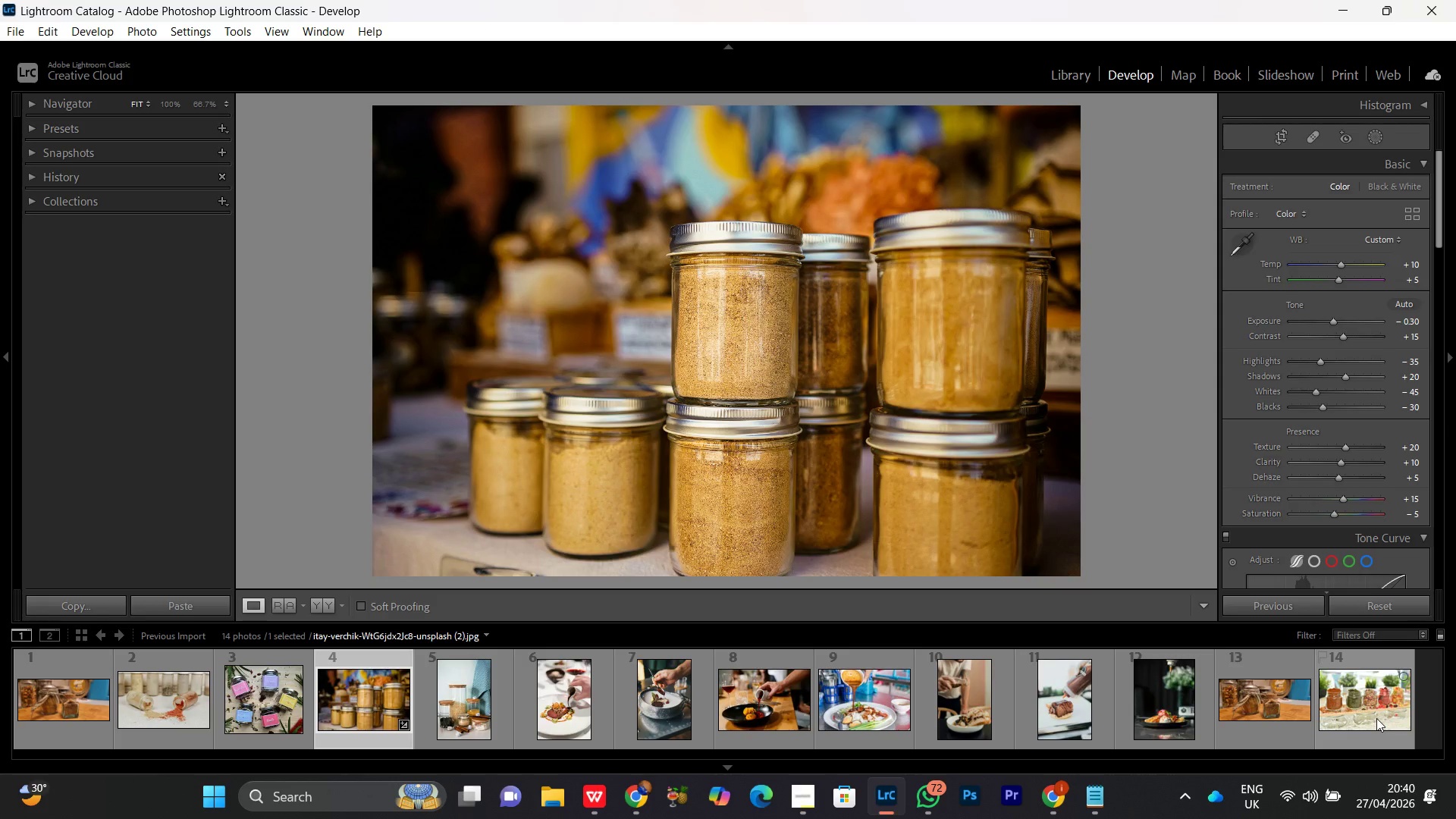 
hold_key(key=ShiftLeft, duration=0.55)
left_click([1358, 714])
 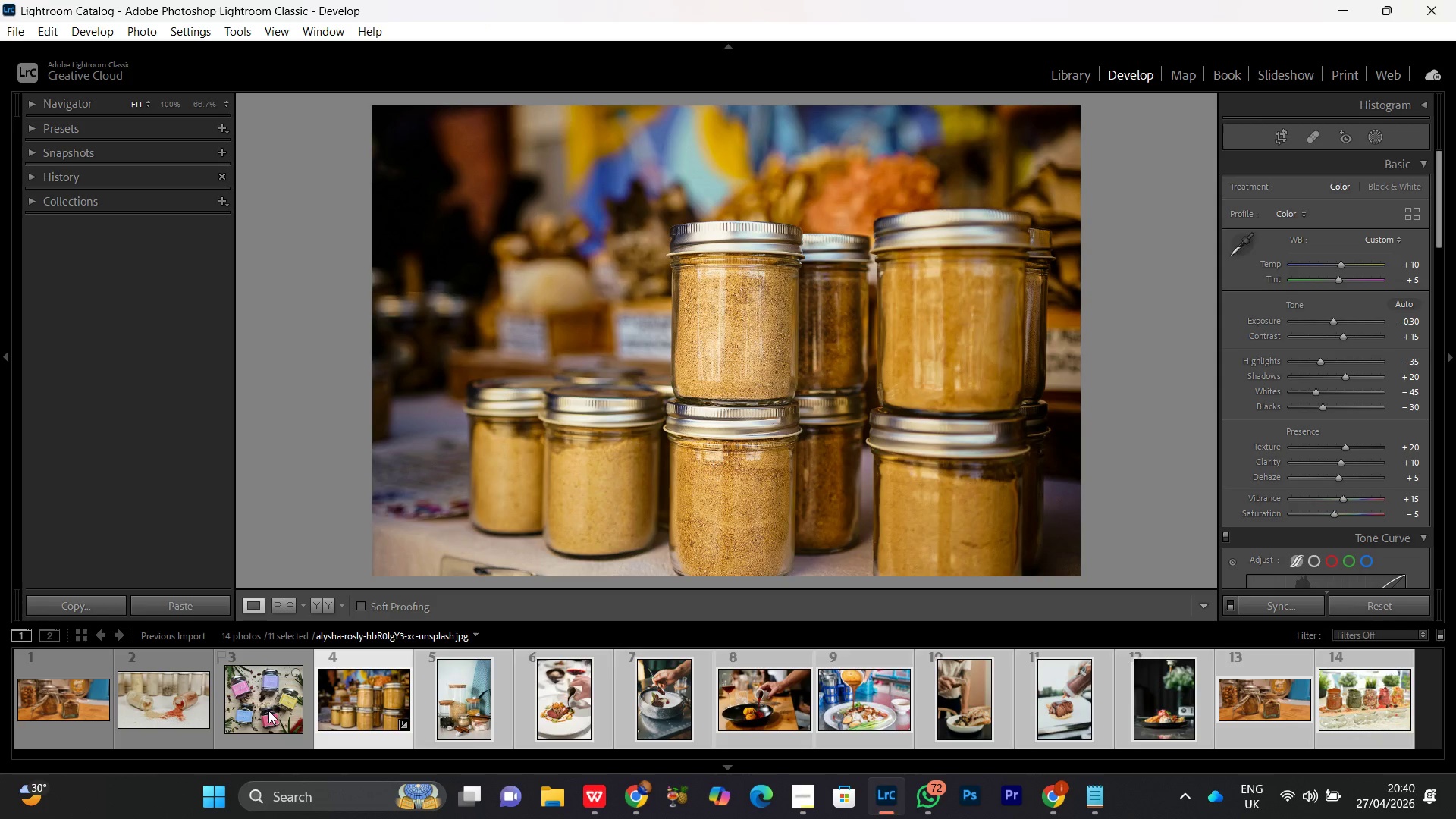 
hold_key(key=ControlLeft, duration=1.52)
left_click([266, 709])
 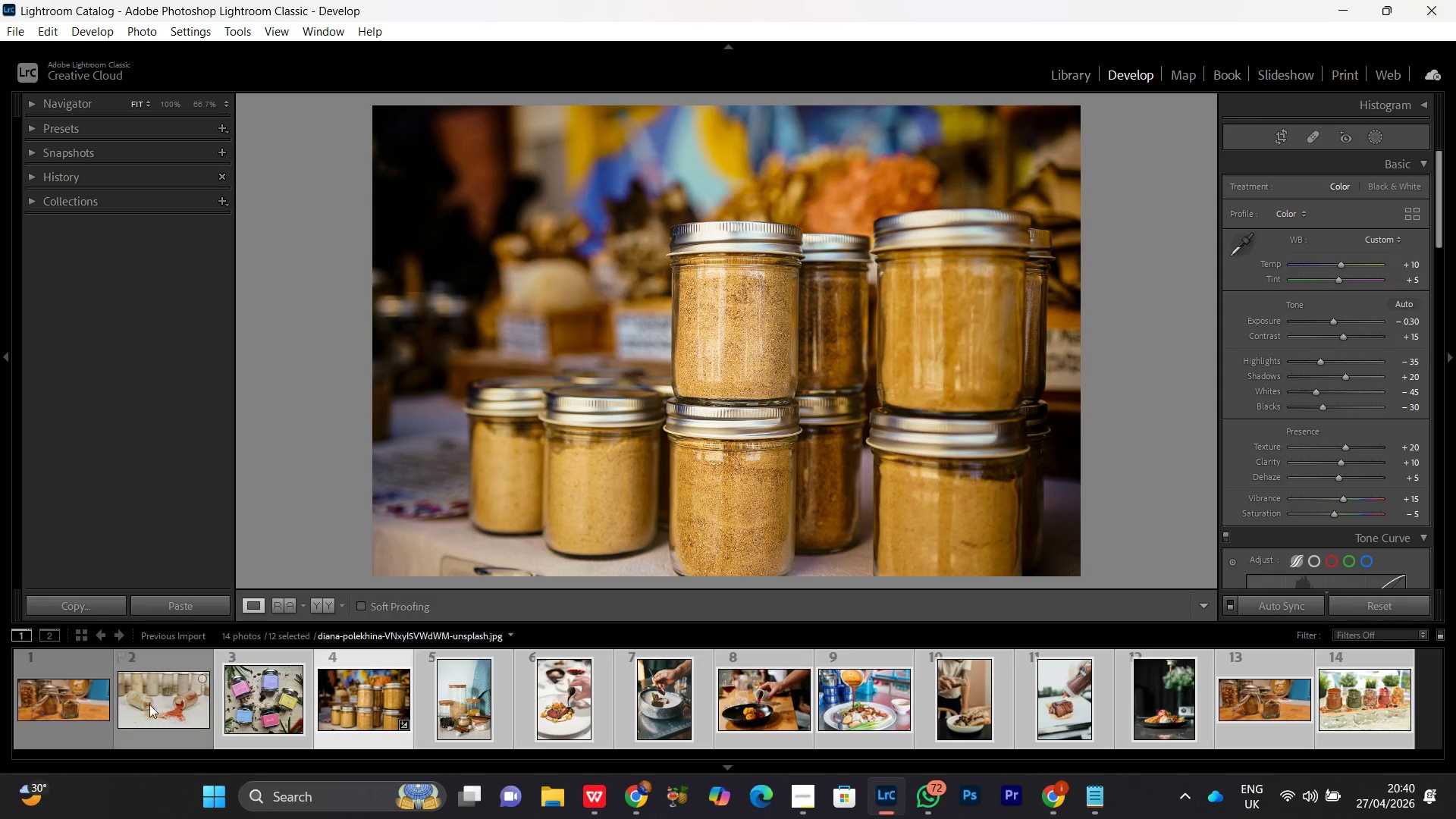 
left_click([136, 692])
 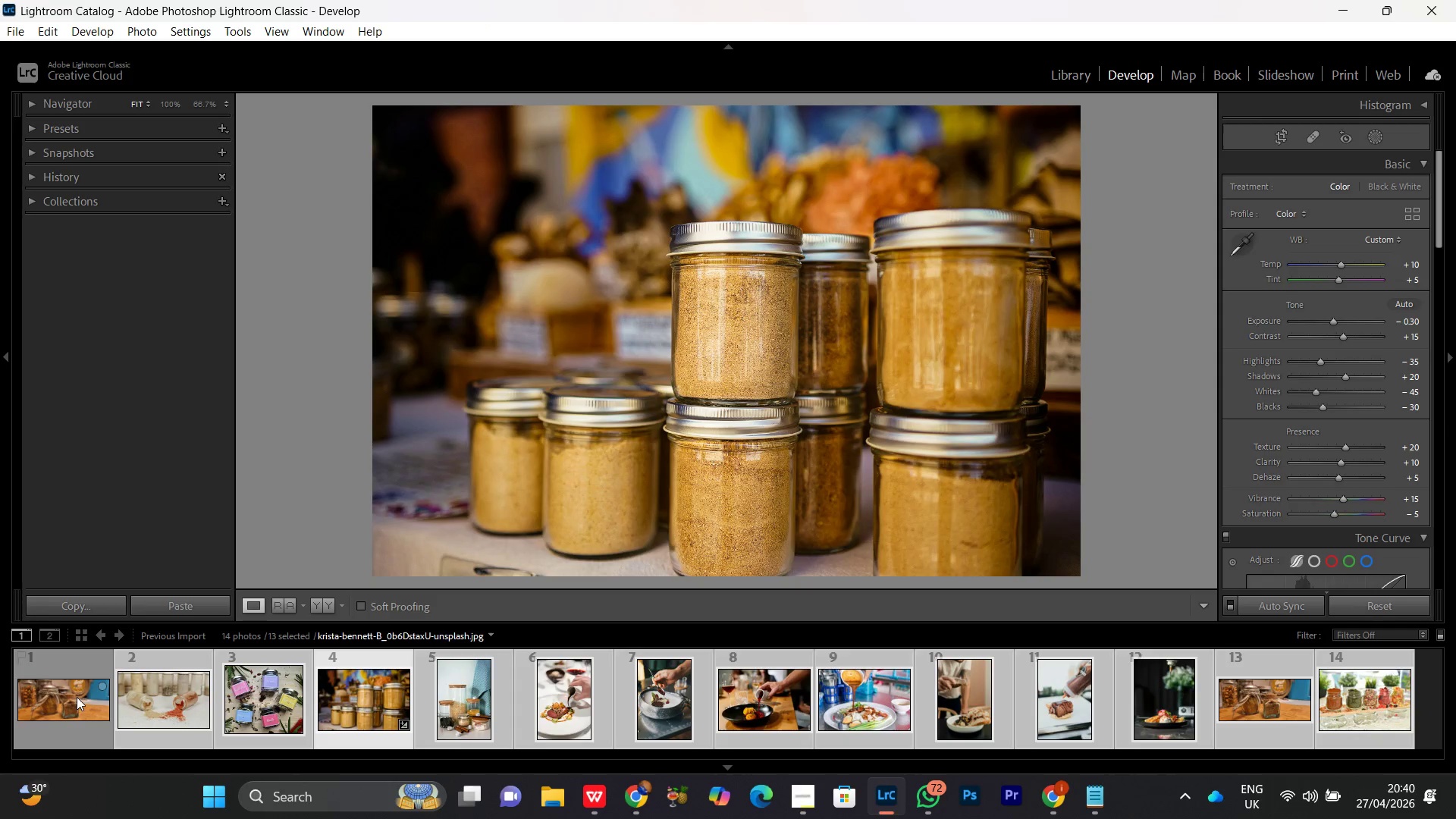 
double_click([77, 697])
 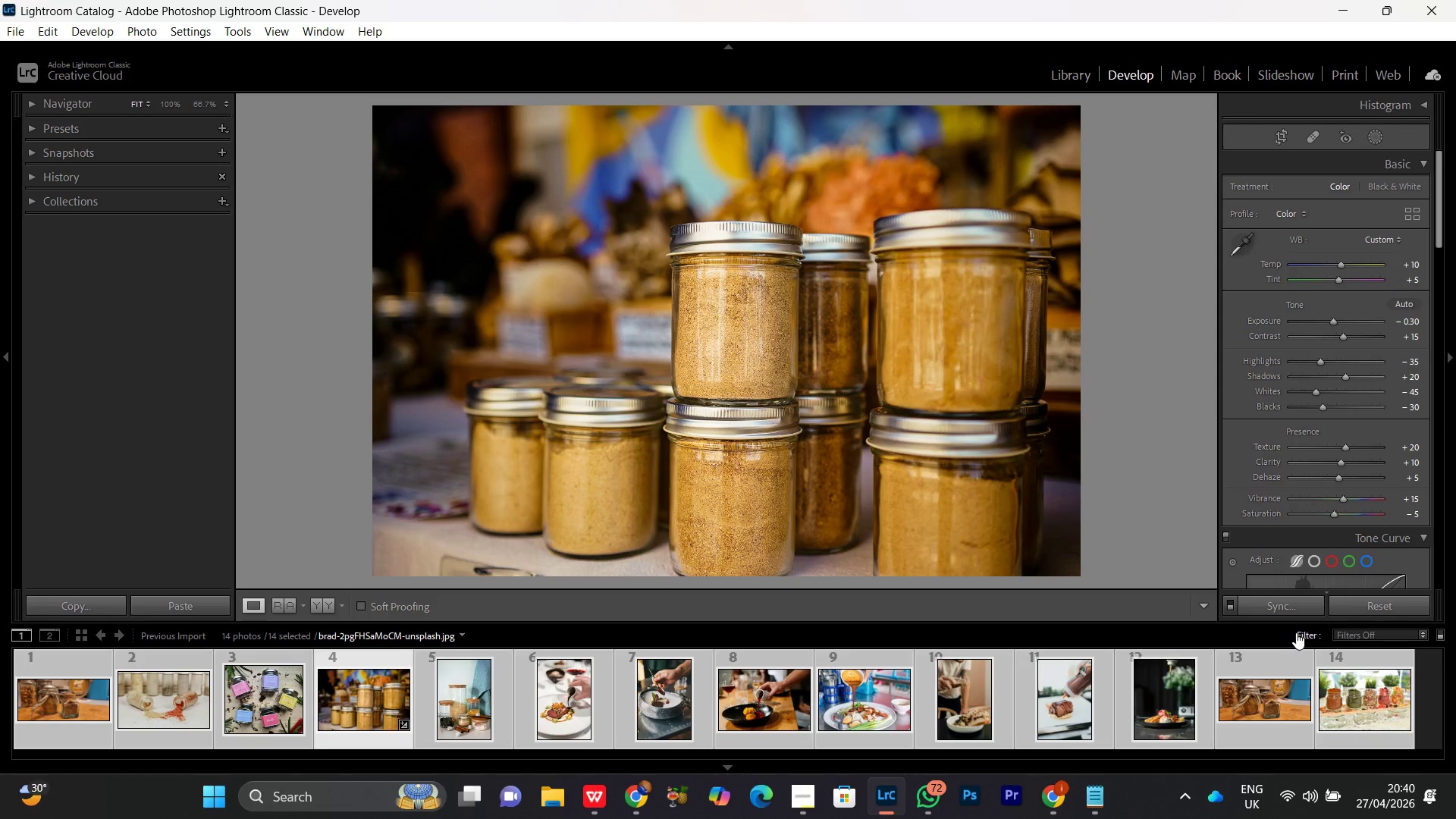 
left_click([1280, 604])
 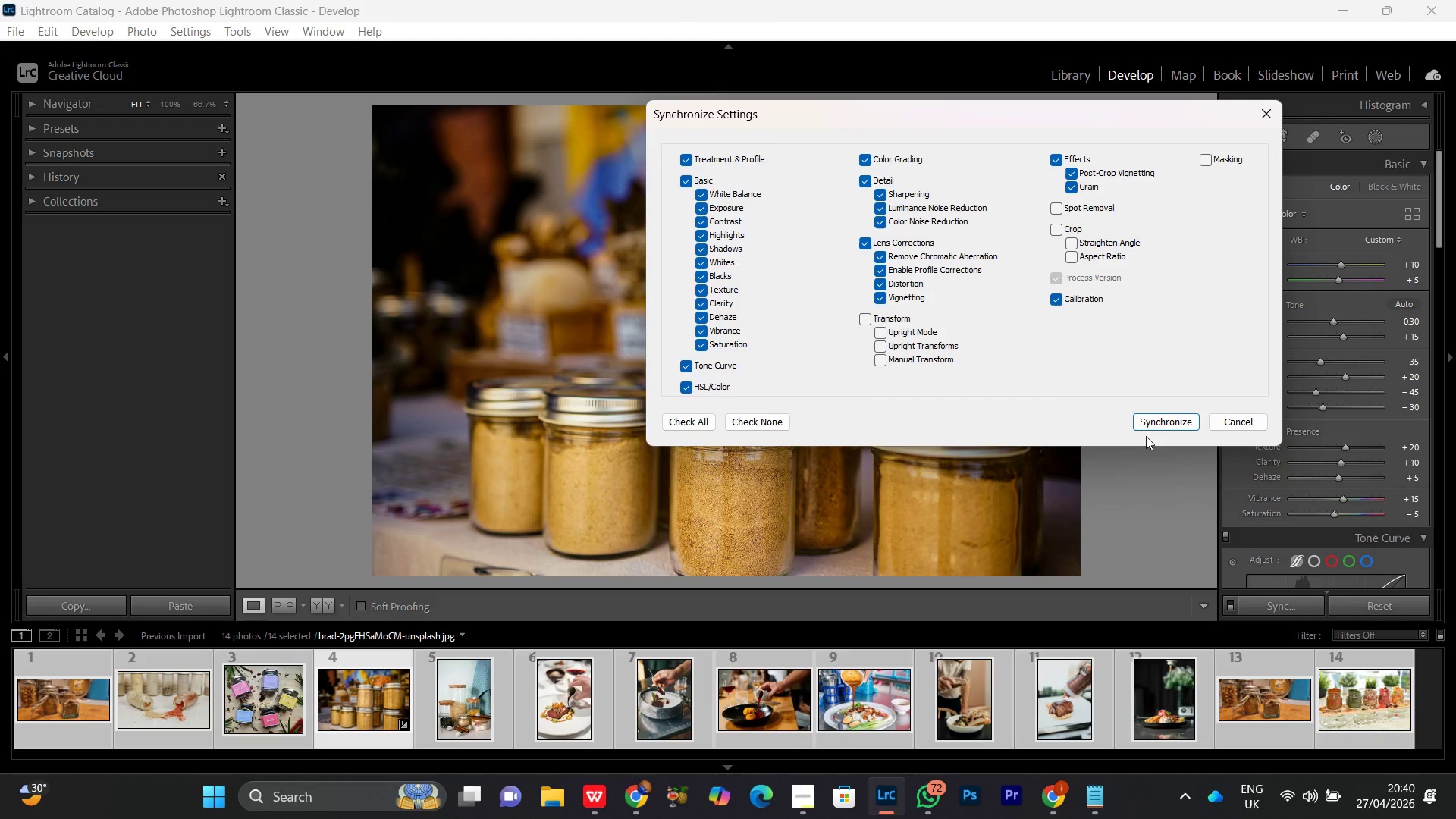 
left_click([1155, 419])
 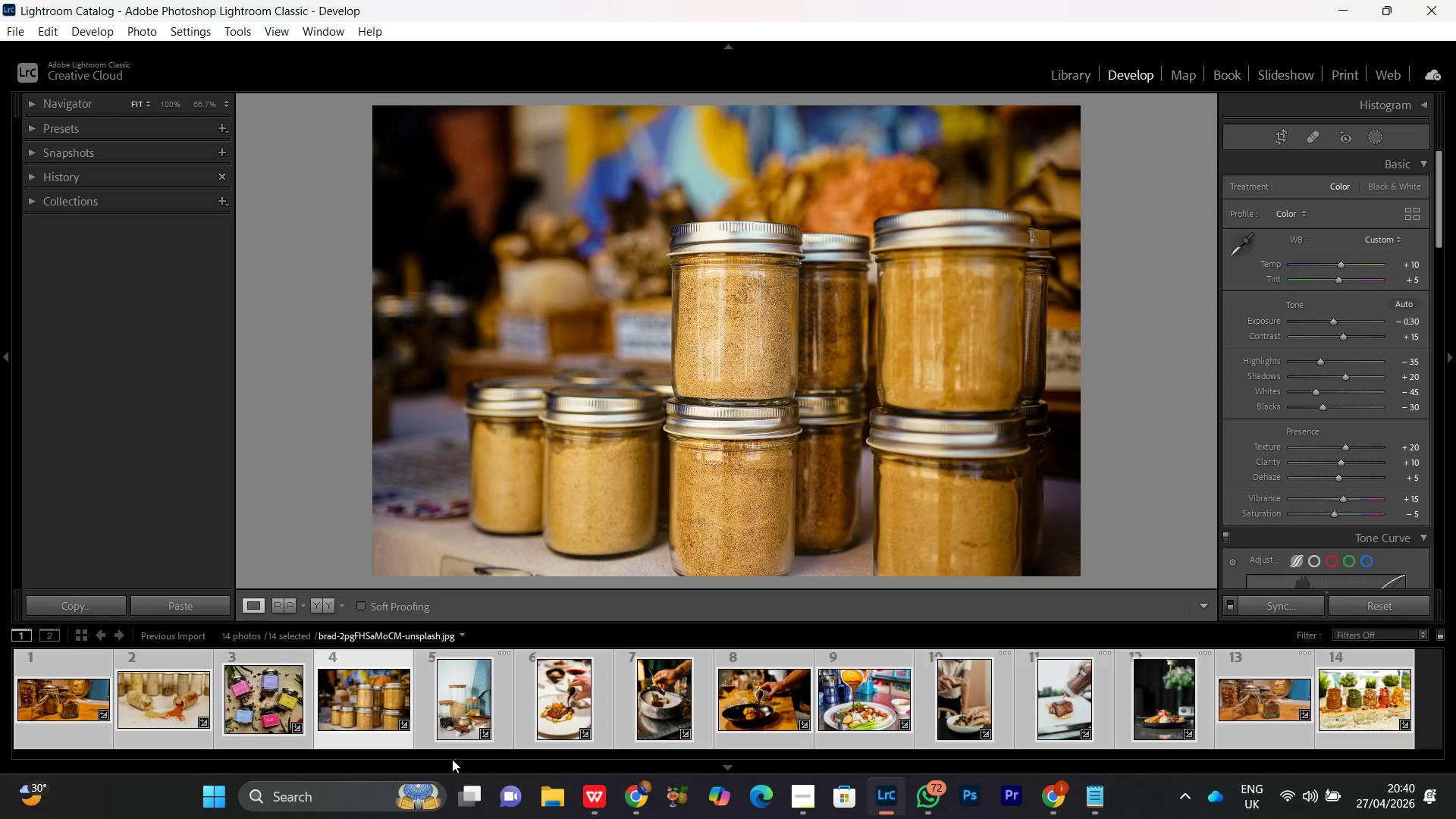 
wait(6.66)
 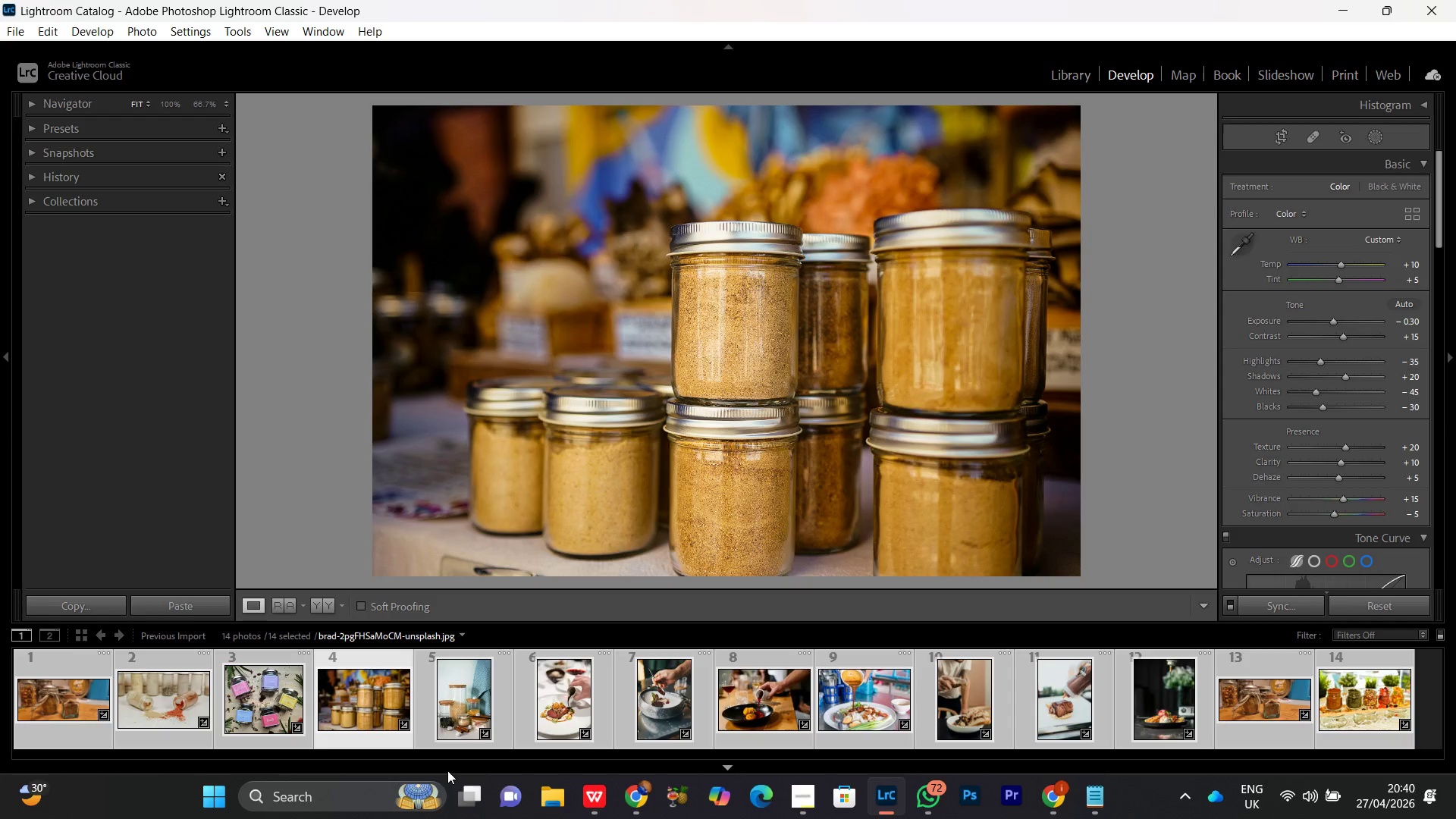 
hold_key(key=ControlLeft, duration=0.64)
left_click([456, 706])
 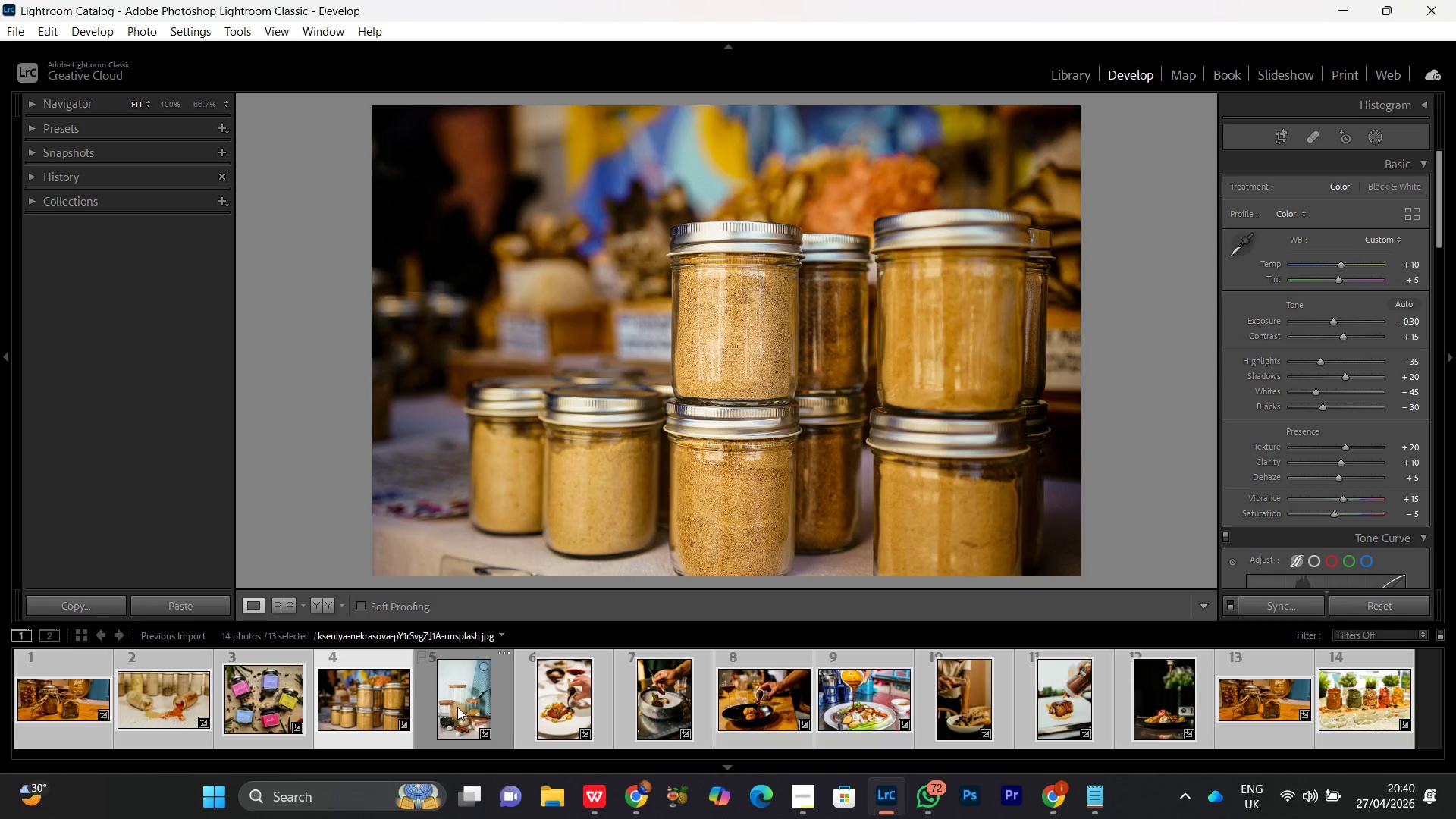 
left_click([460, 702])
 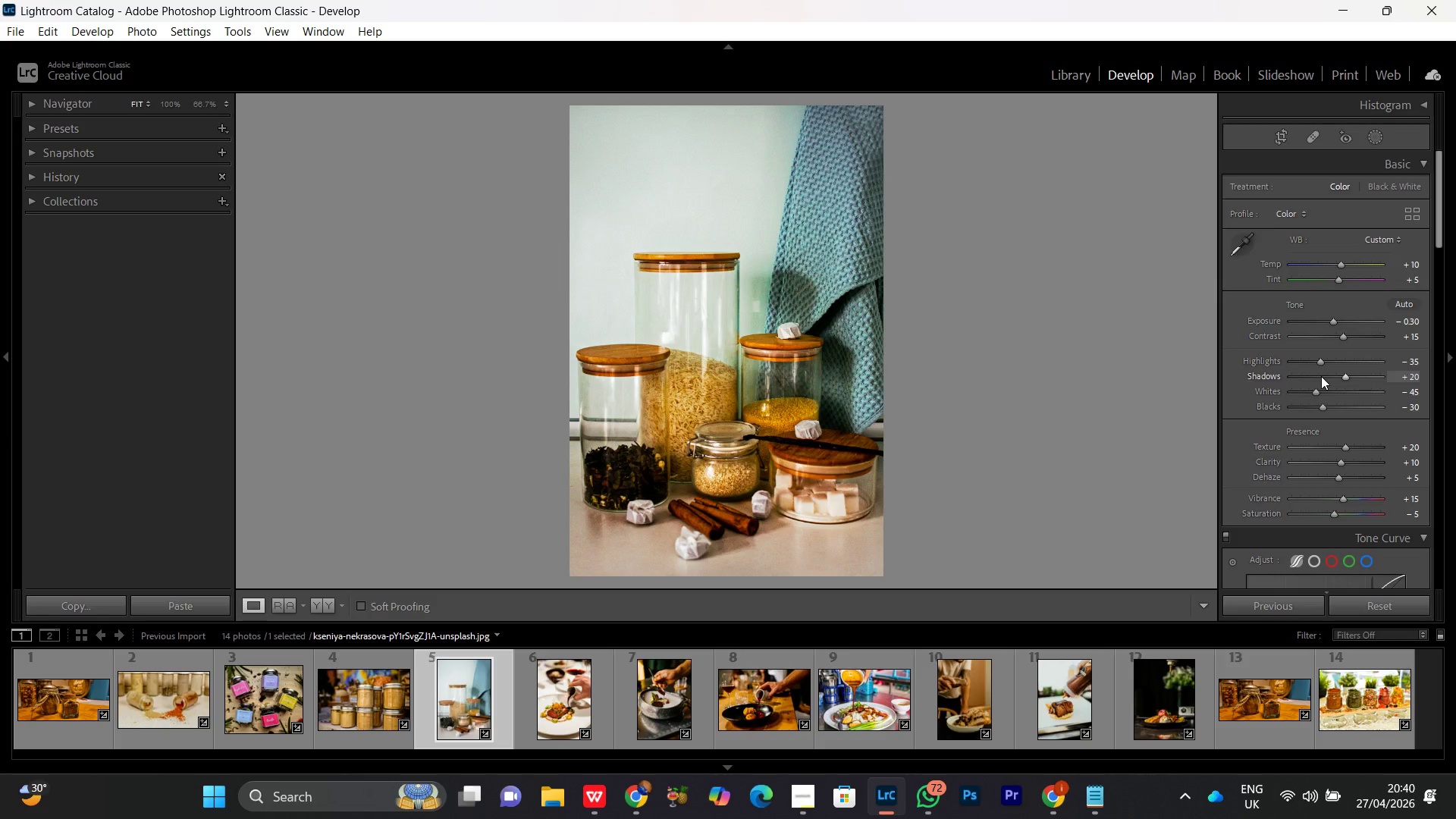 
wait(8.22)
 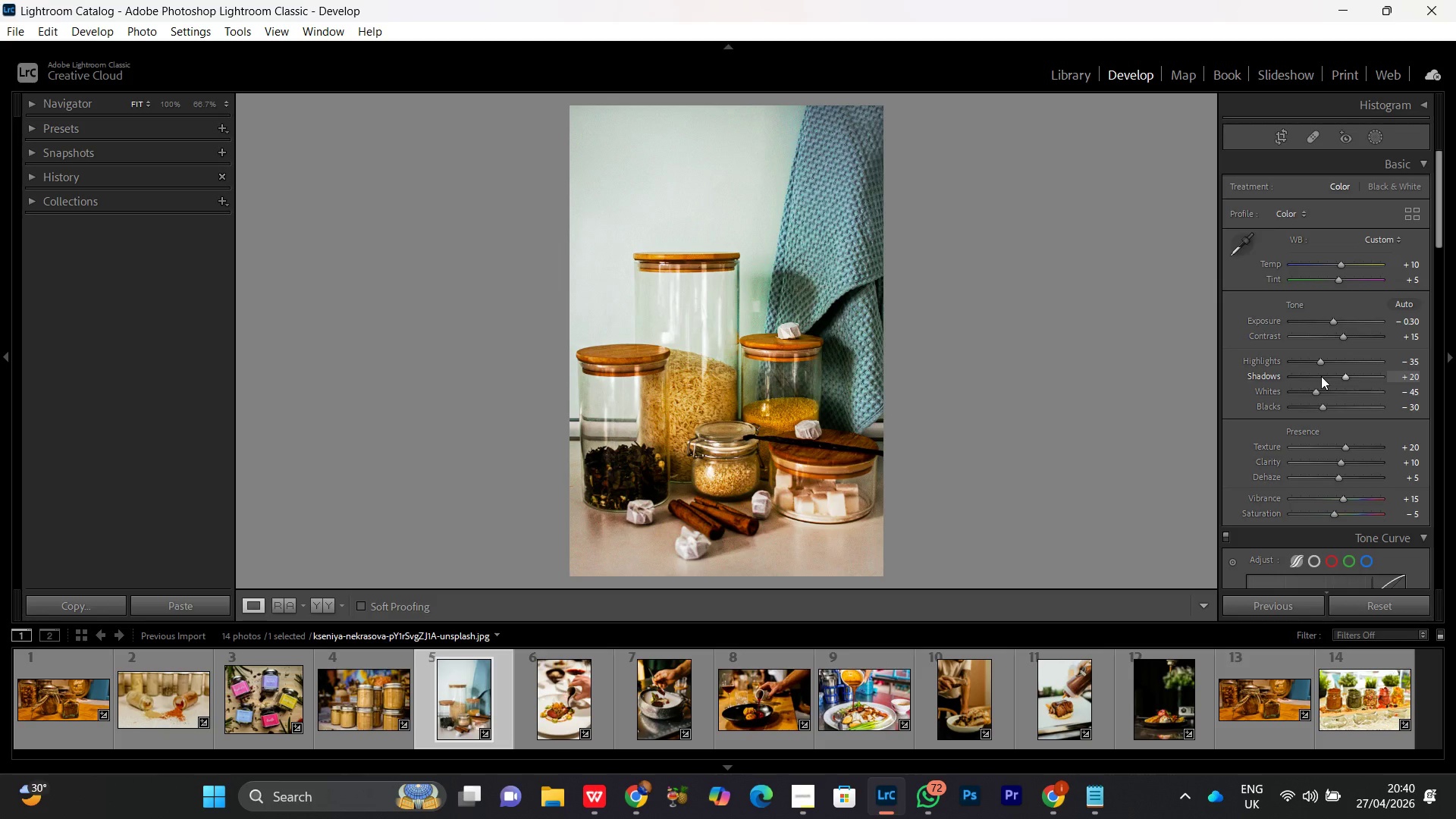 
scroll: coordinate [1318, 333], scroll_direction: down, amount: 4.0
 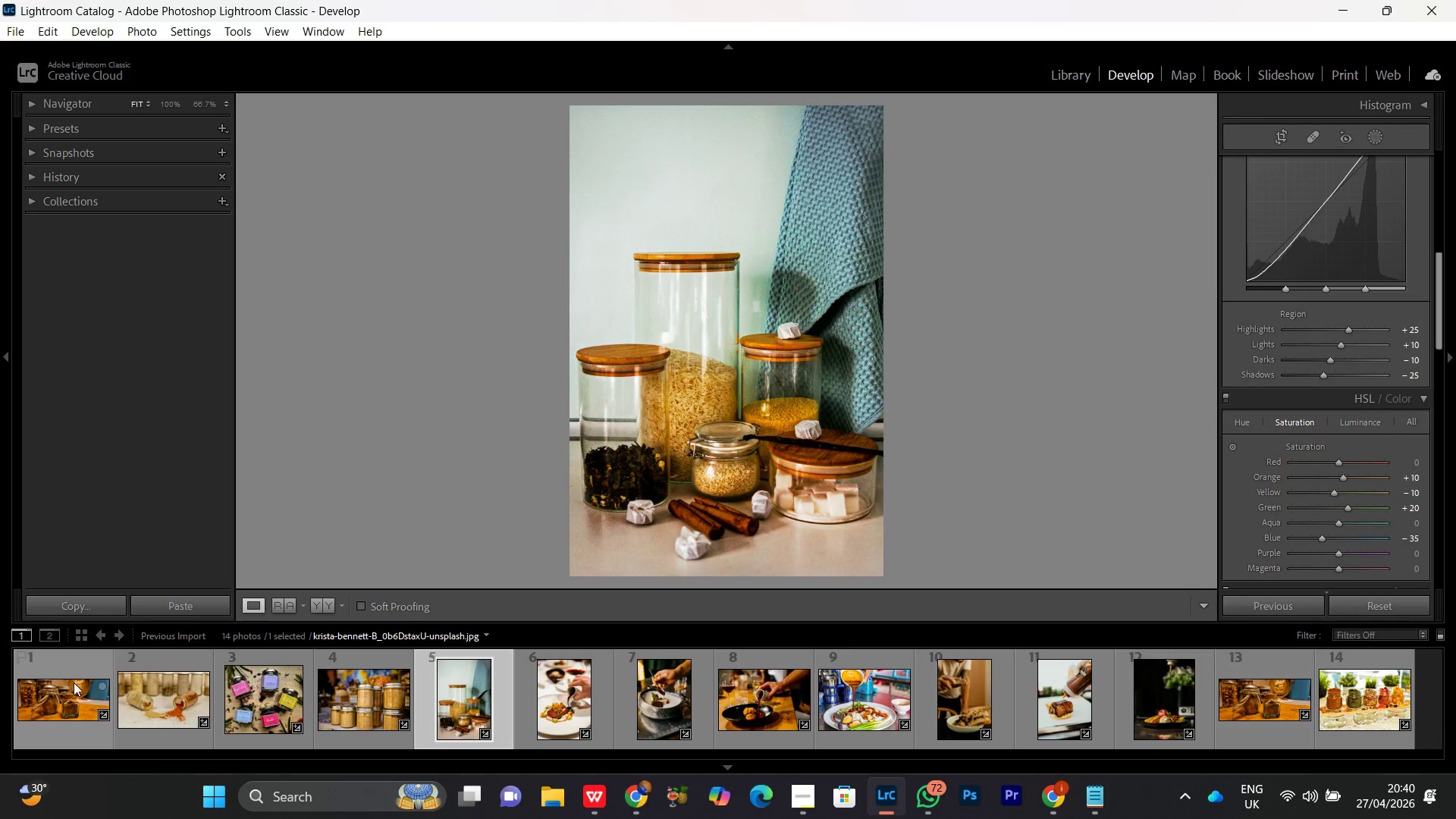 
double_click([71, 692])
 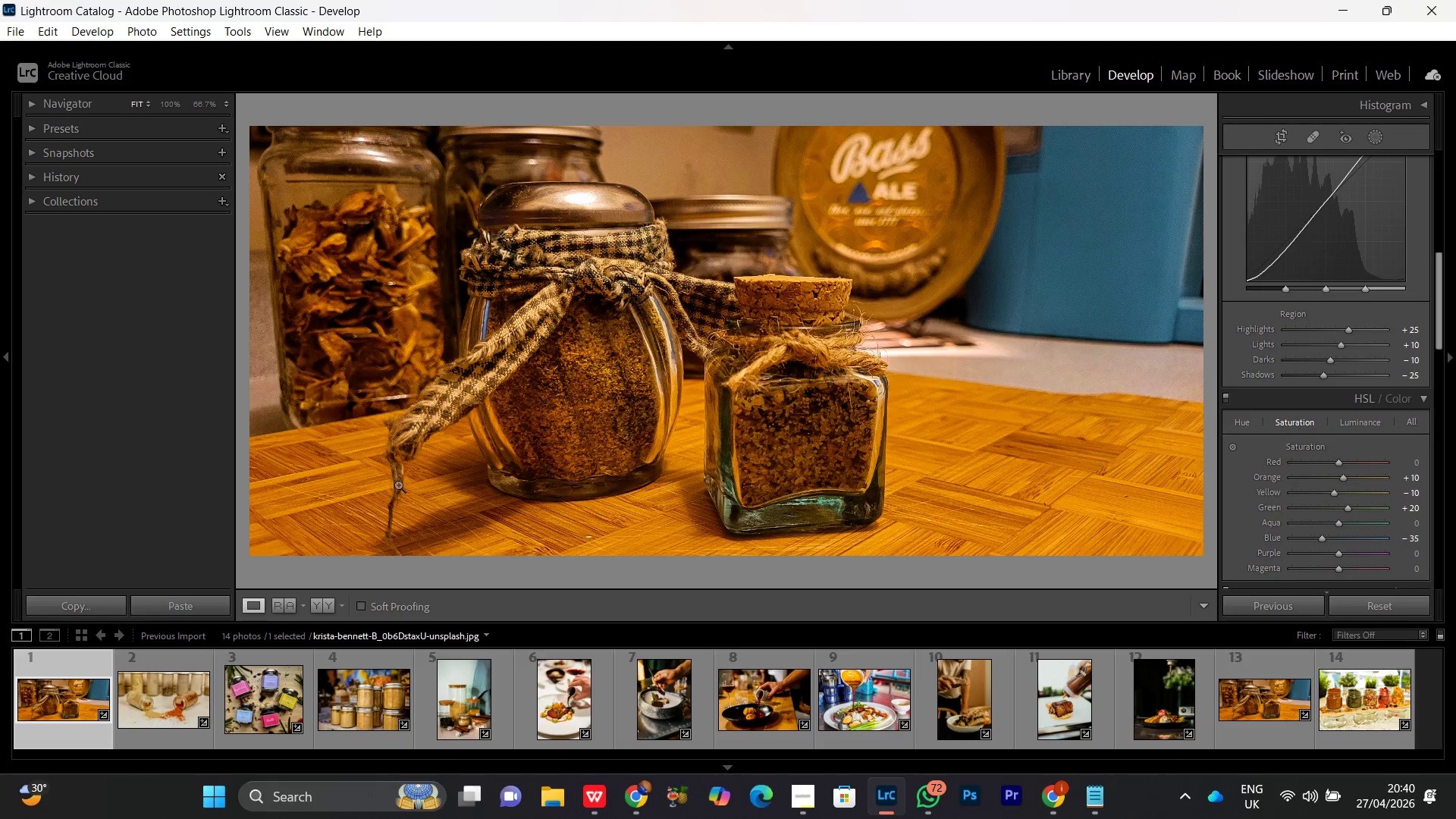 
left_click([325, 608])
 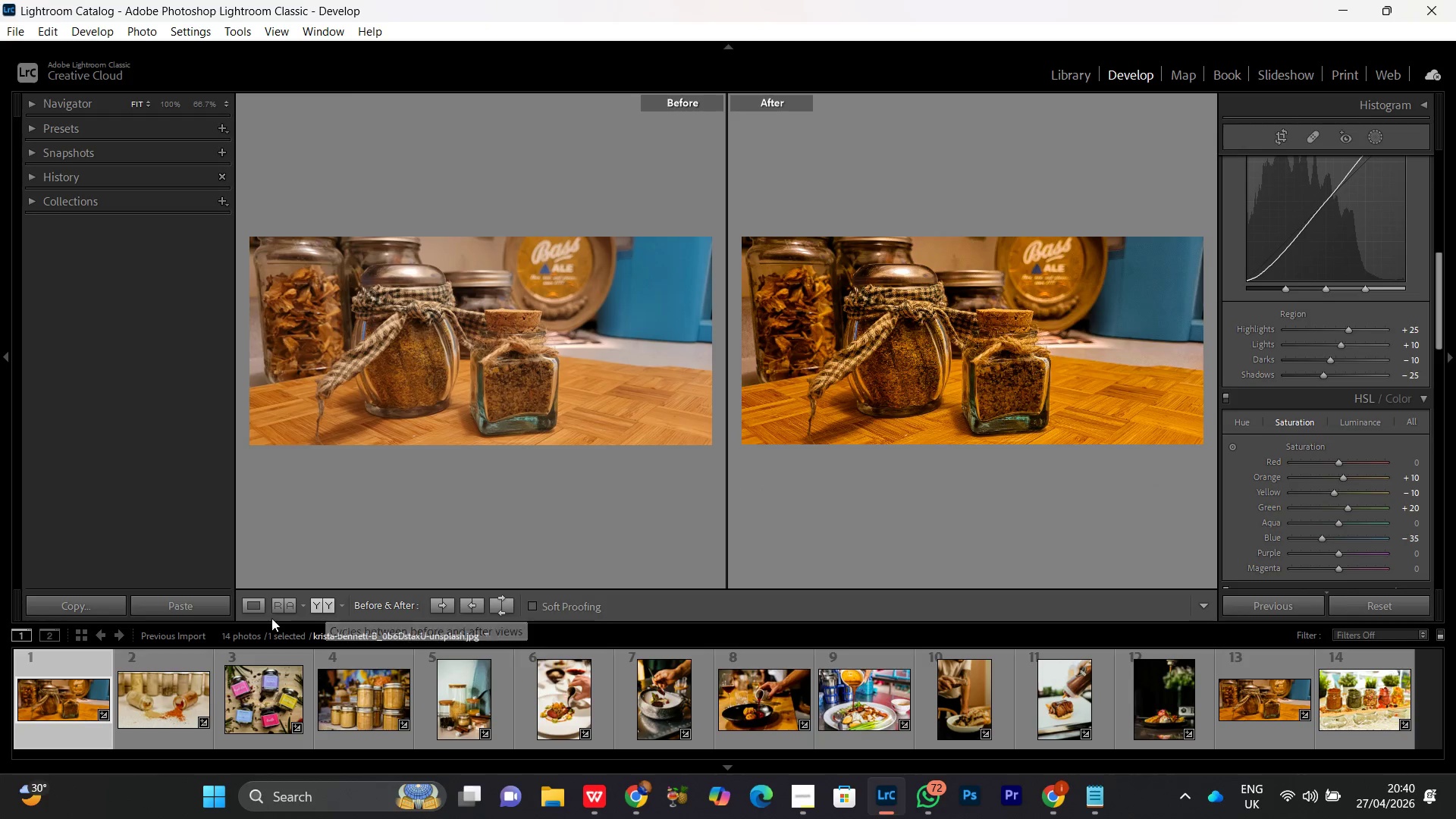 
left_click([256, 602])
 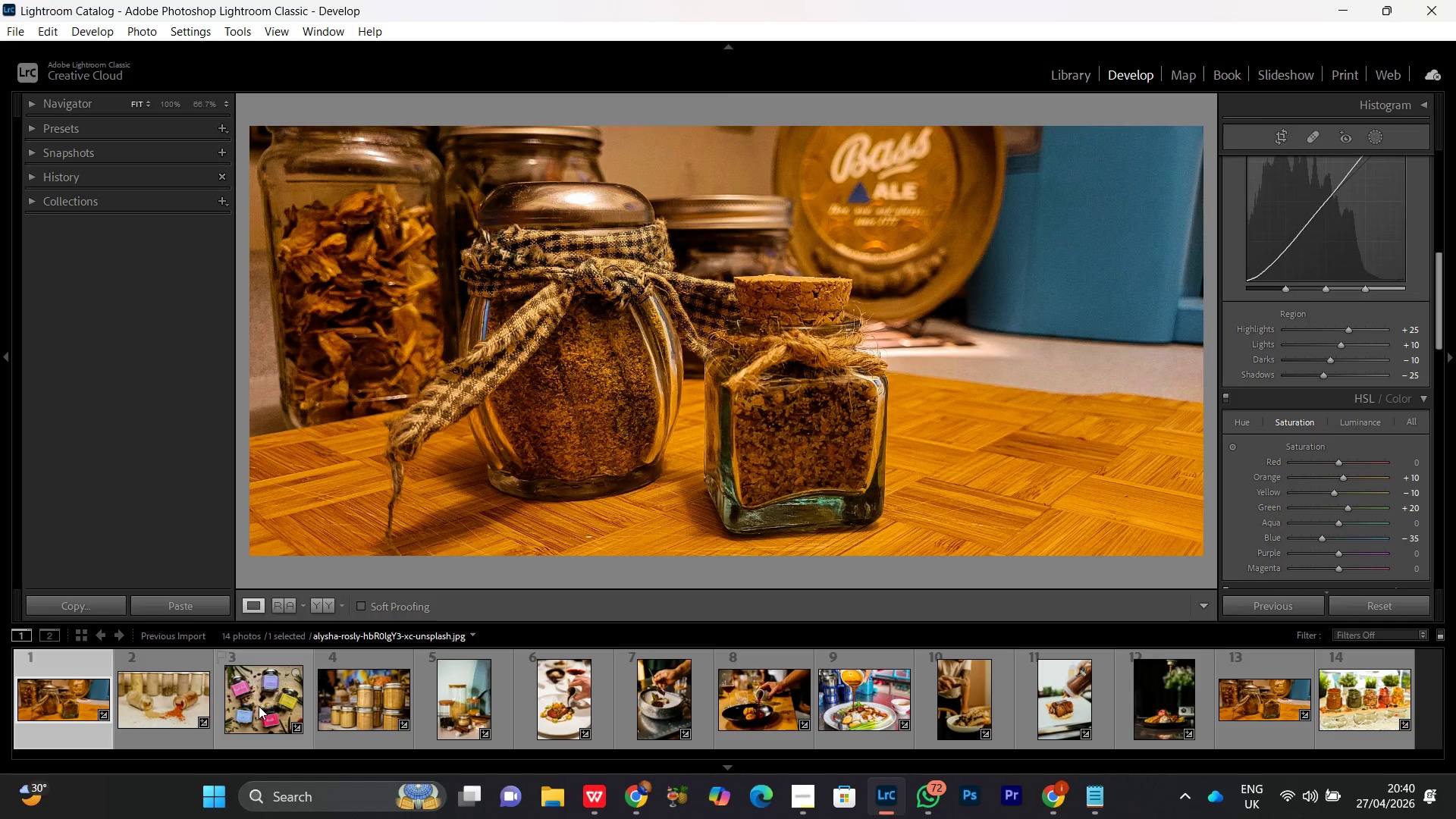 
double_click([259, 706])
 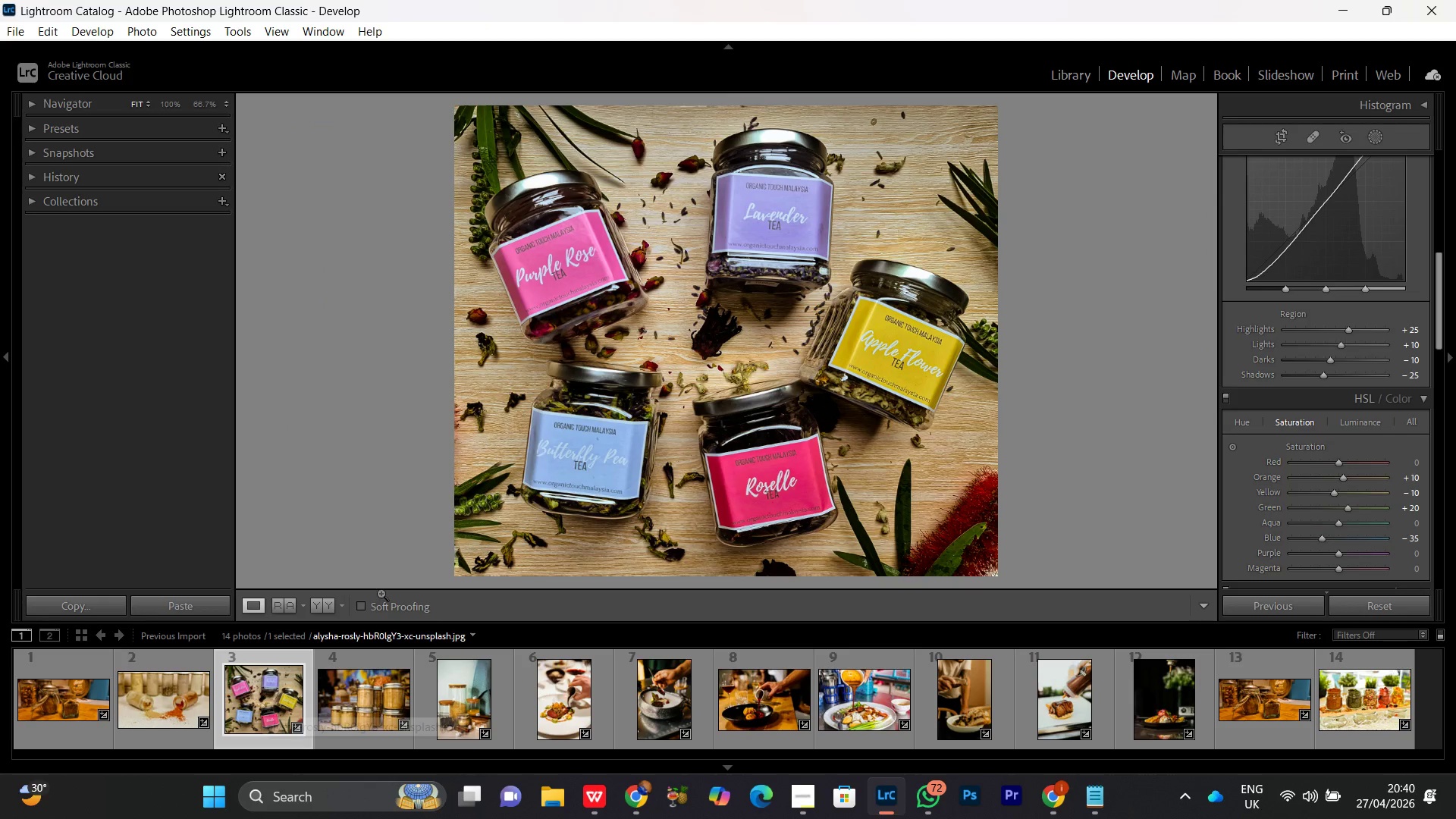 
left_click([318, 610])
 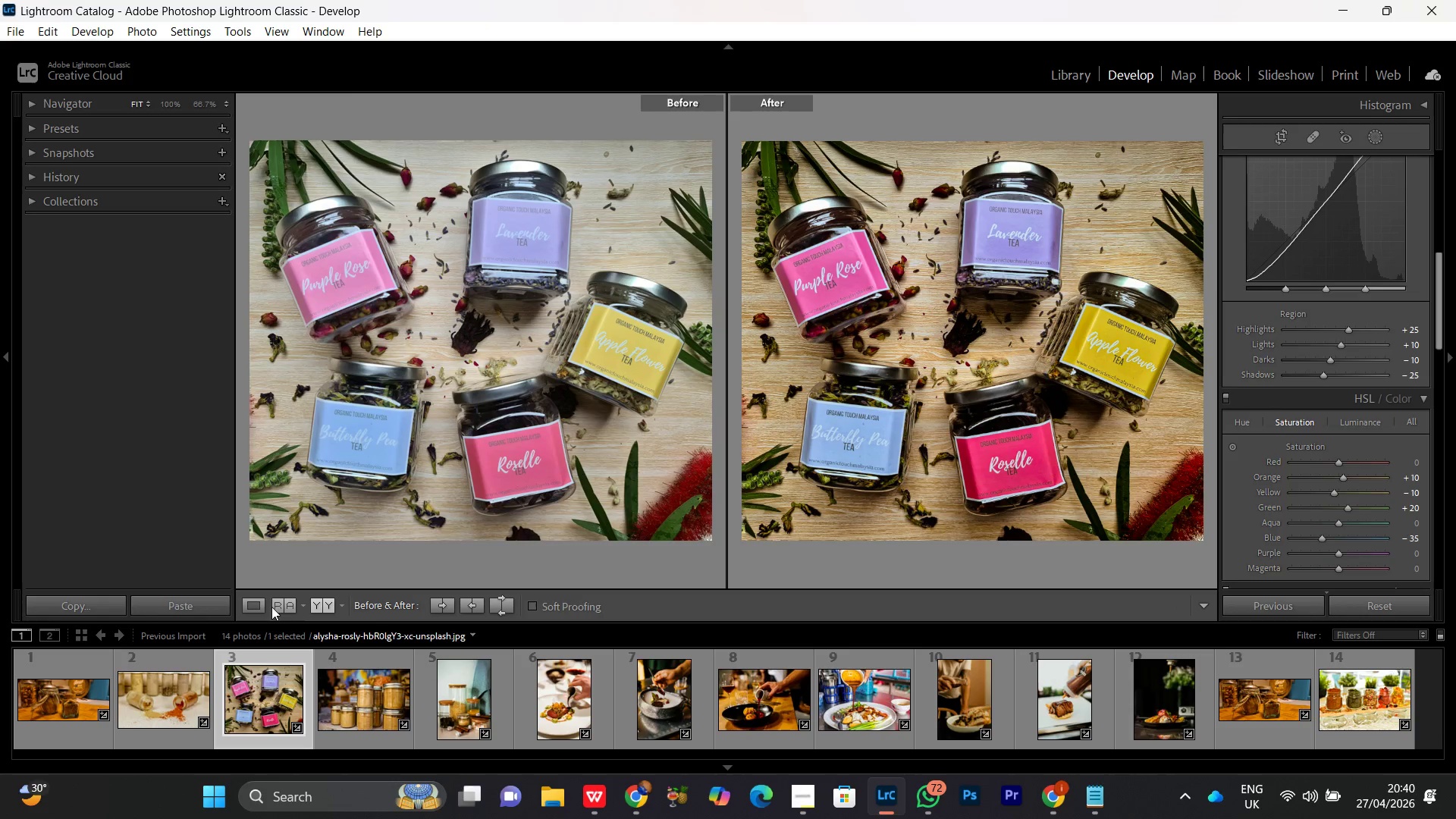 
left_click([254, 601])
 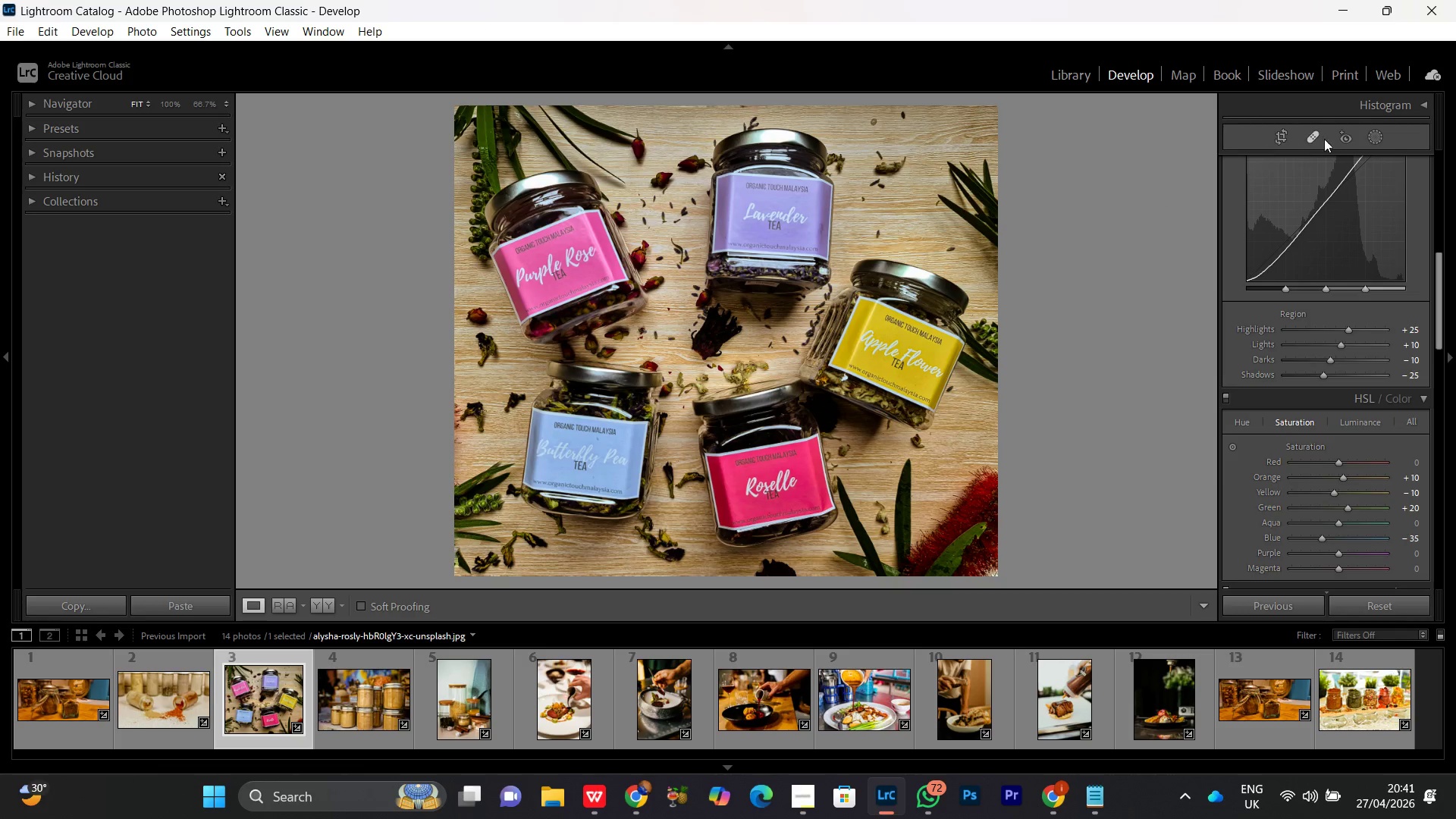 
left_click([1310, 134])
 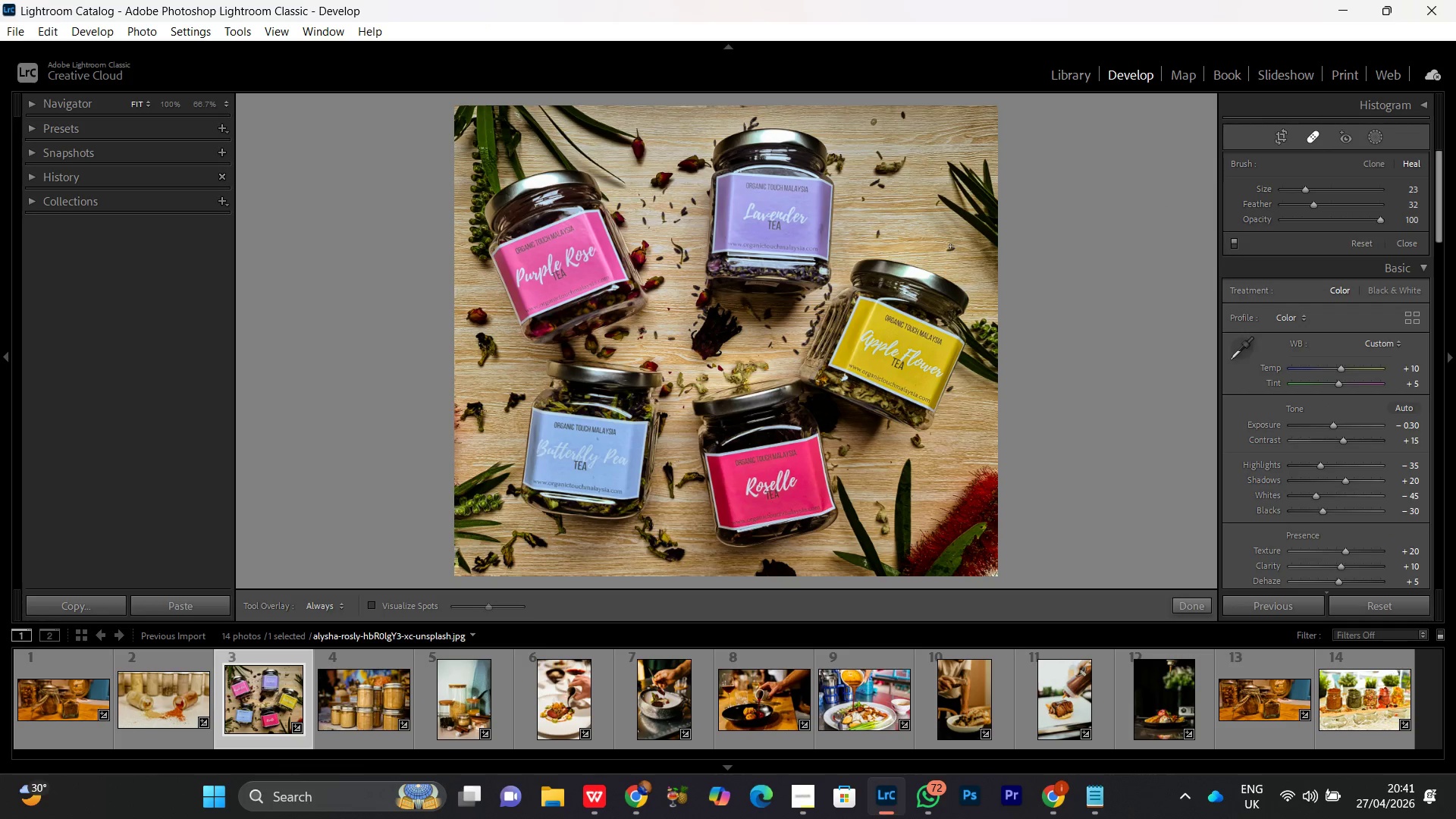 
scroll: coordinate [952, 249], scroll_direction: up, amount: 5.0
 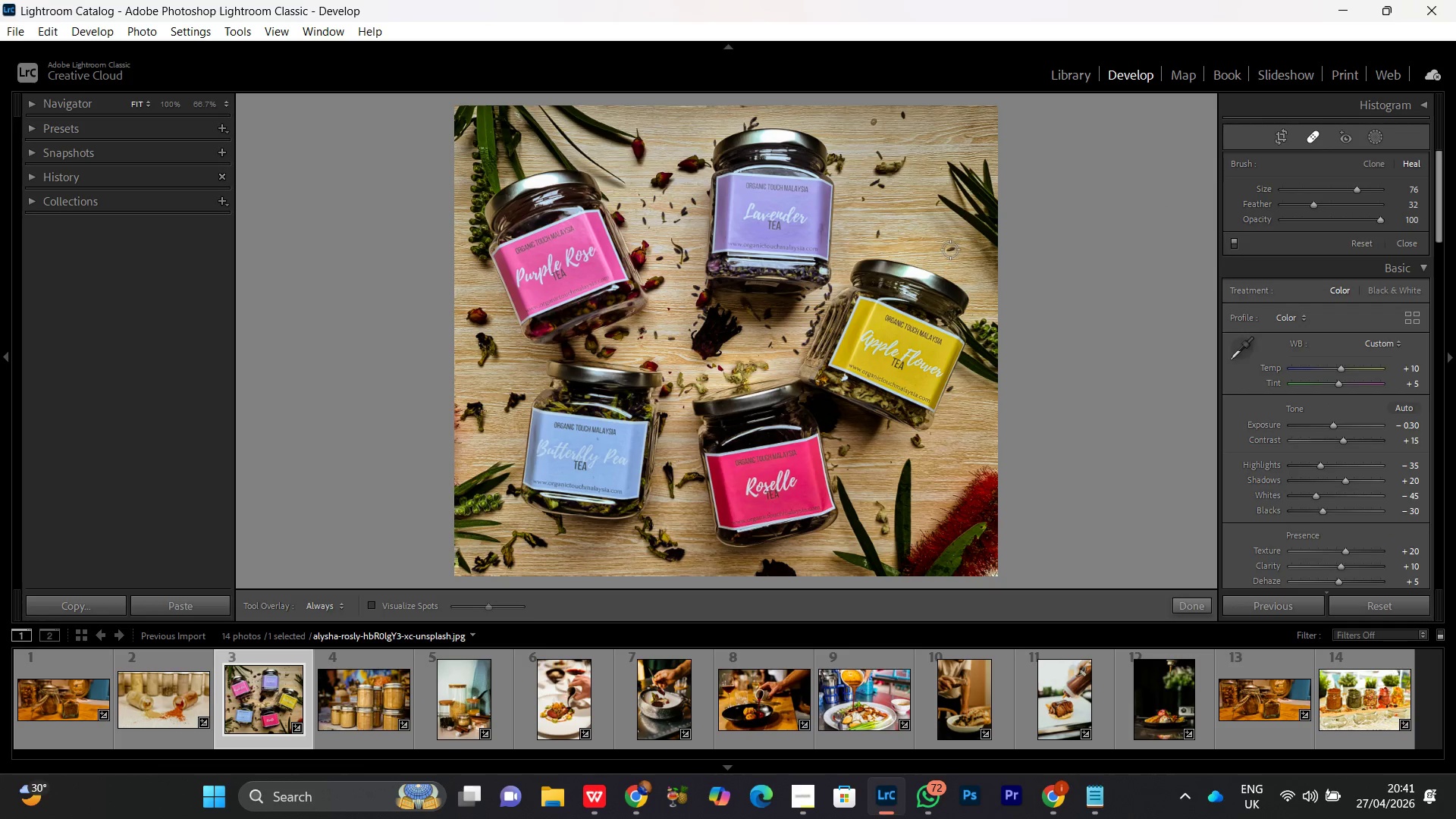 
left_click([950, 249])
 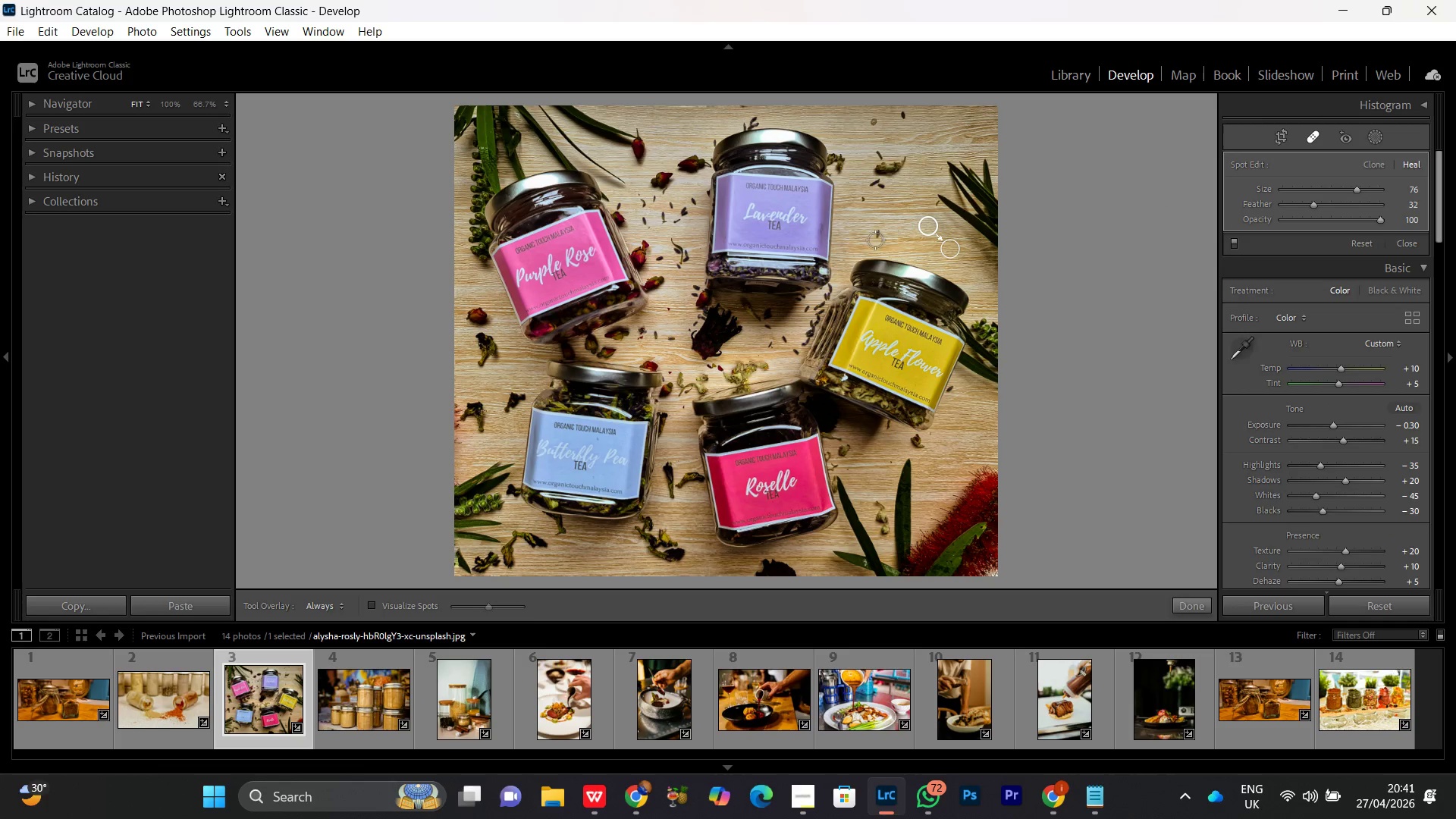 
left_click([880, 231])
 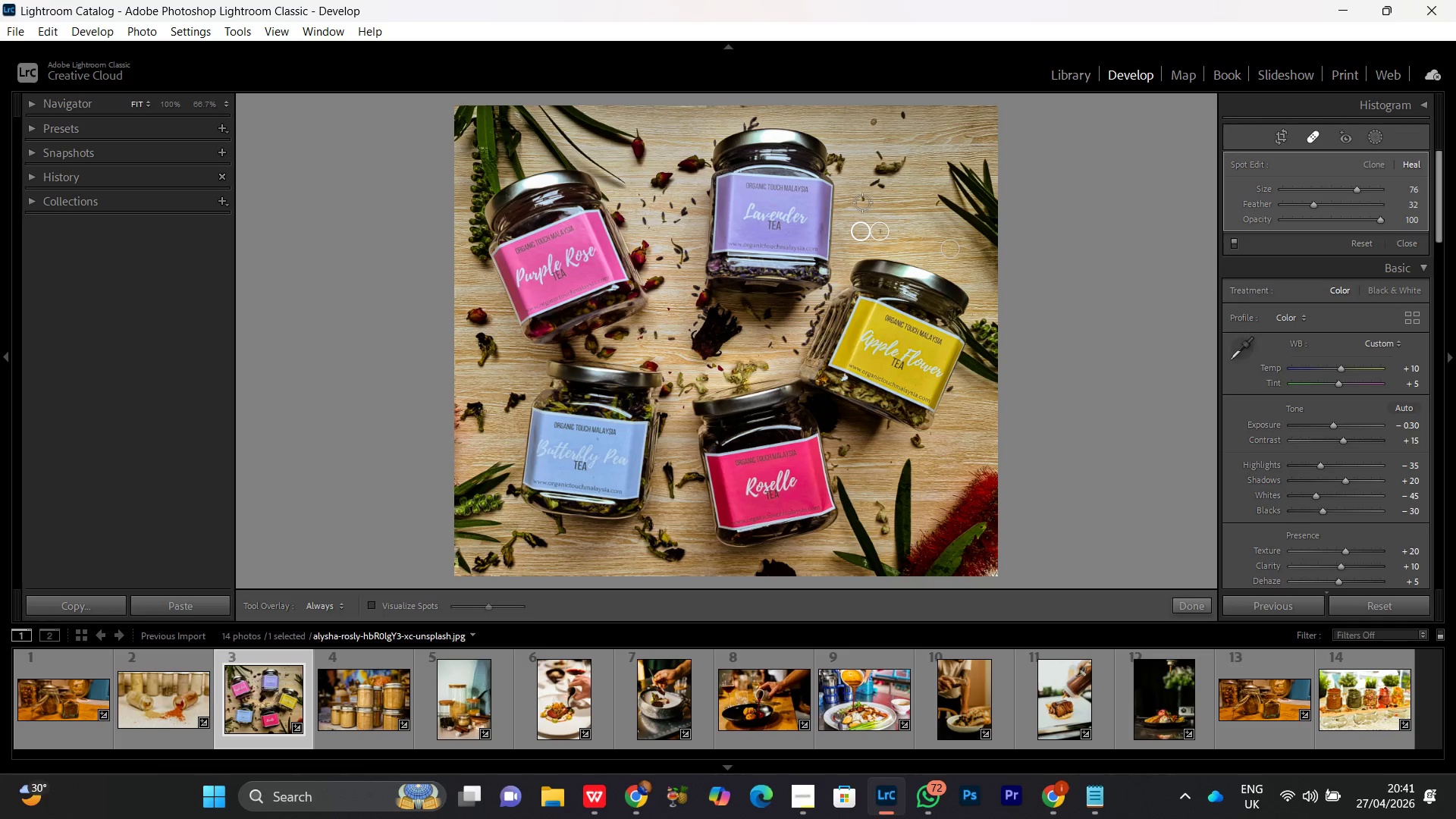 
left_click([862, 199])
 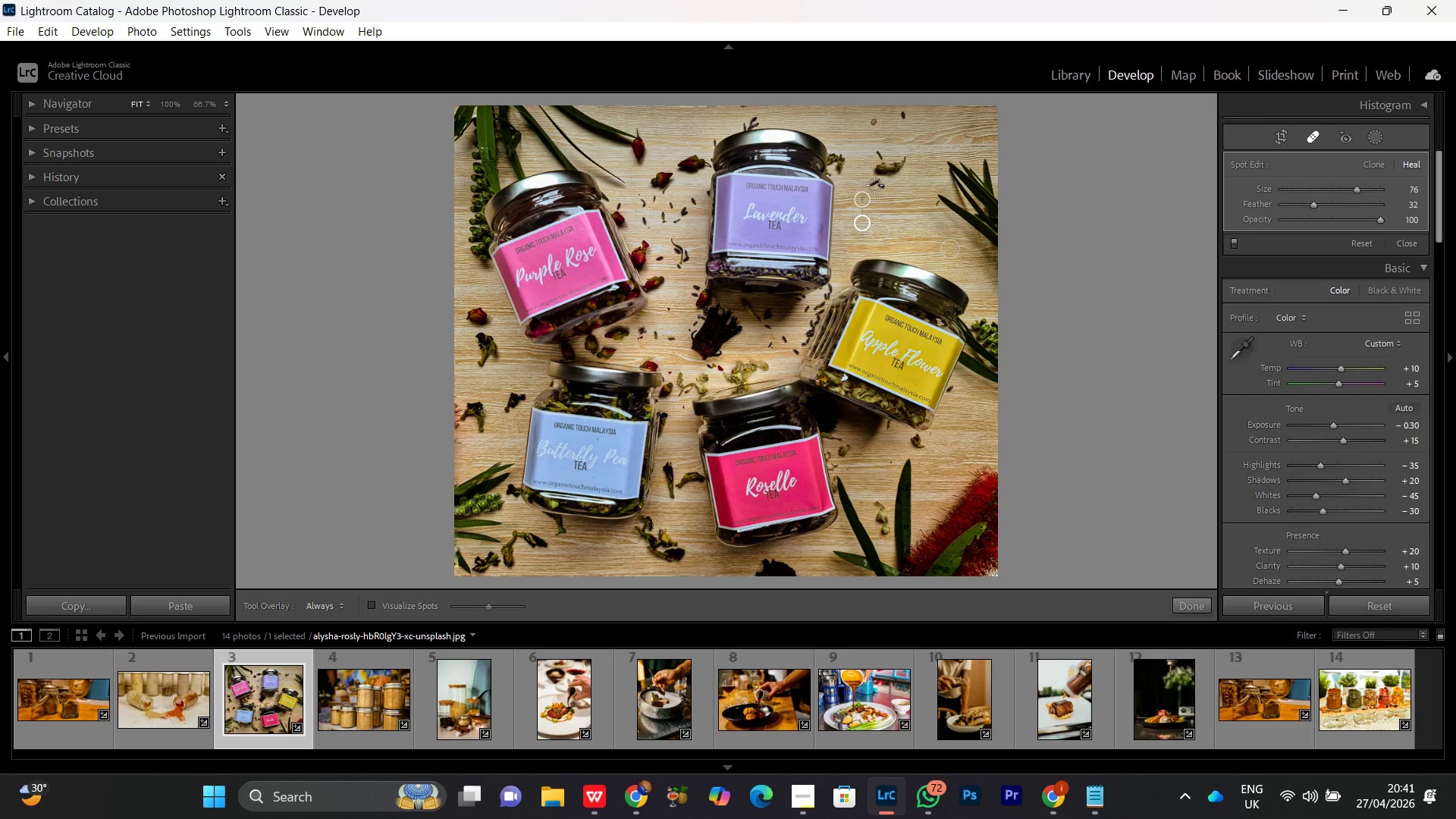 
scroll: coordinate [862, 201], scroll_direction: down, amount: 1.0
 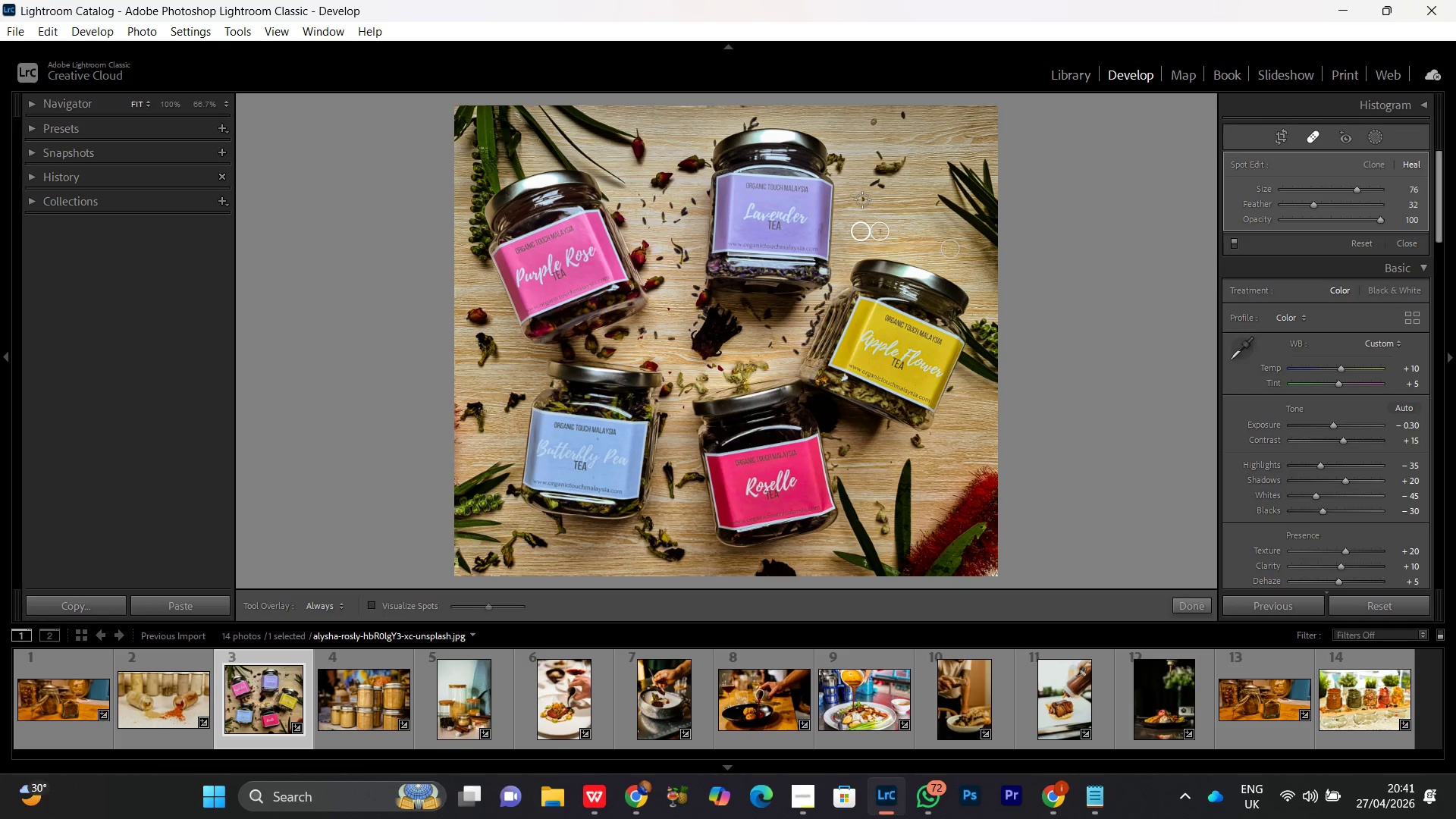 
scroll: coordinate [878, 187], scroll_direction: up, amount: 2.0
 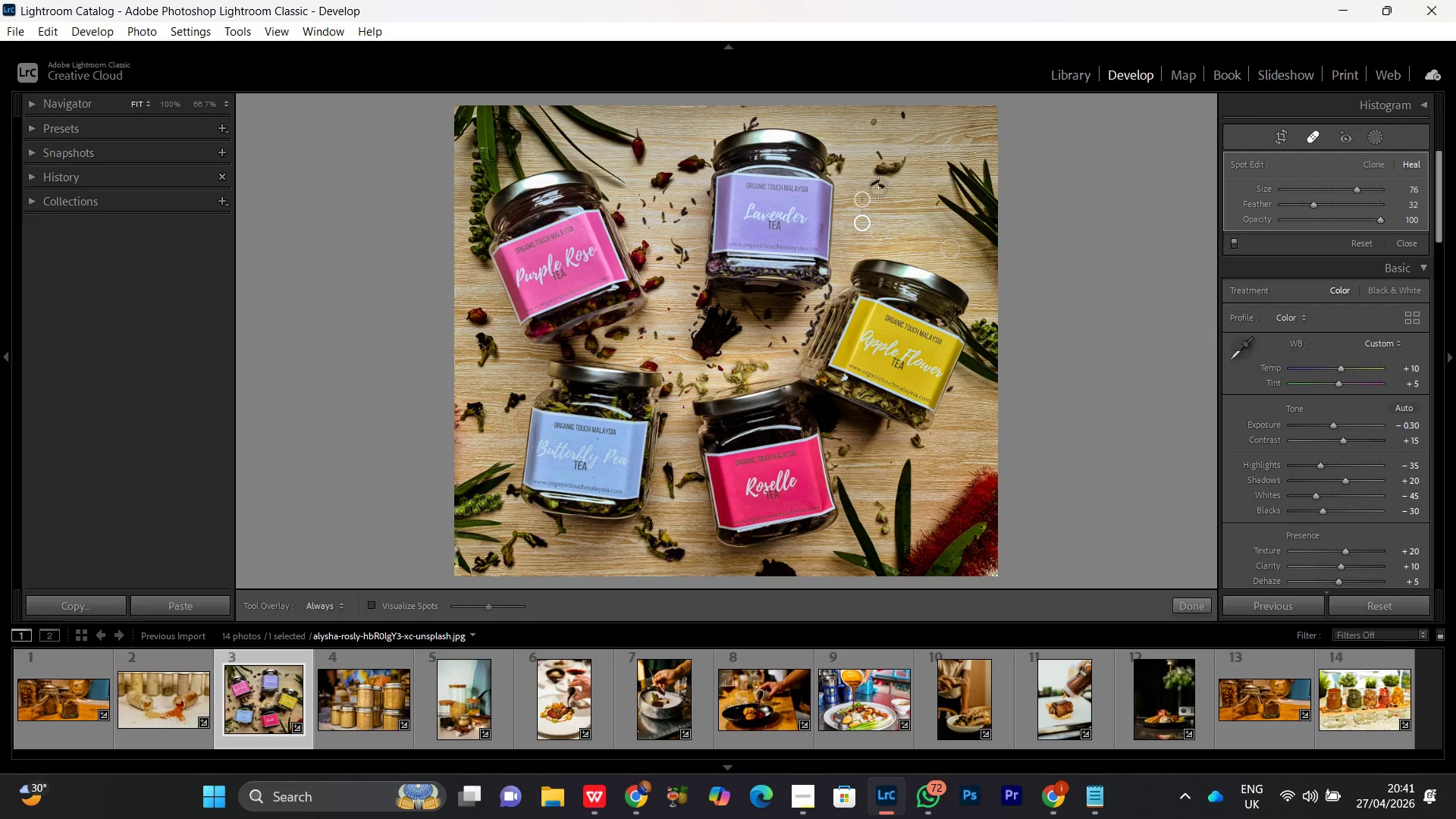 
left_click([878, 187])
 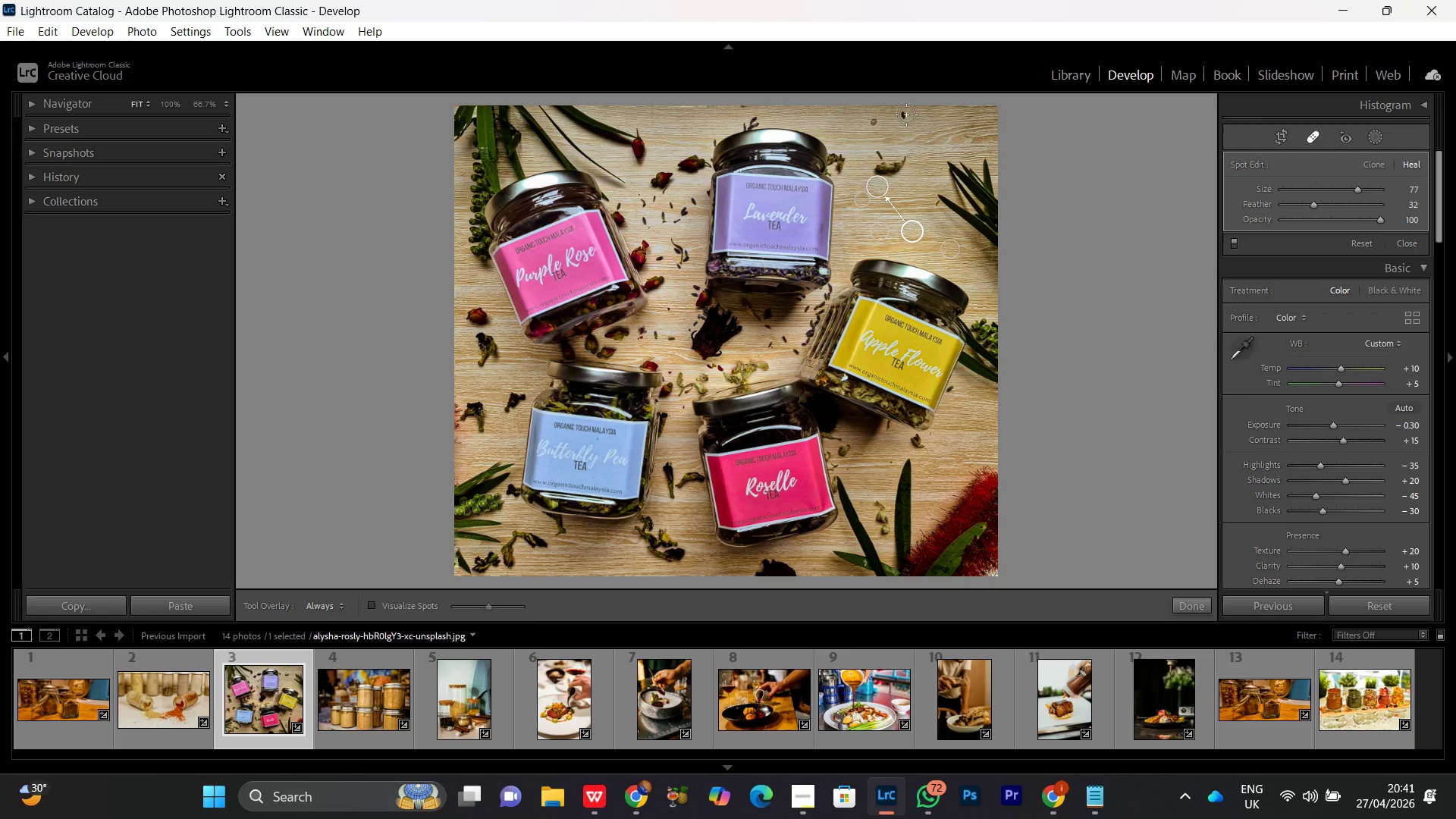 
left_click([903, 114])
 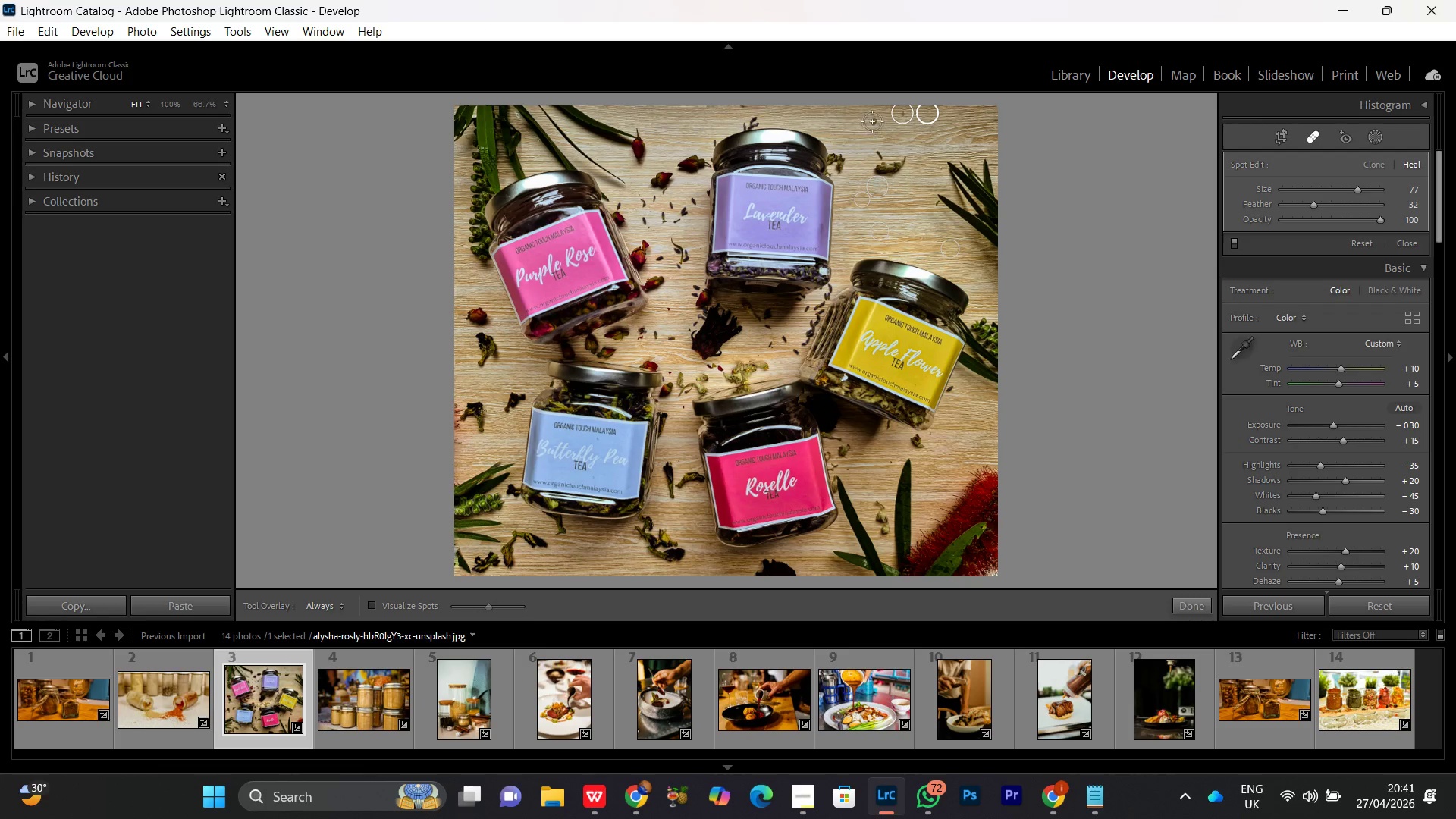 
scroll: coordinate [874, 121], scroll_direction: down, amount: 1.0
 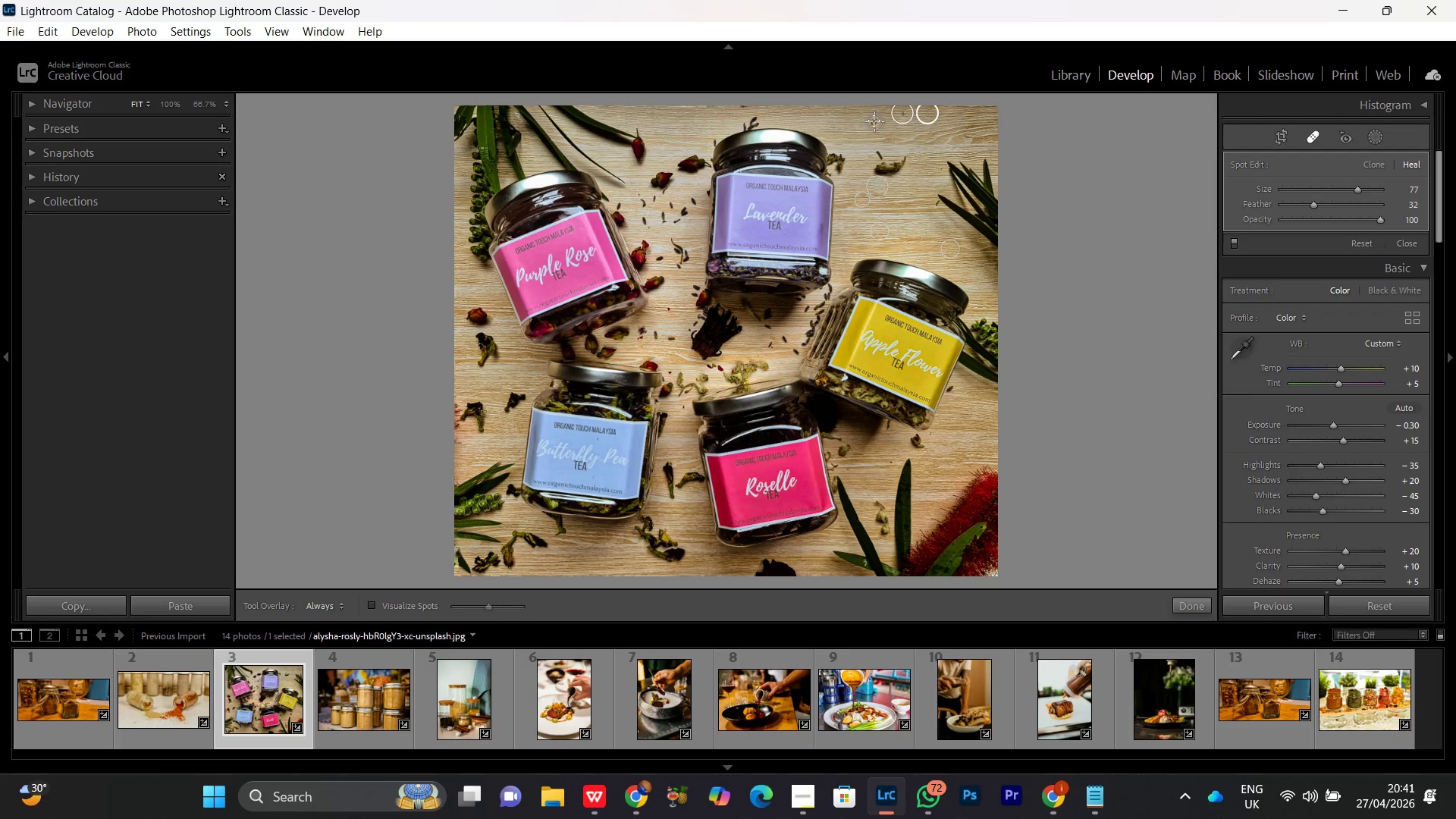 
left_click([874, 121])
 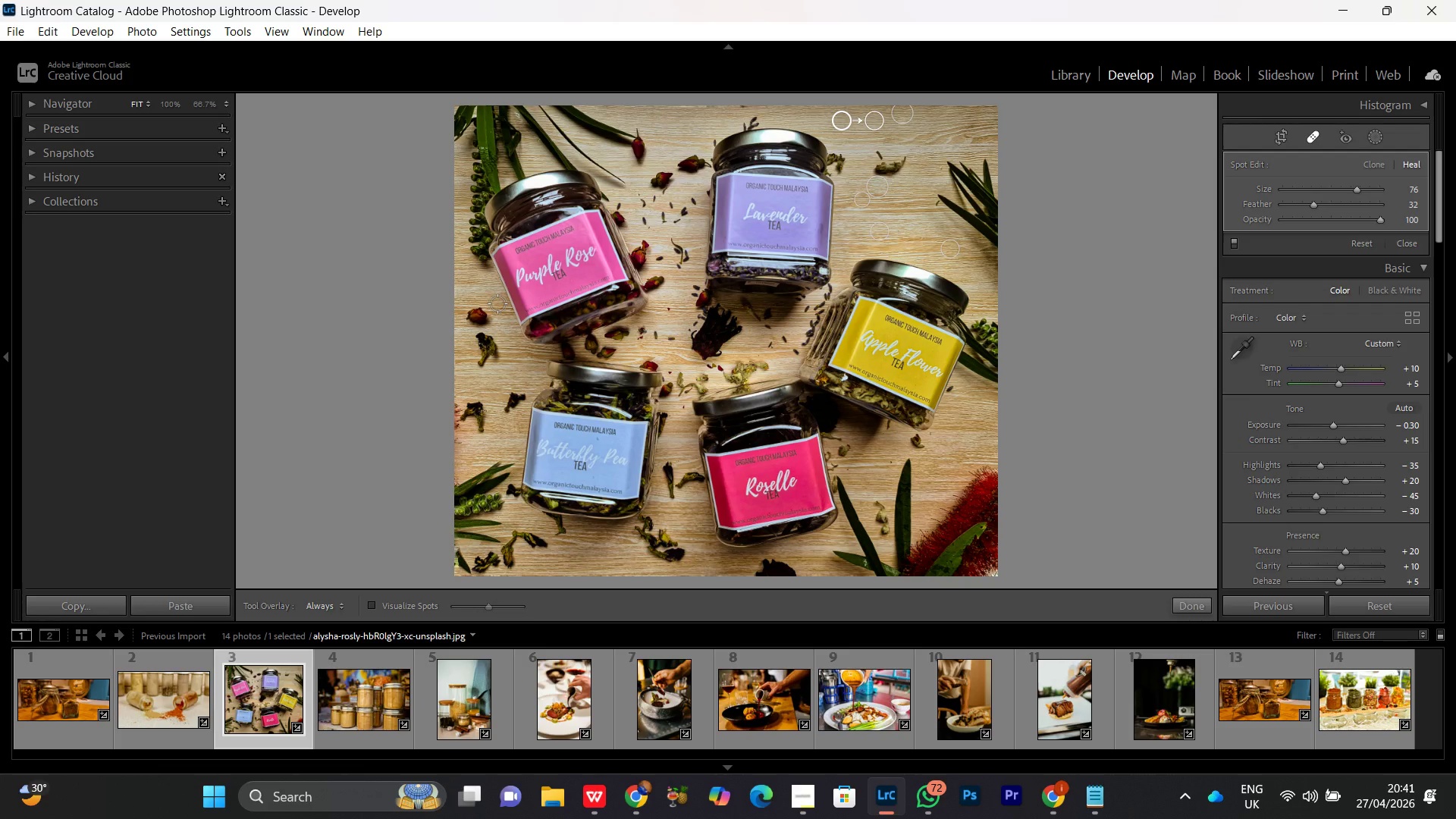 
wait(6.64)
 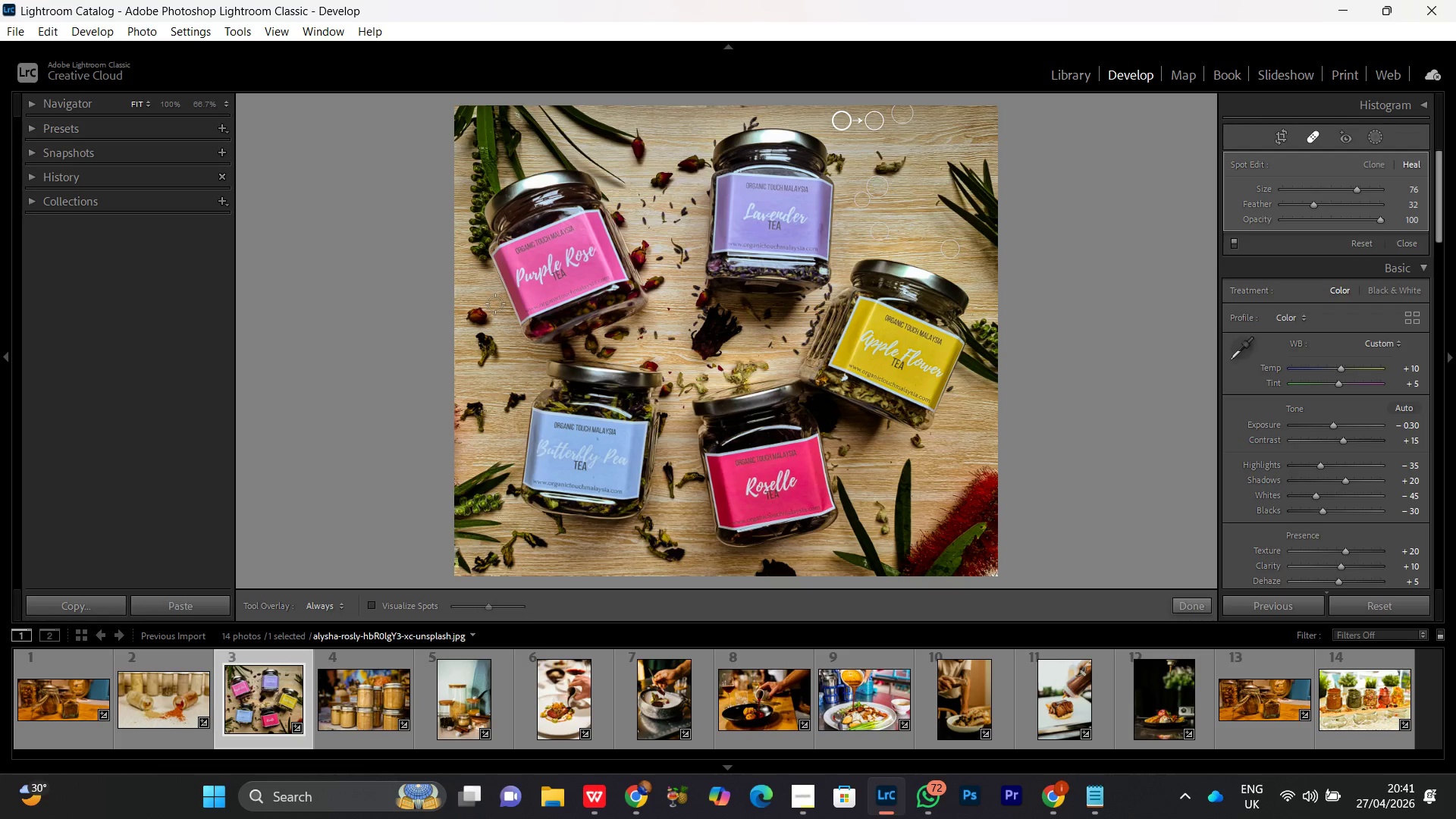 
scroll: coordinate [473, 318], scroll_direction: up, amount: 4.0
 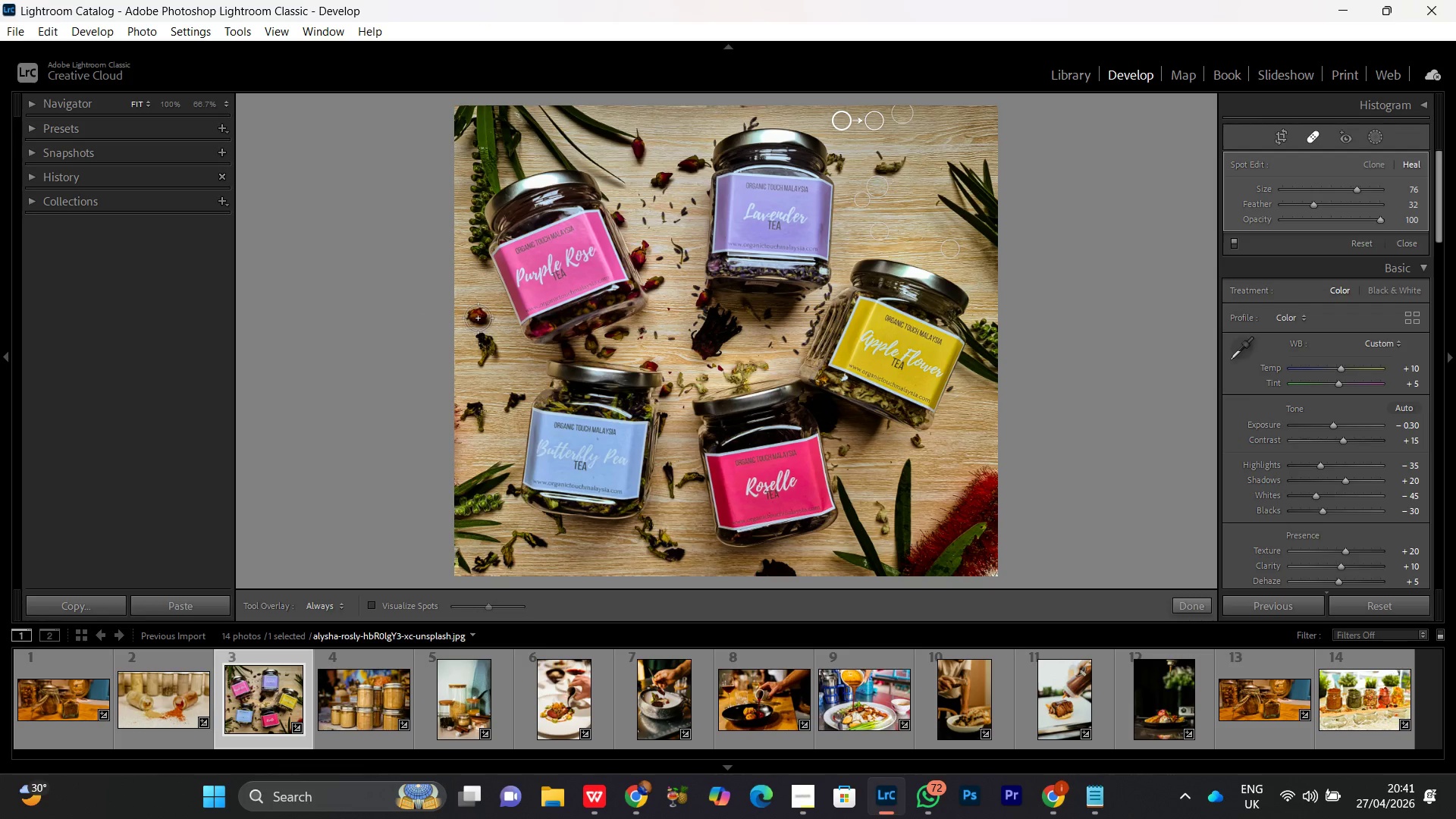 
left_click([478, 318])
 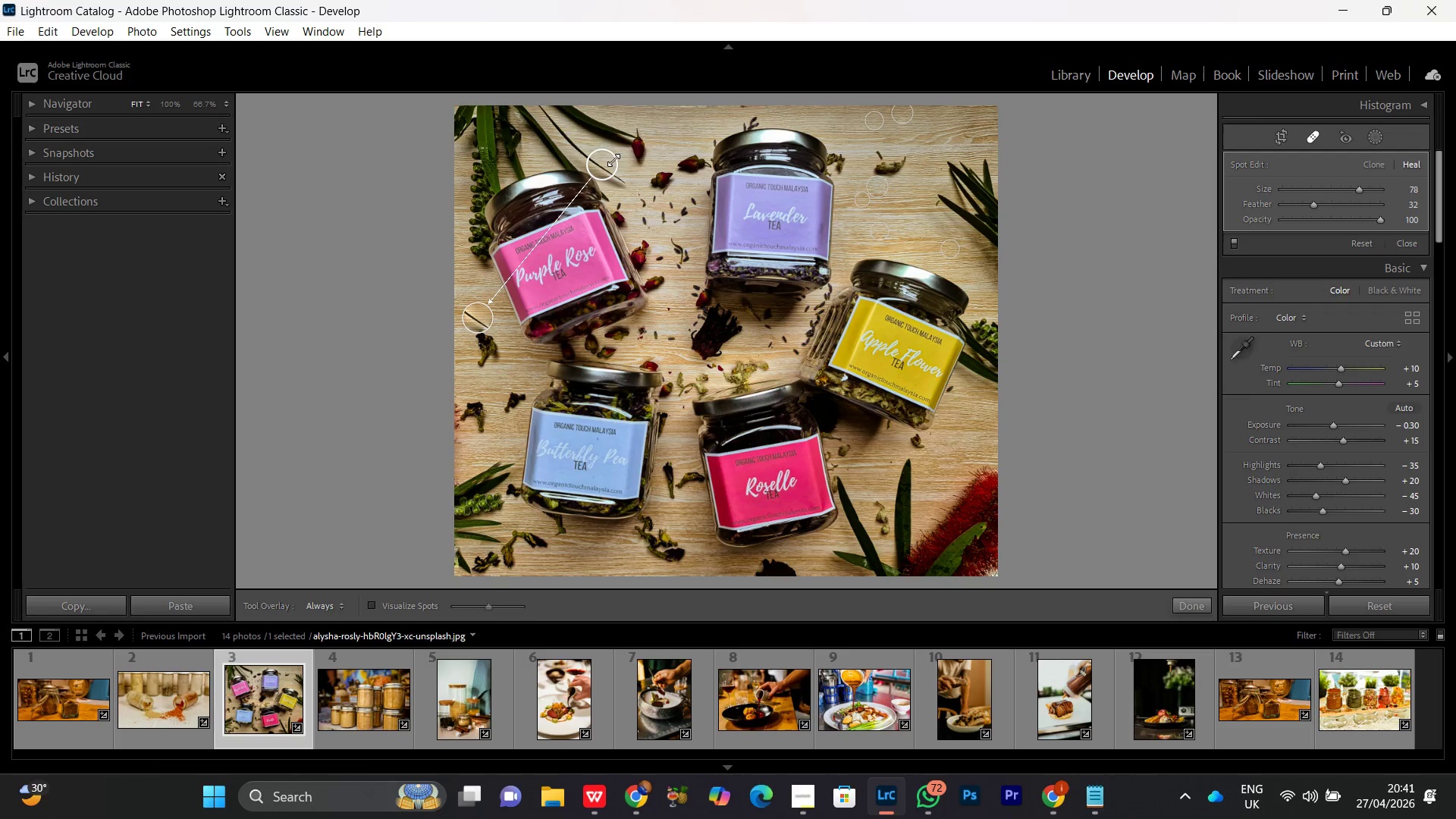 
left_click_drag(start_coordinate=[604, 164], to_coordinate=[475, 293])
 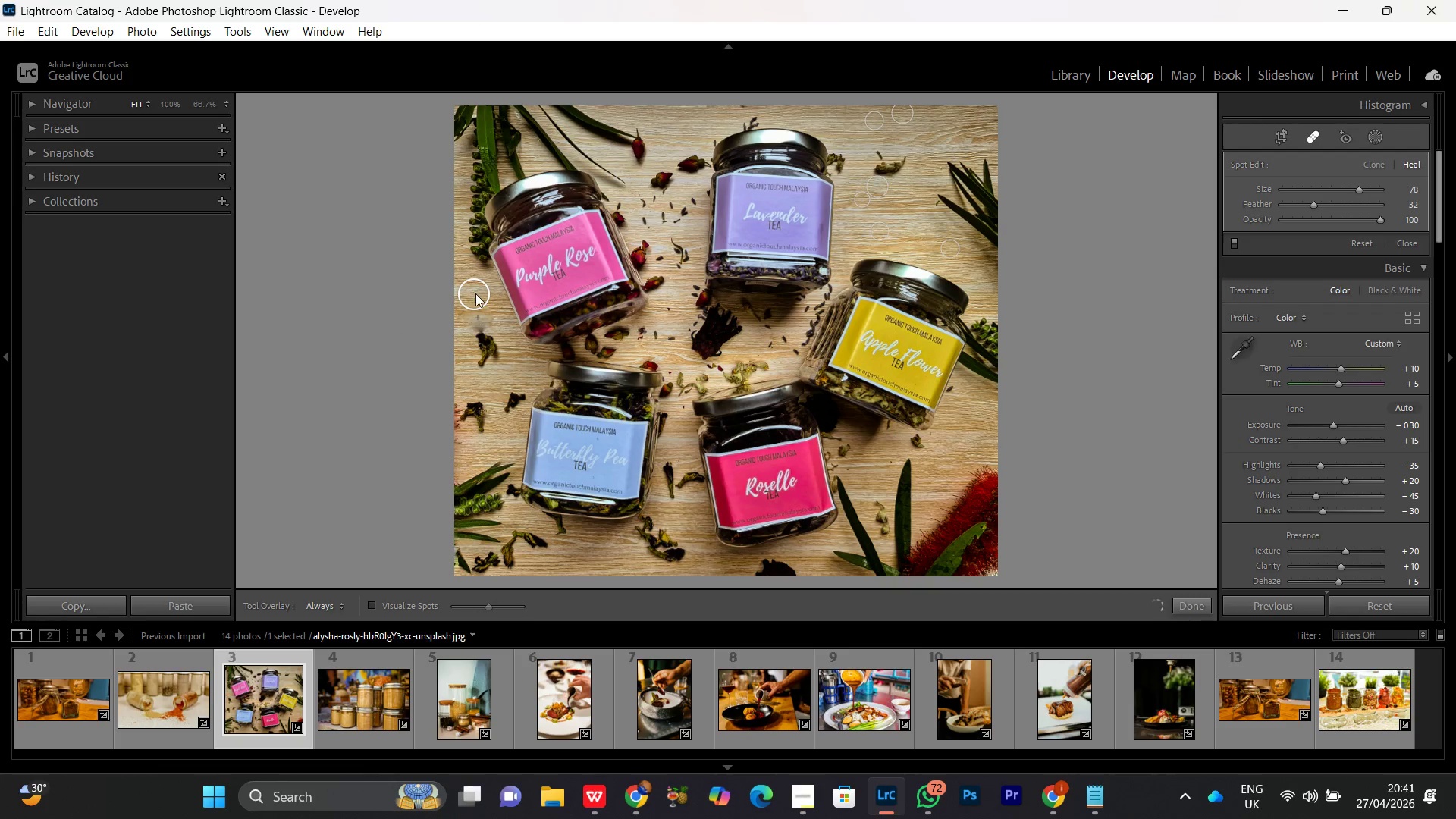 
left_click([475, 293])
 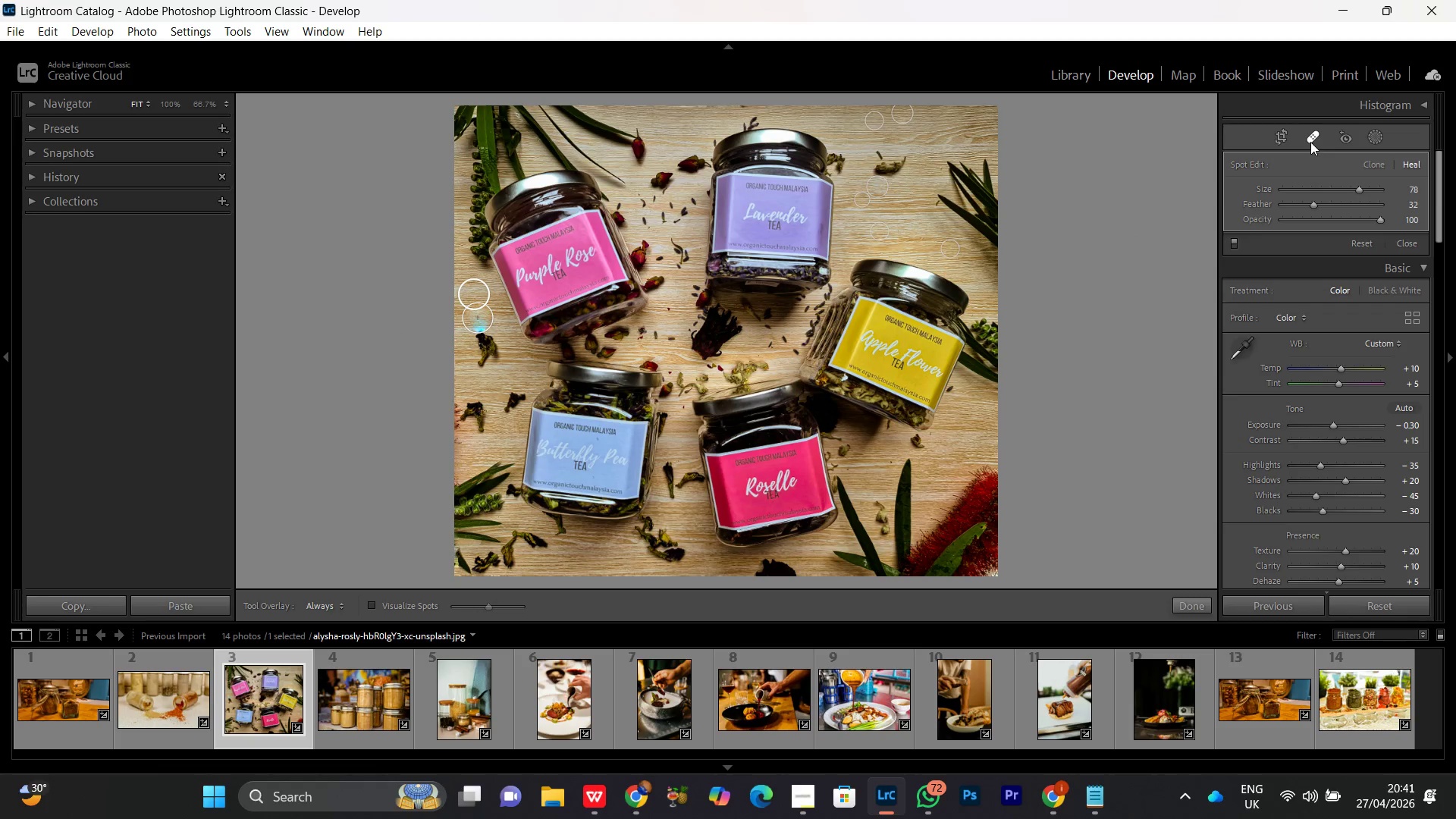 
scroll: coordinate [918, 448], scroll_direction: down, amount: 3.0
 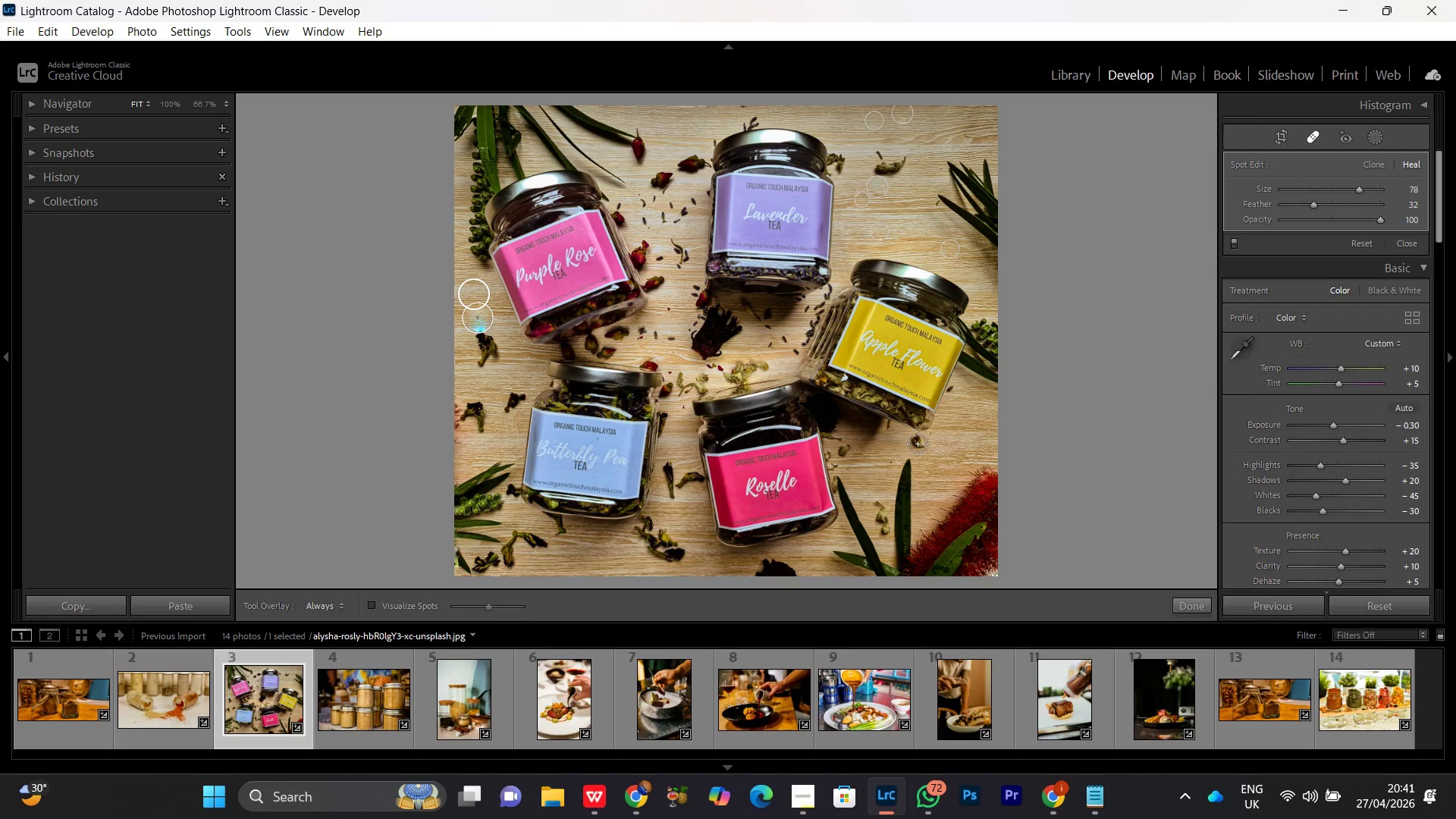 
left_click([918, 444])
 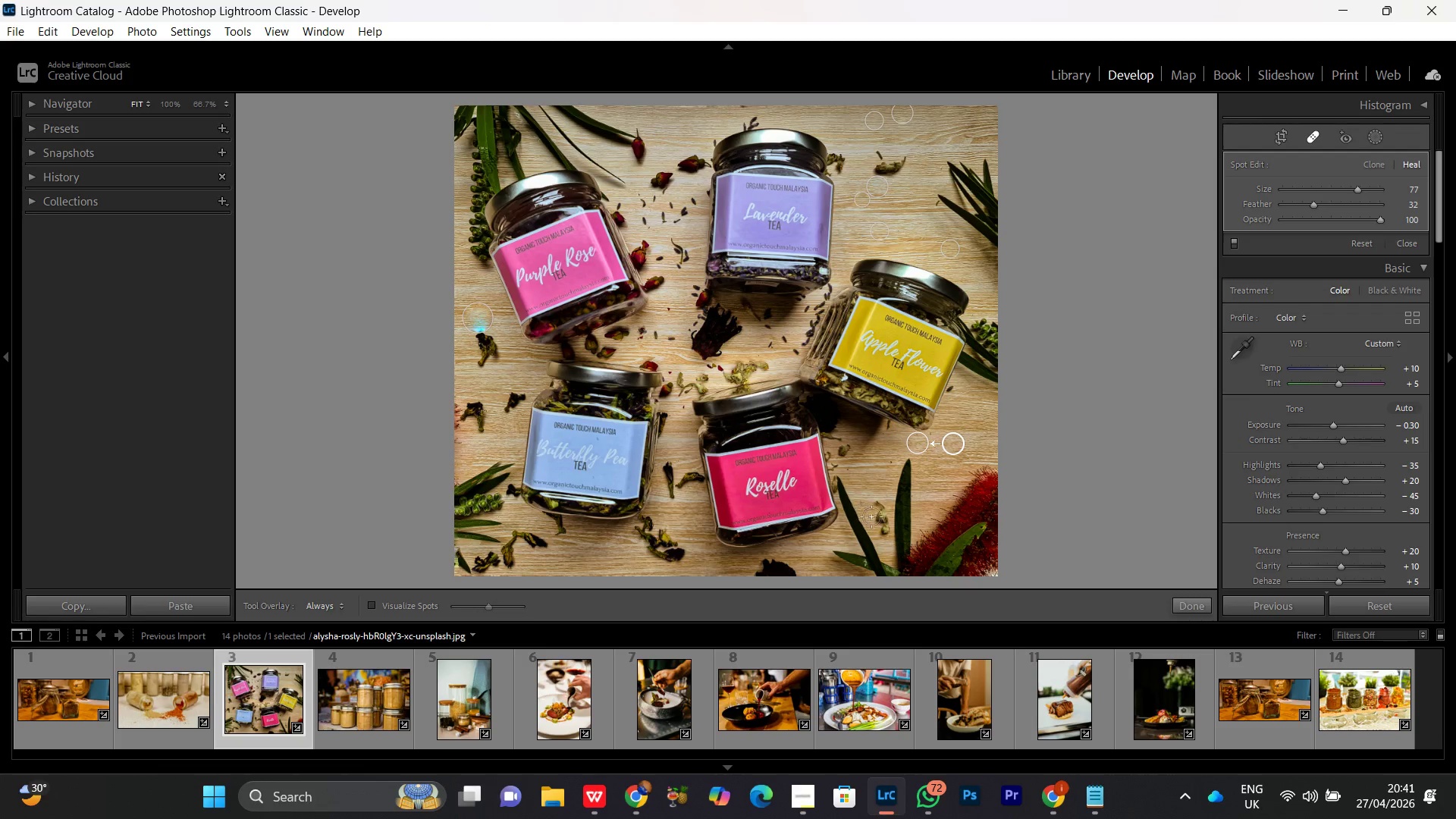 
left_click([880, 514])
 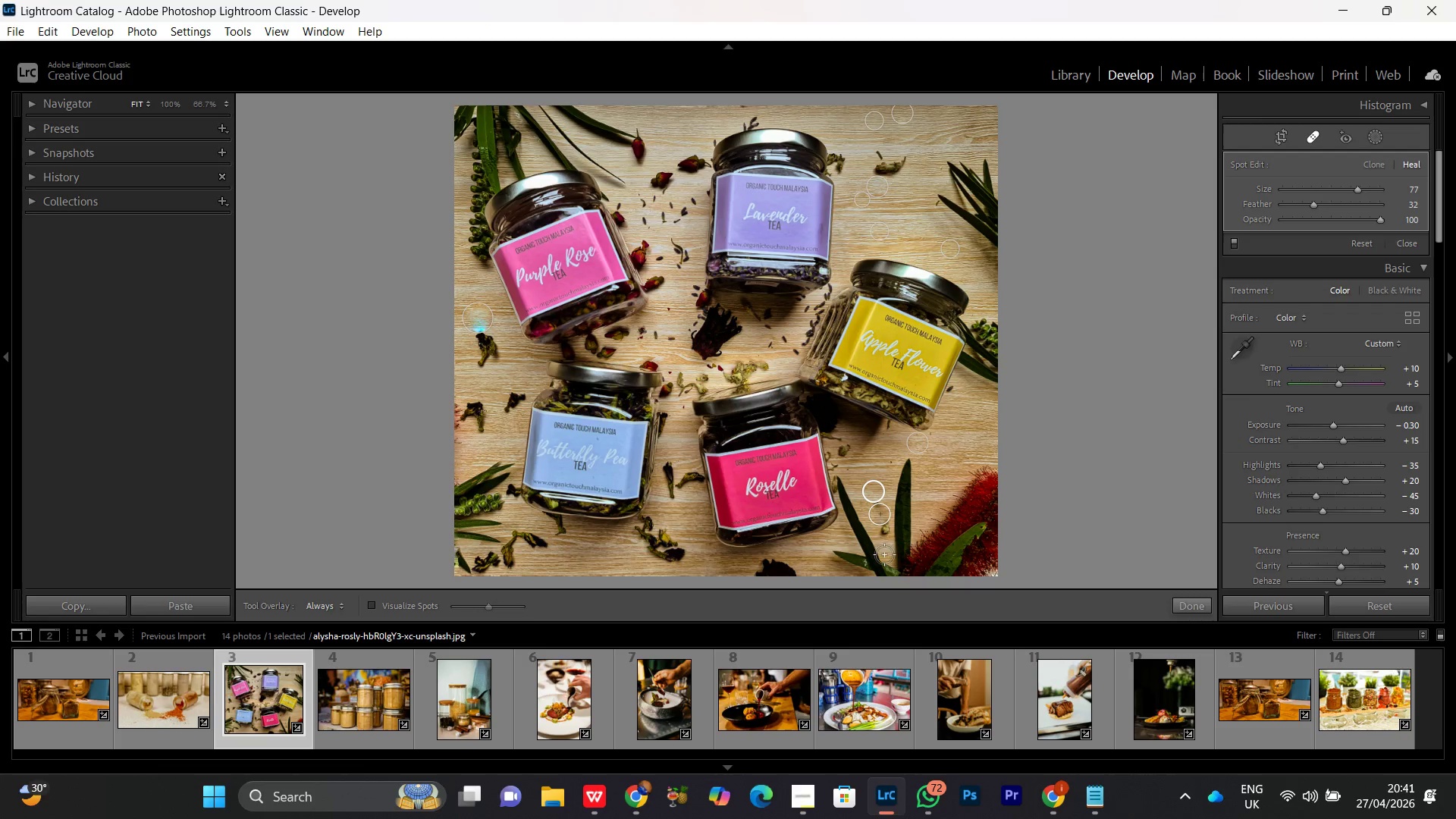 
left_click([886, 532])
 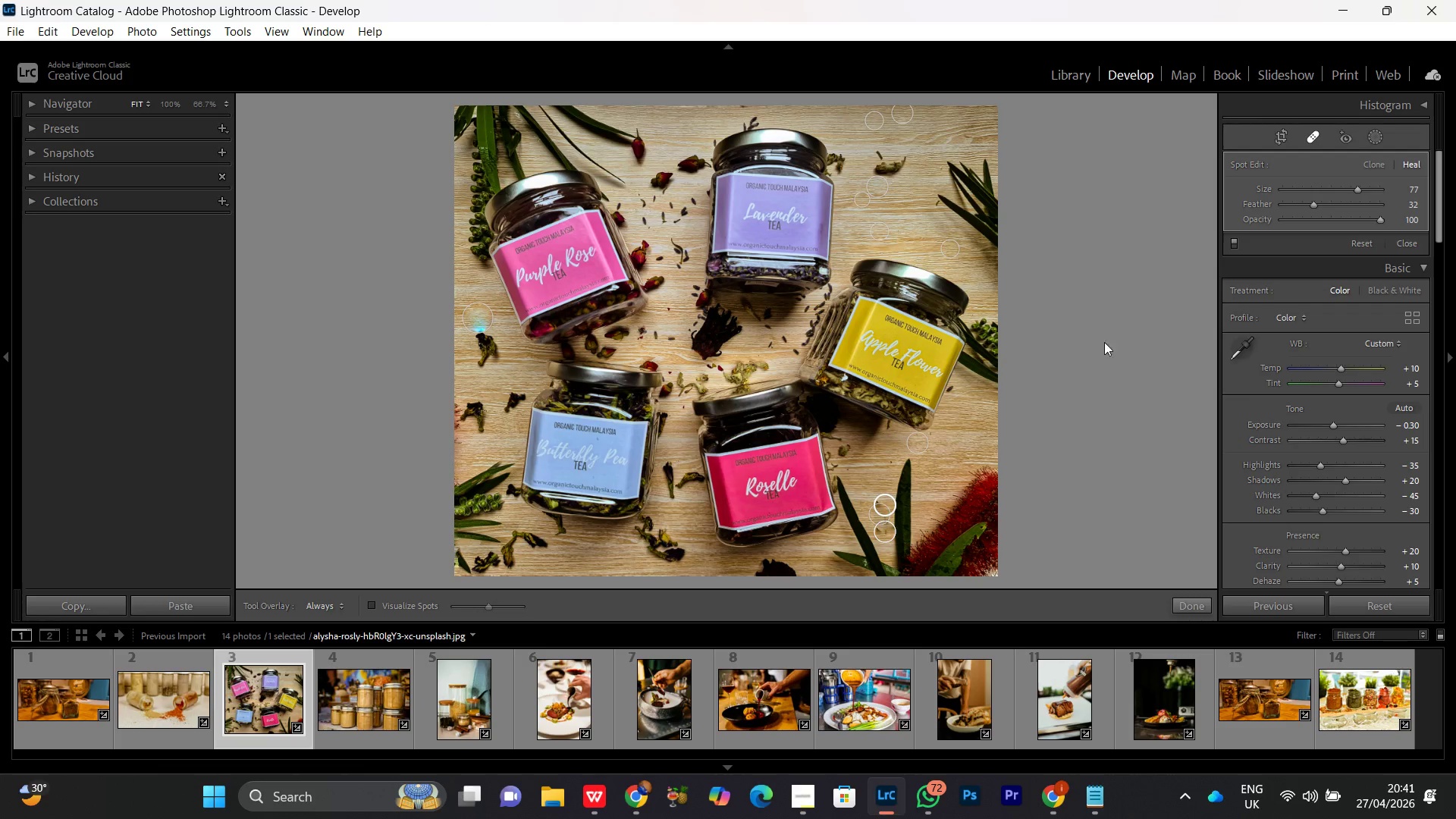 
key(Control+Z)
 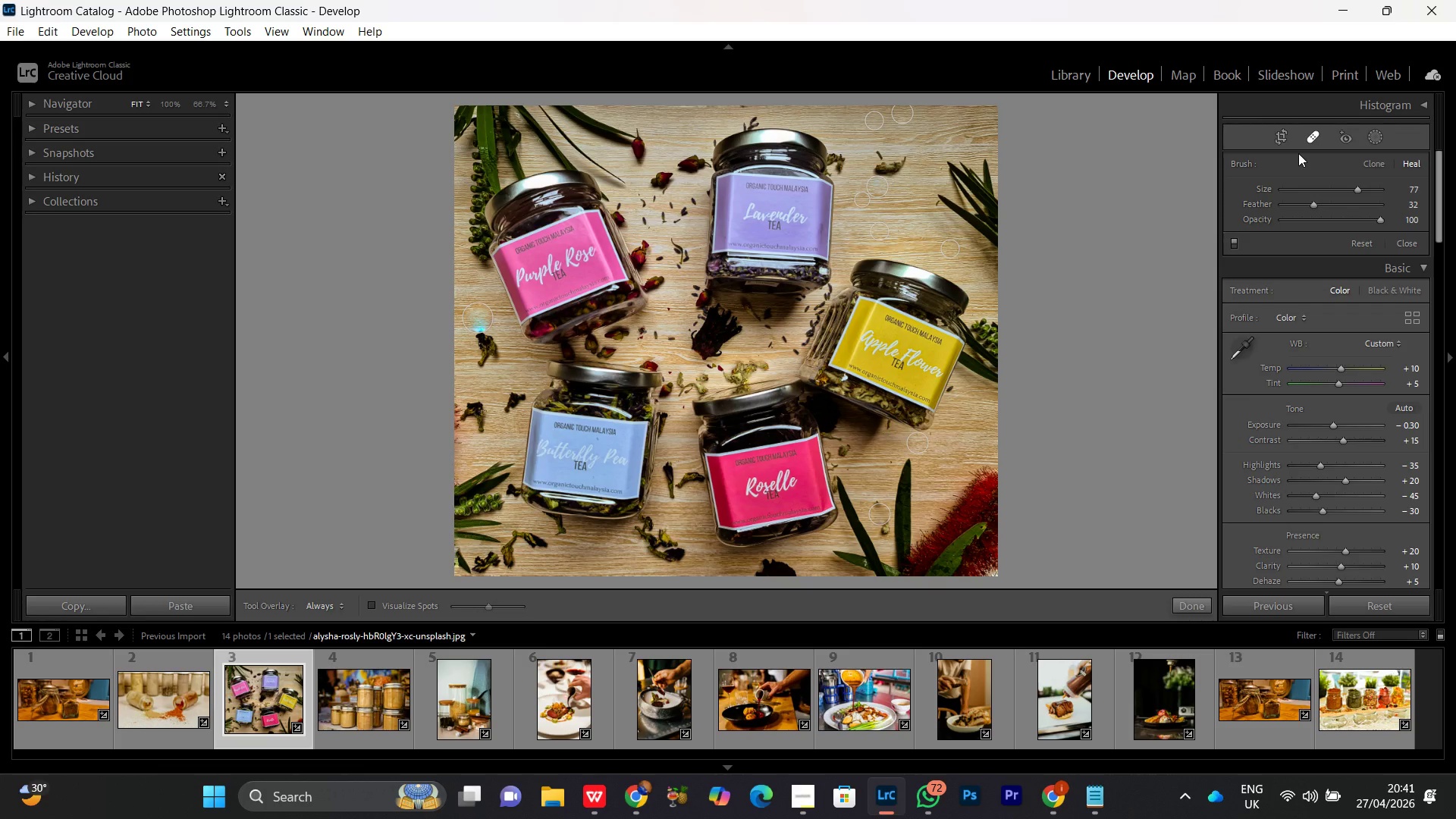 
left_click([1313, 133])
 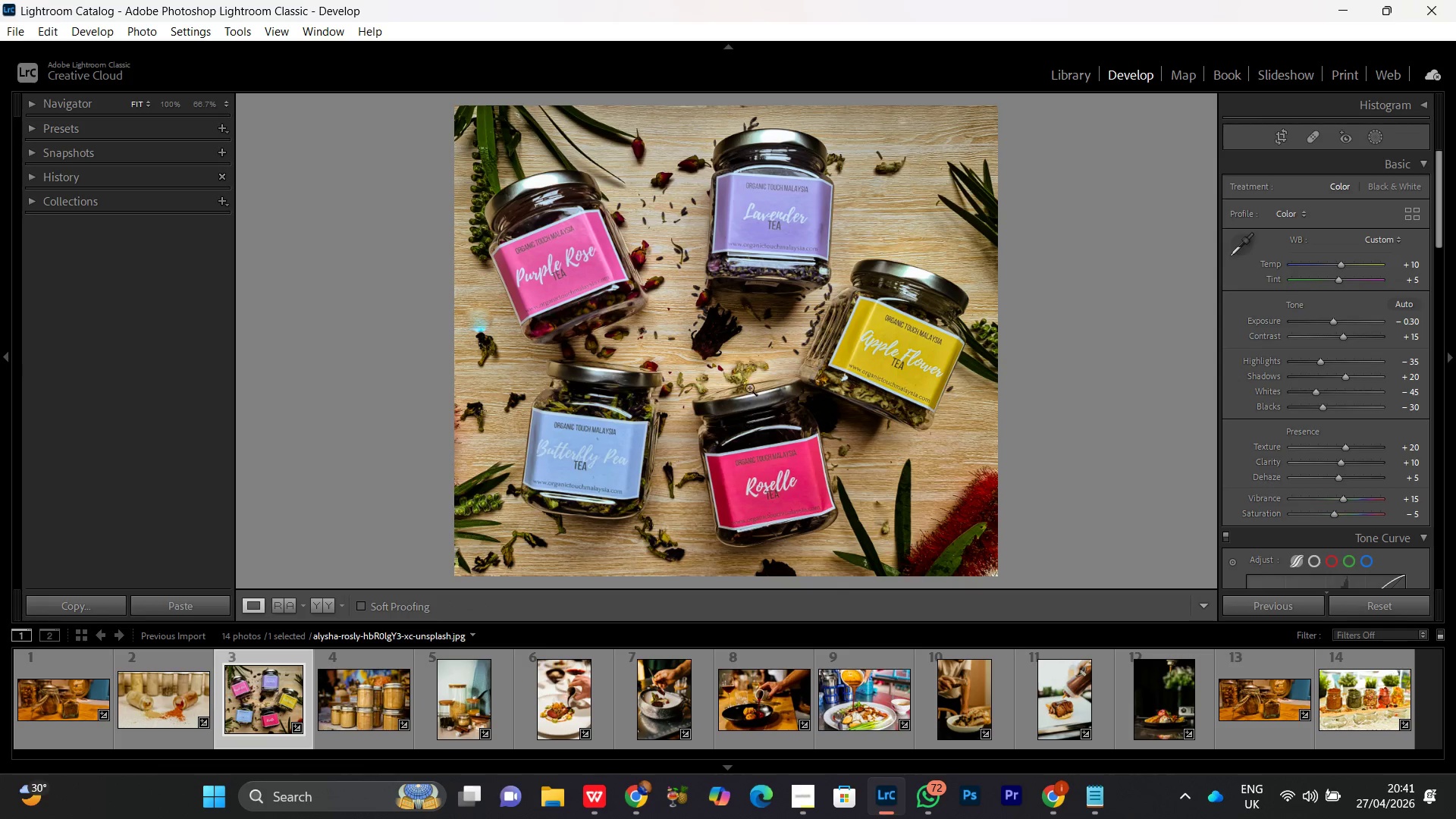 
left_click([748, 381])
 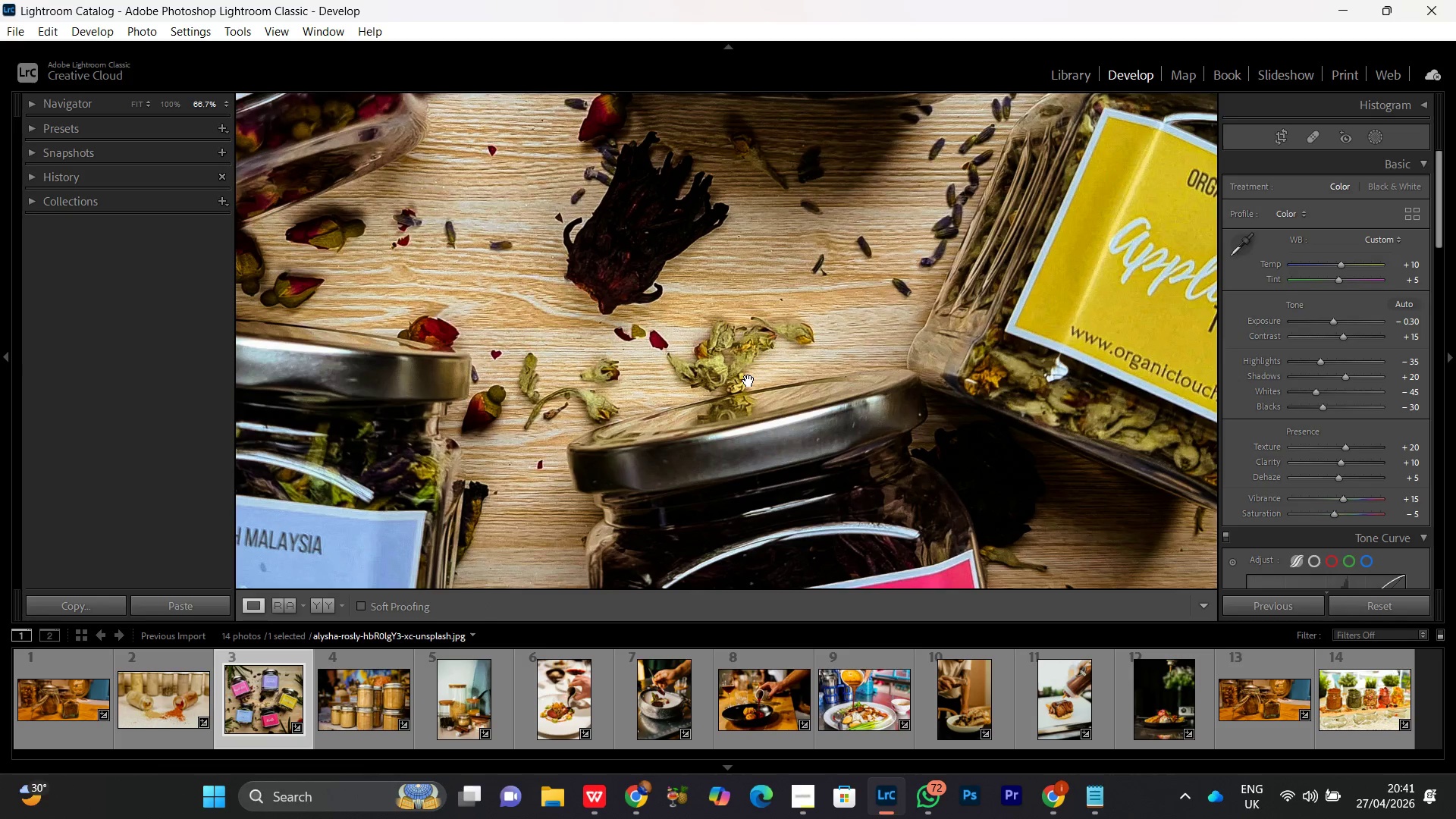 
left_click([725, 340])
 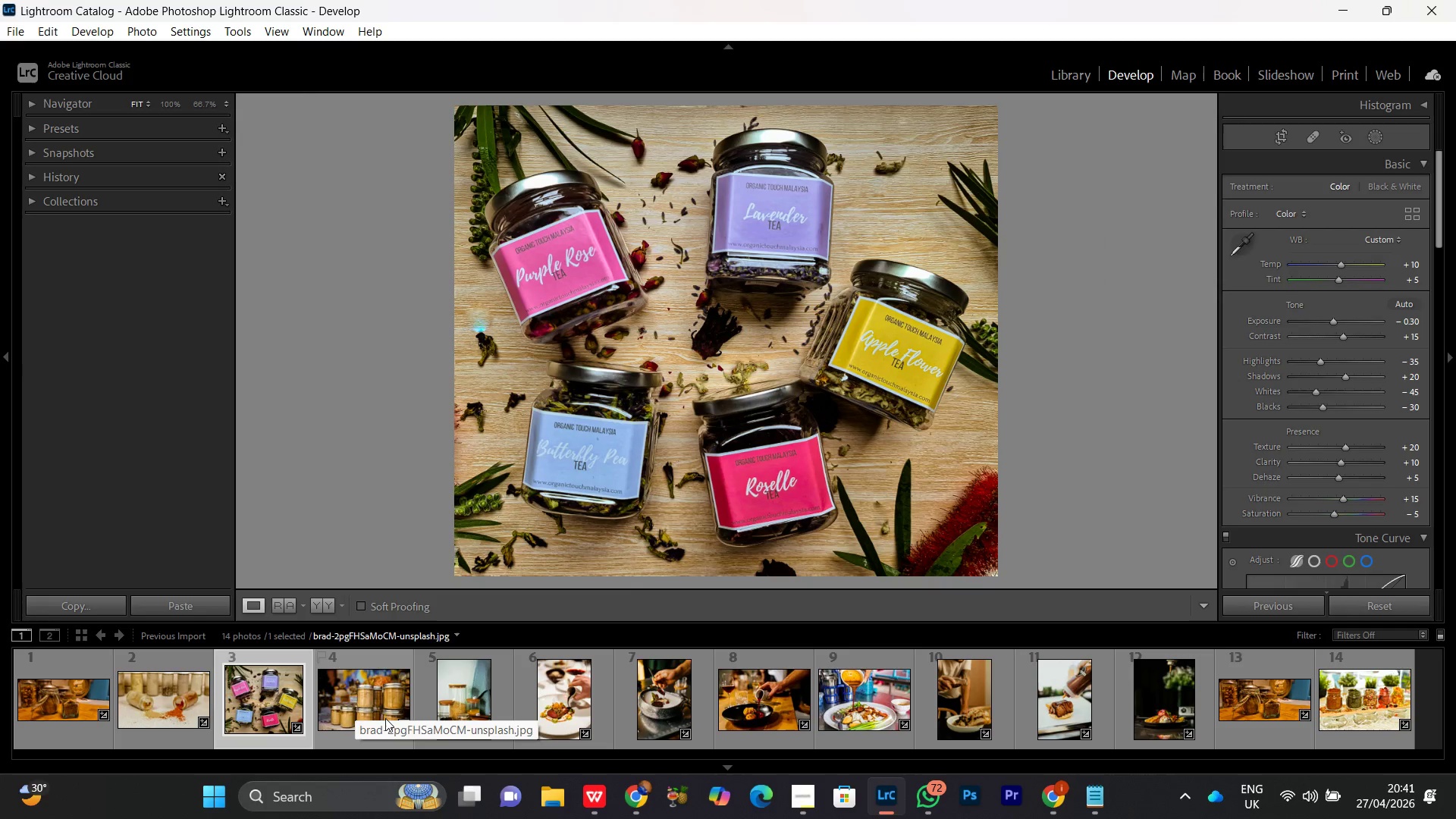 
scroll: coordinate [908, 701], scroll_direction: down, amount: 10.0
 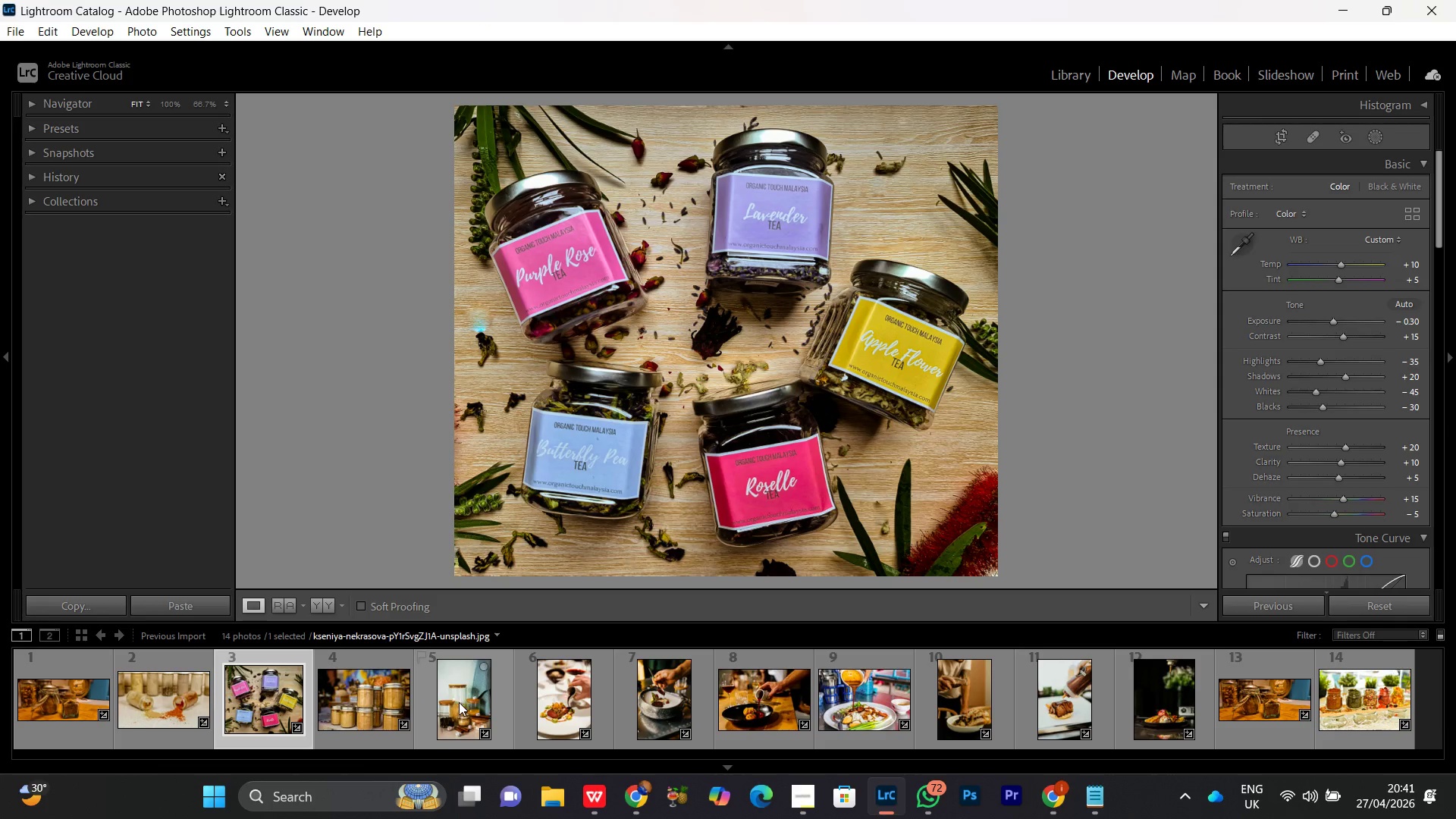 
double_click([459, 703])
 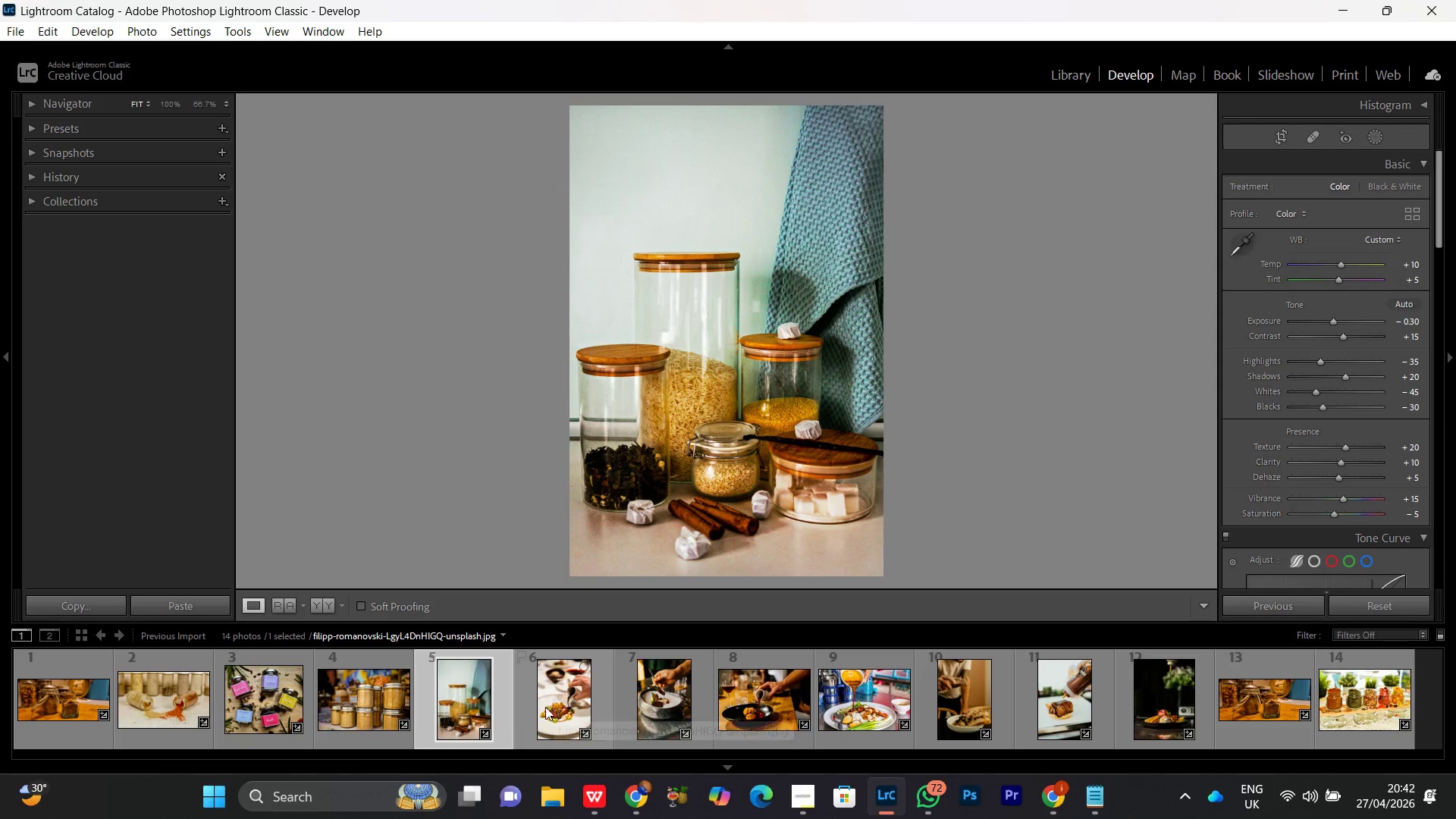 
wait(5.02)
 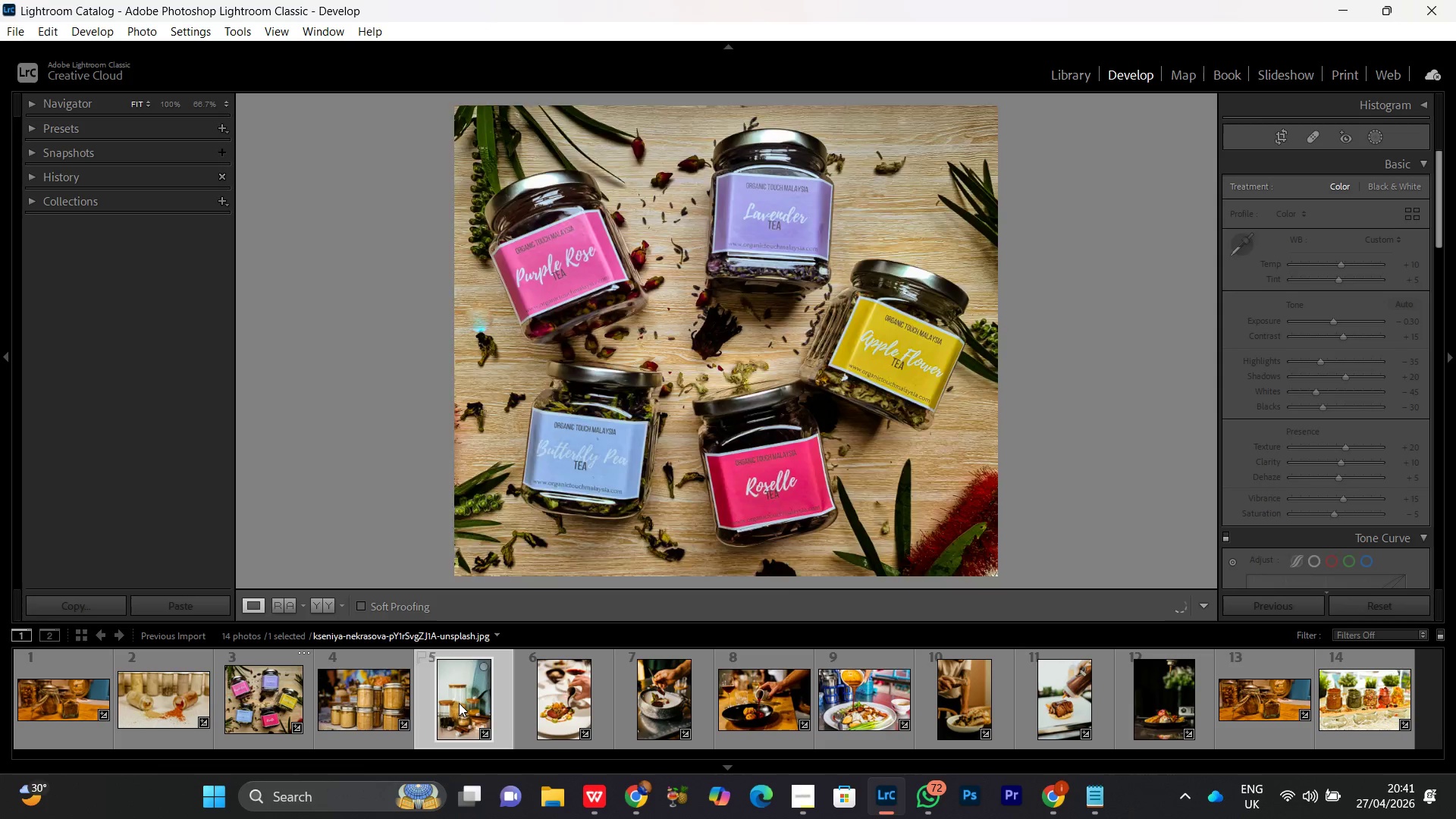 
left_click([699, 416])
 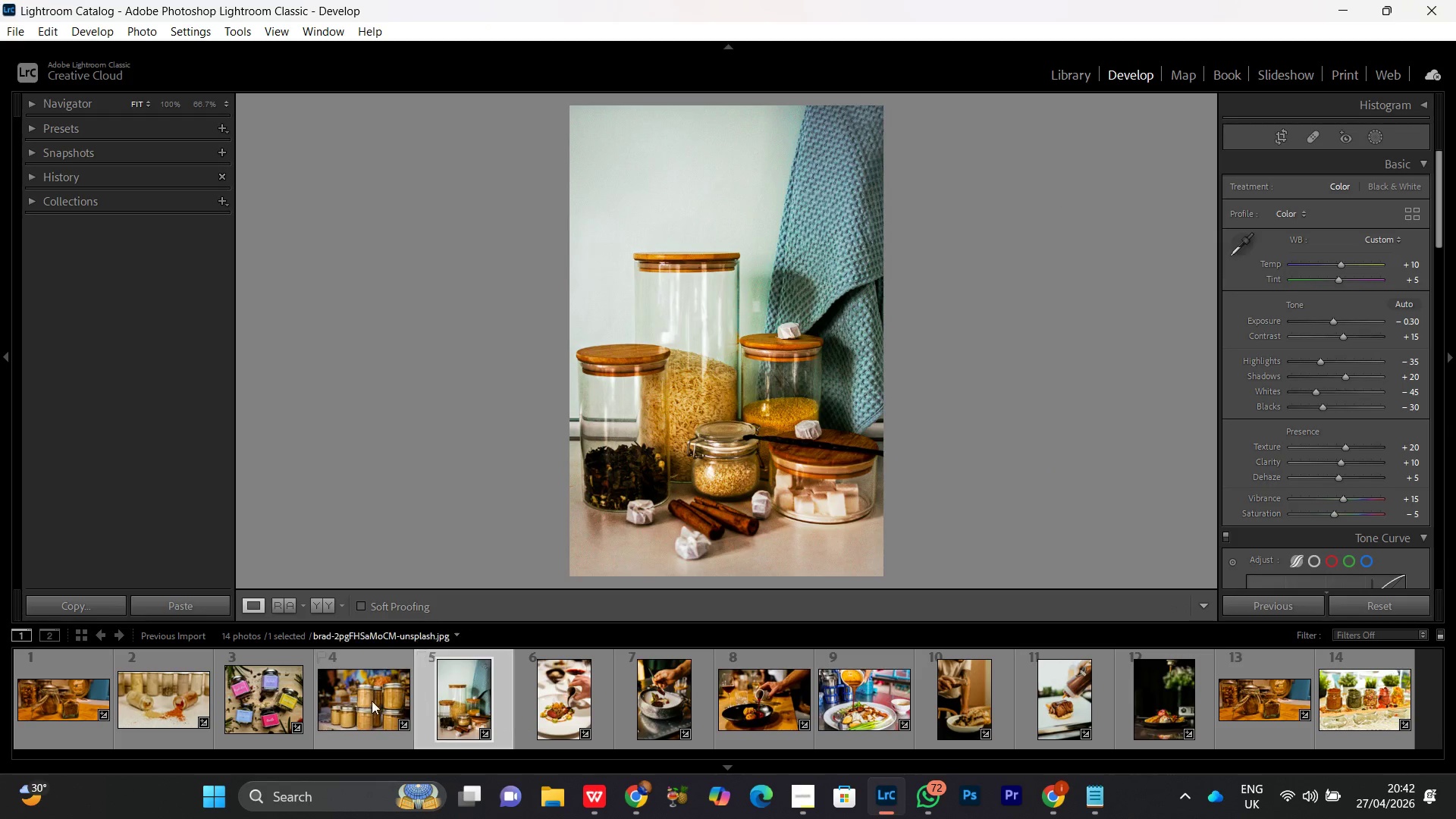 
double_click([369, 703])
 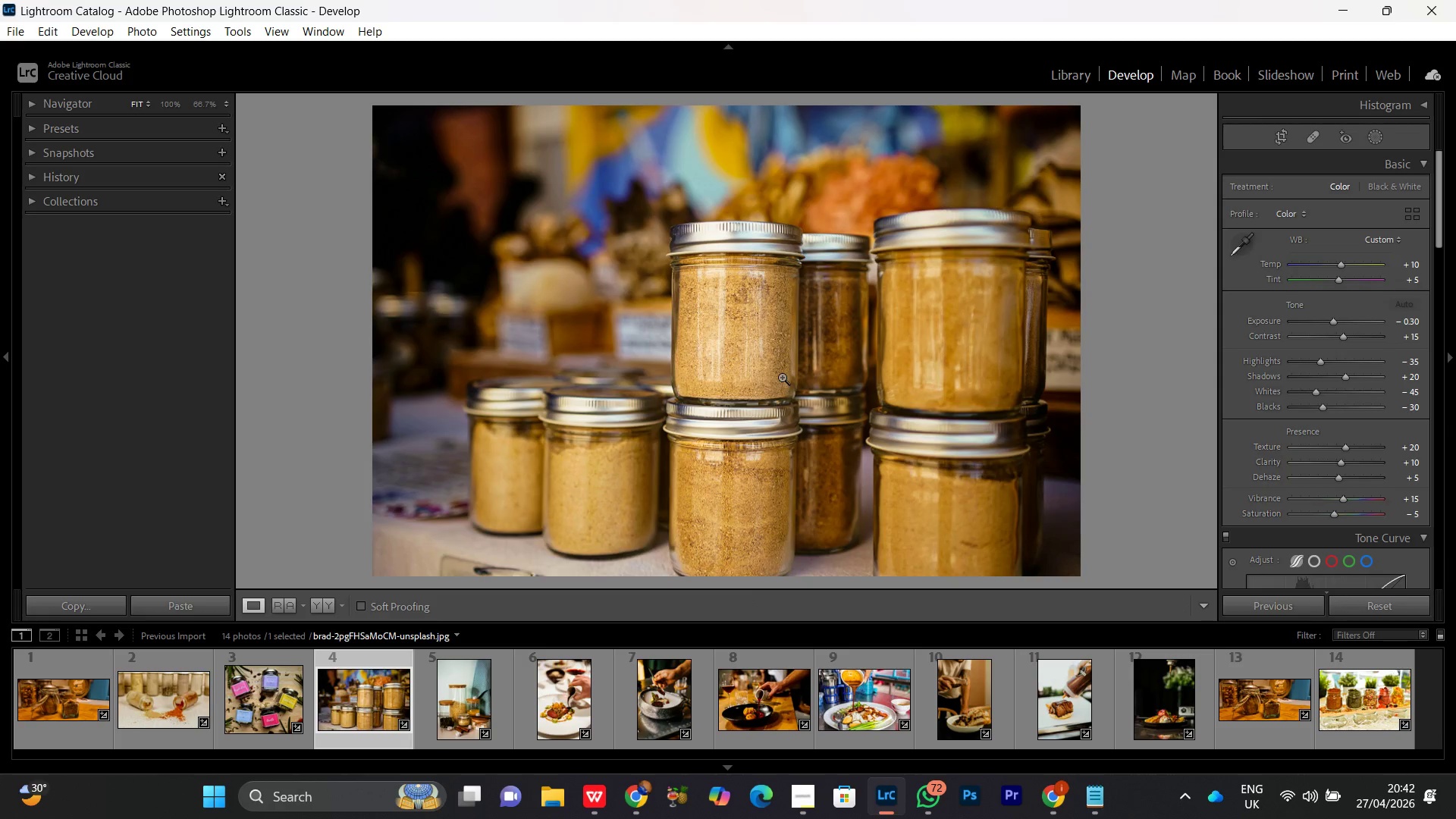 
left_click([784, 359])
 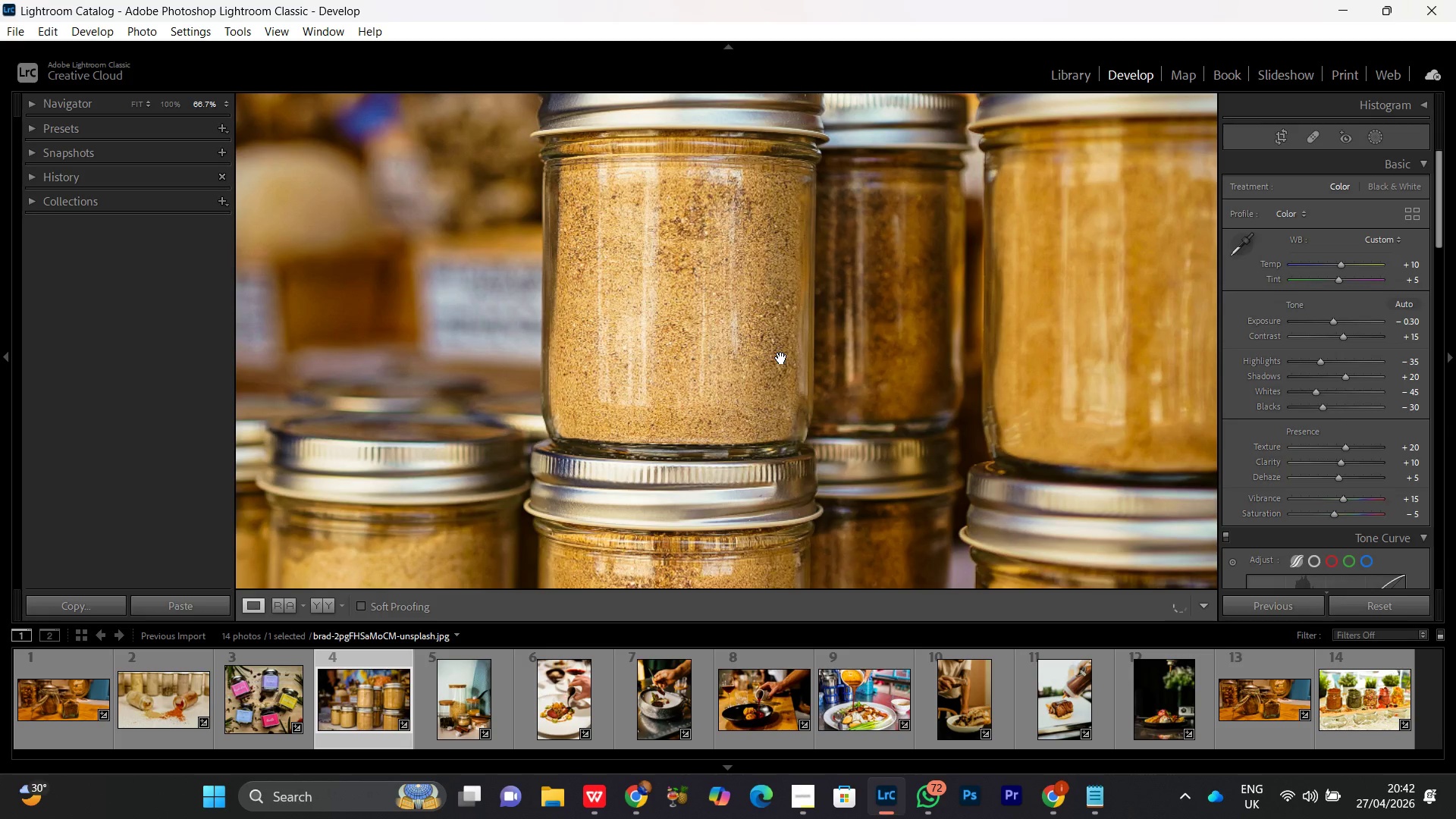 
left_click([781, 358])
 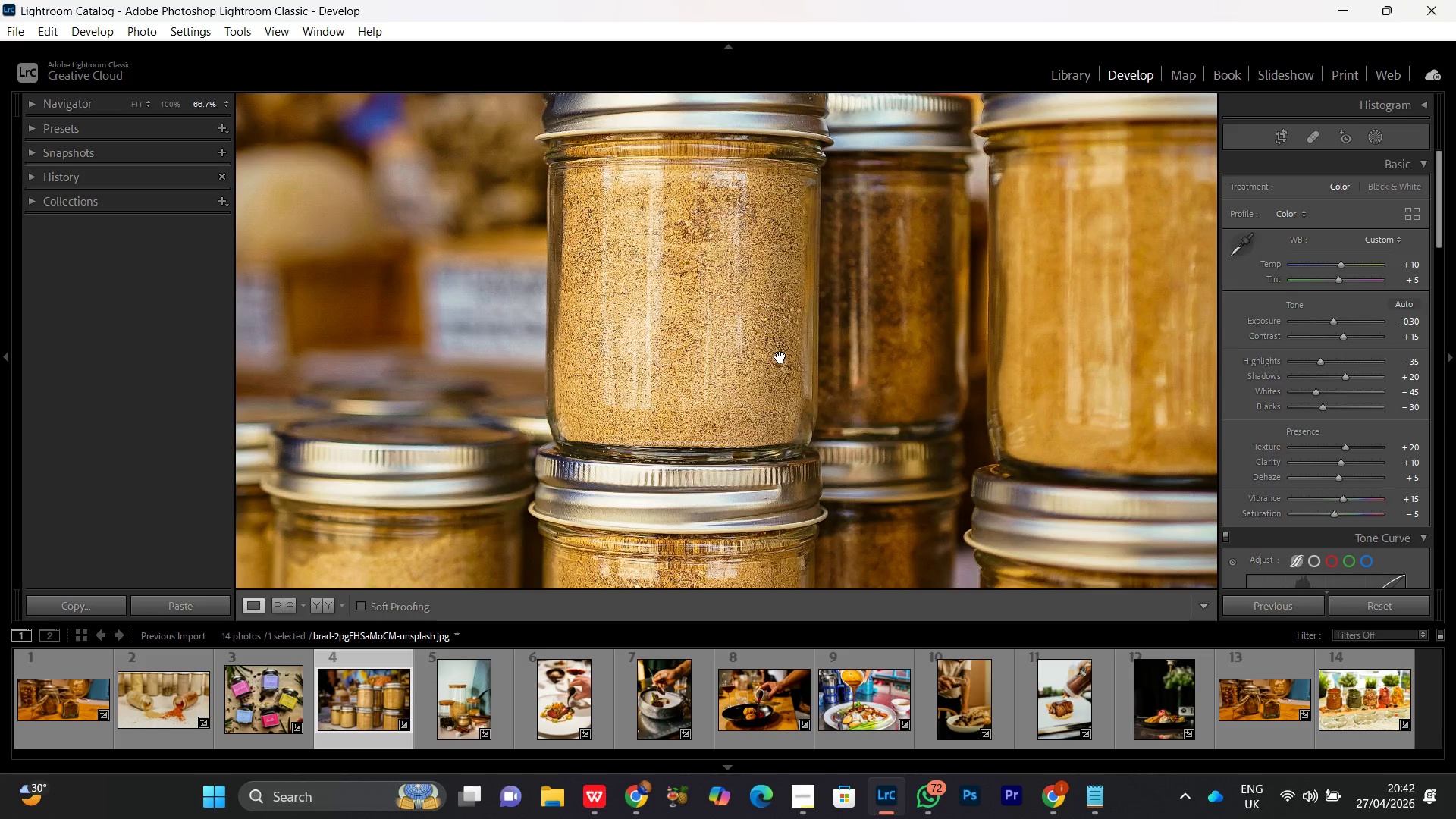 
double_click([780, 357])
 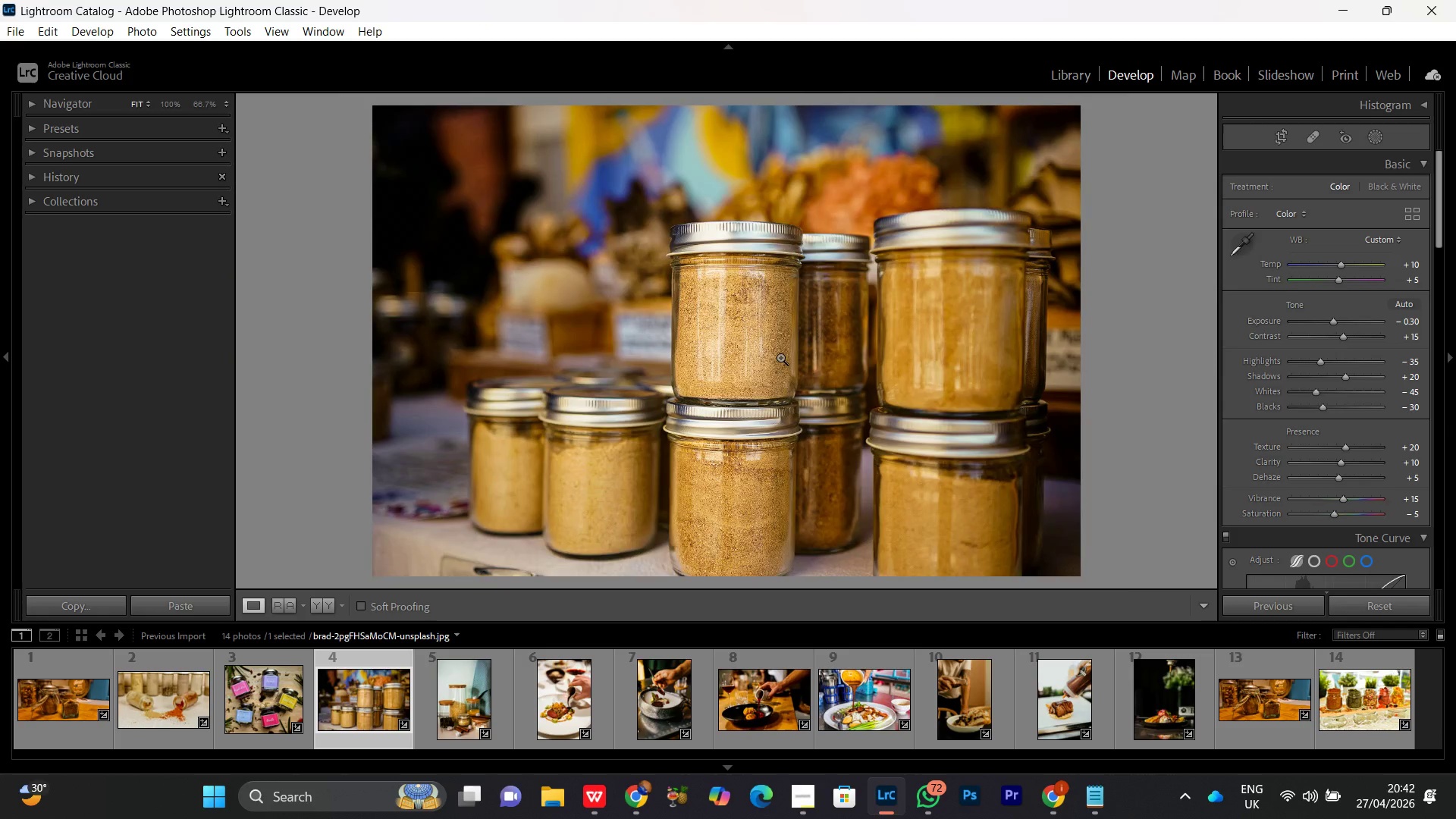 
triple_click([780, 357])
 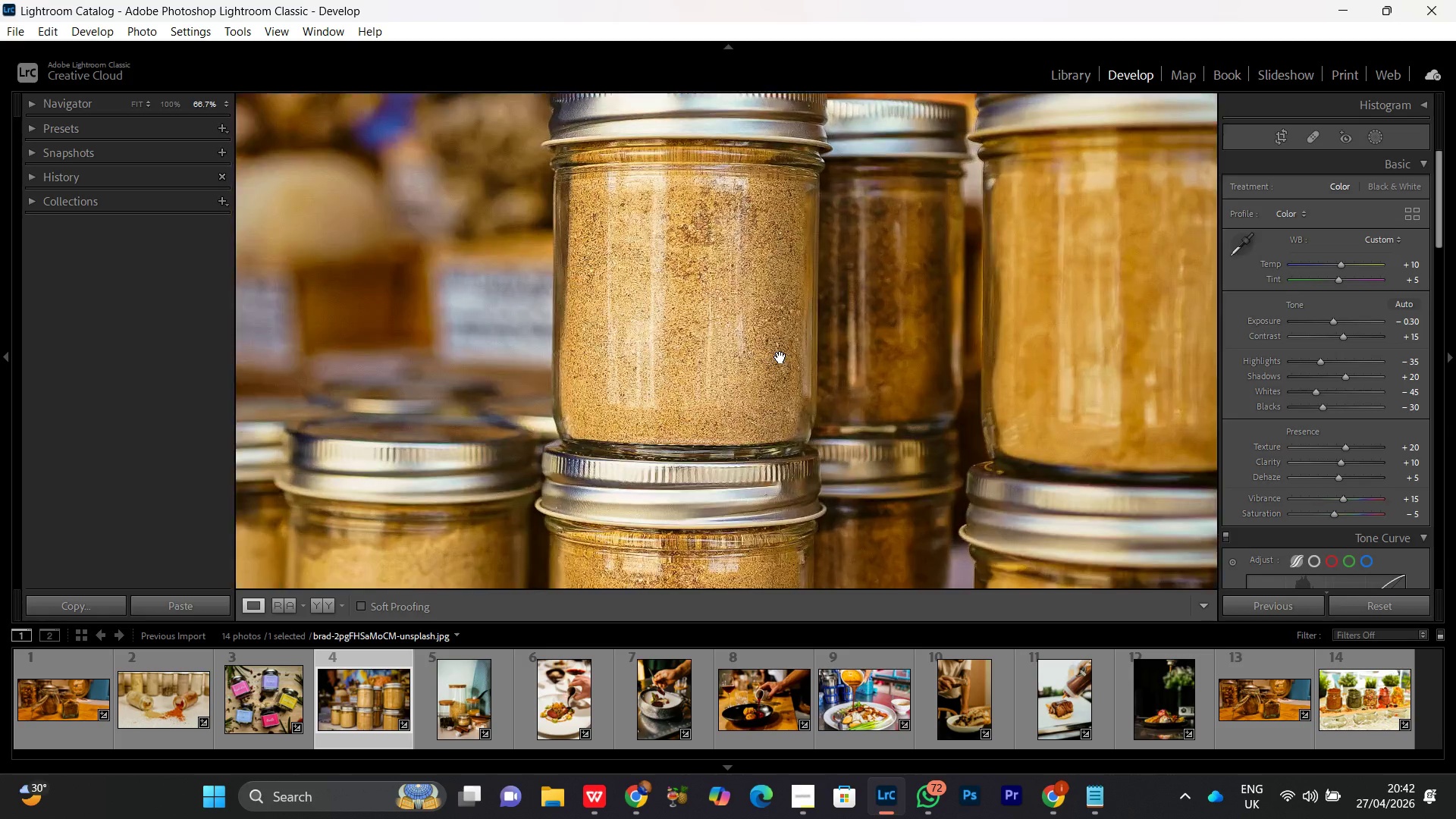 
triple_click([780, 357])
 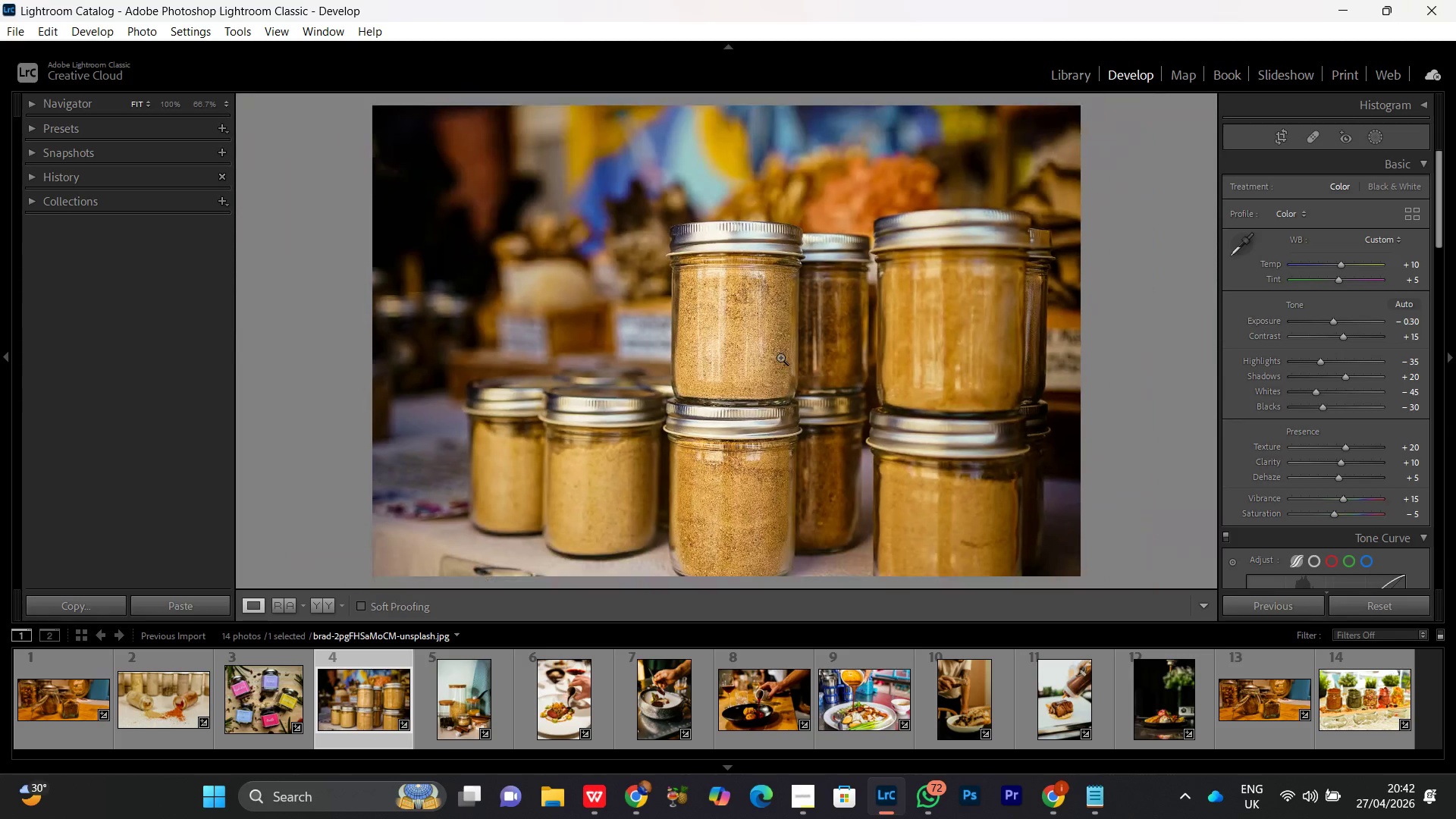 
triple_click([780, 357])
 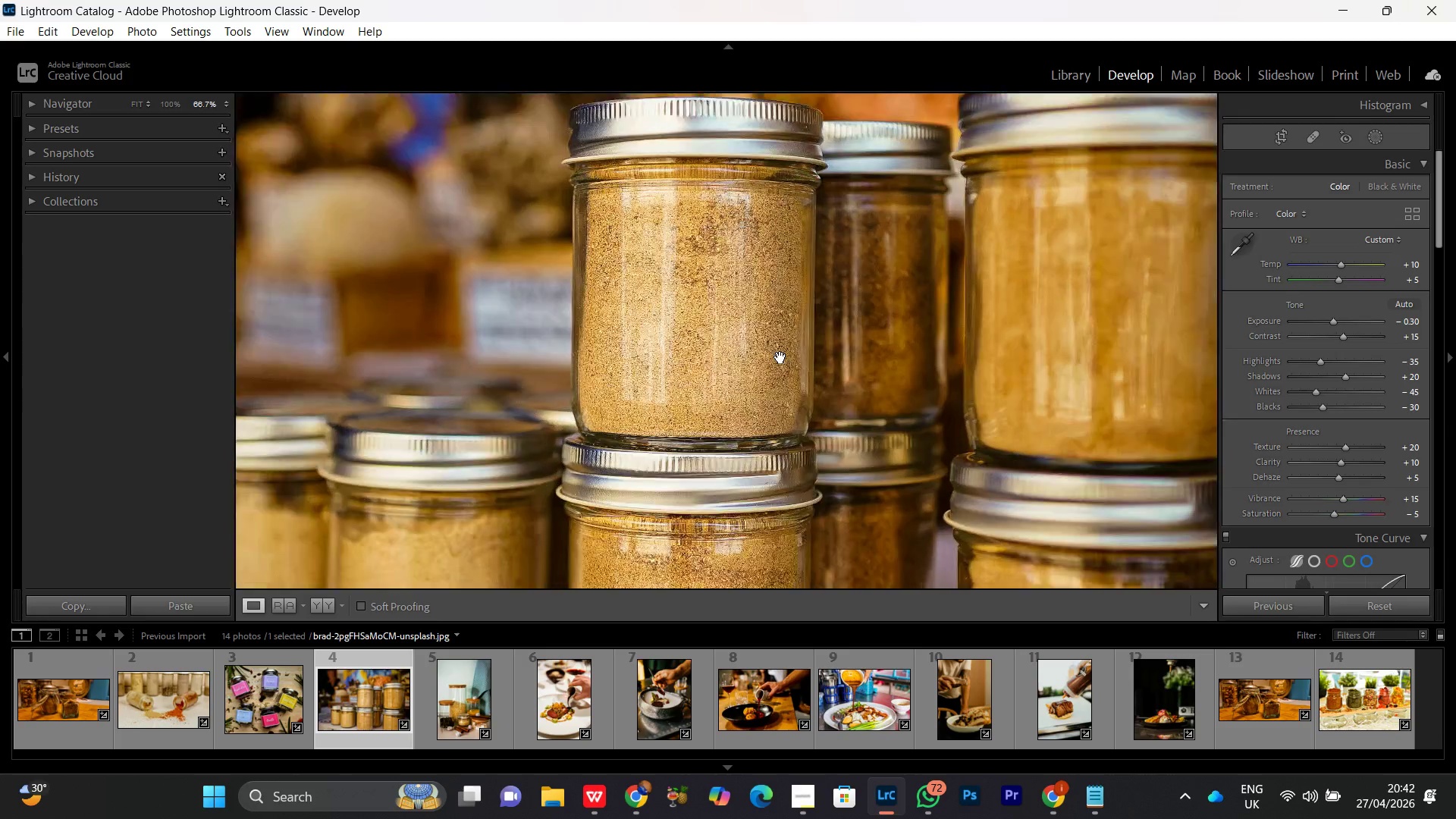 
triple_click([780, 357])
 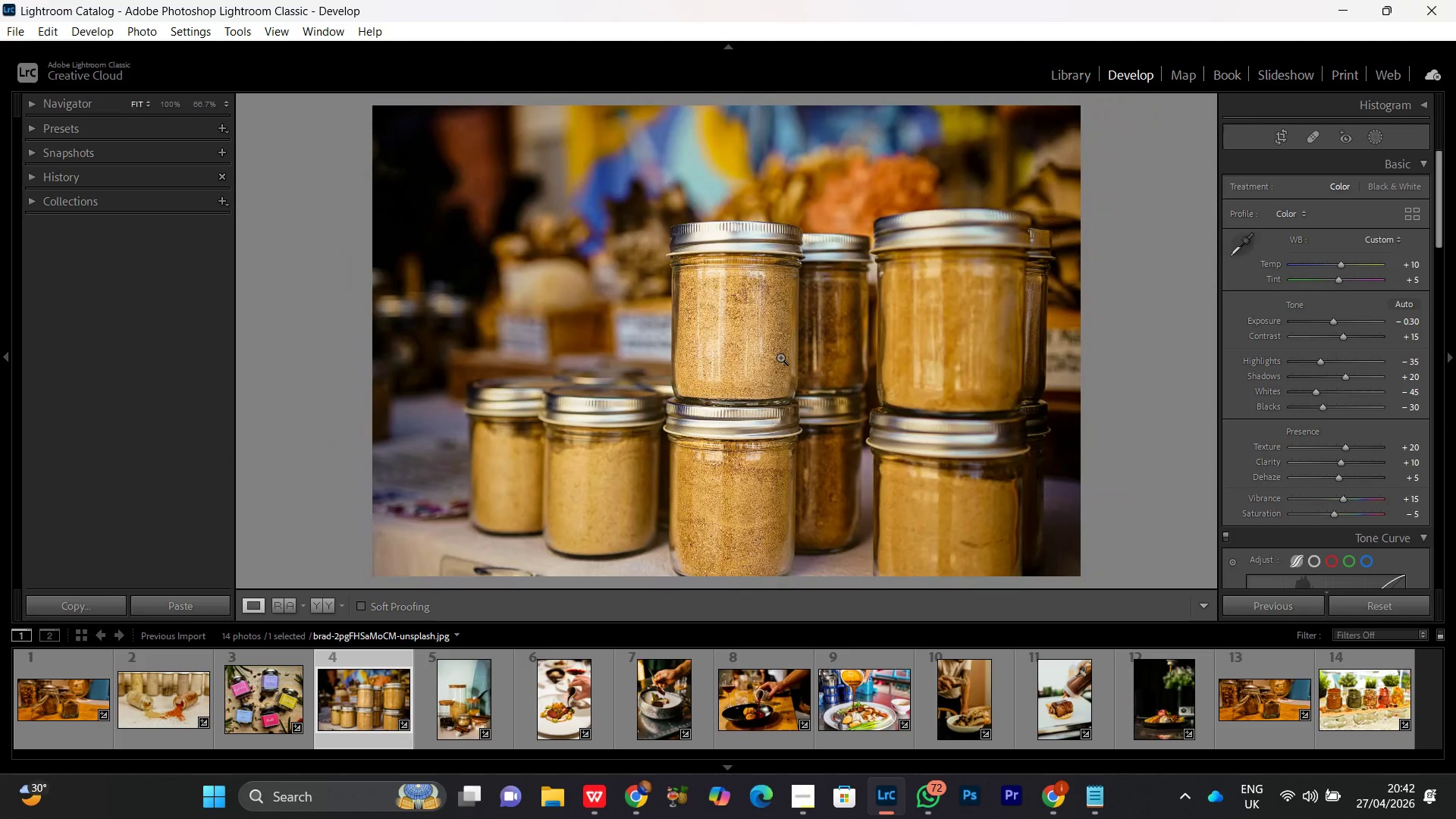 
left_click([780, 357])
 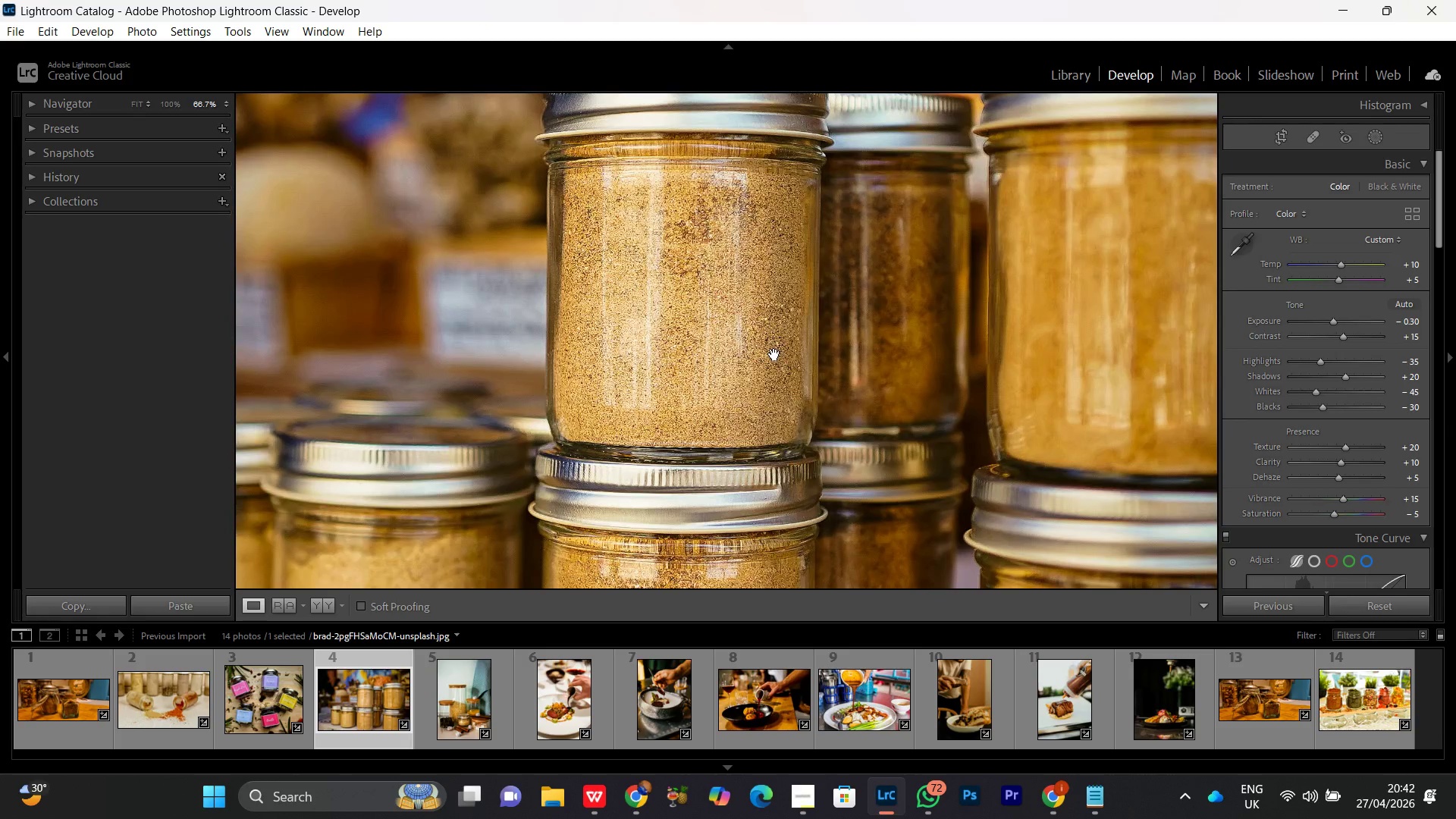 
left_click([774, 354])
 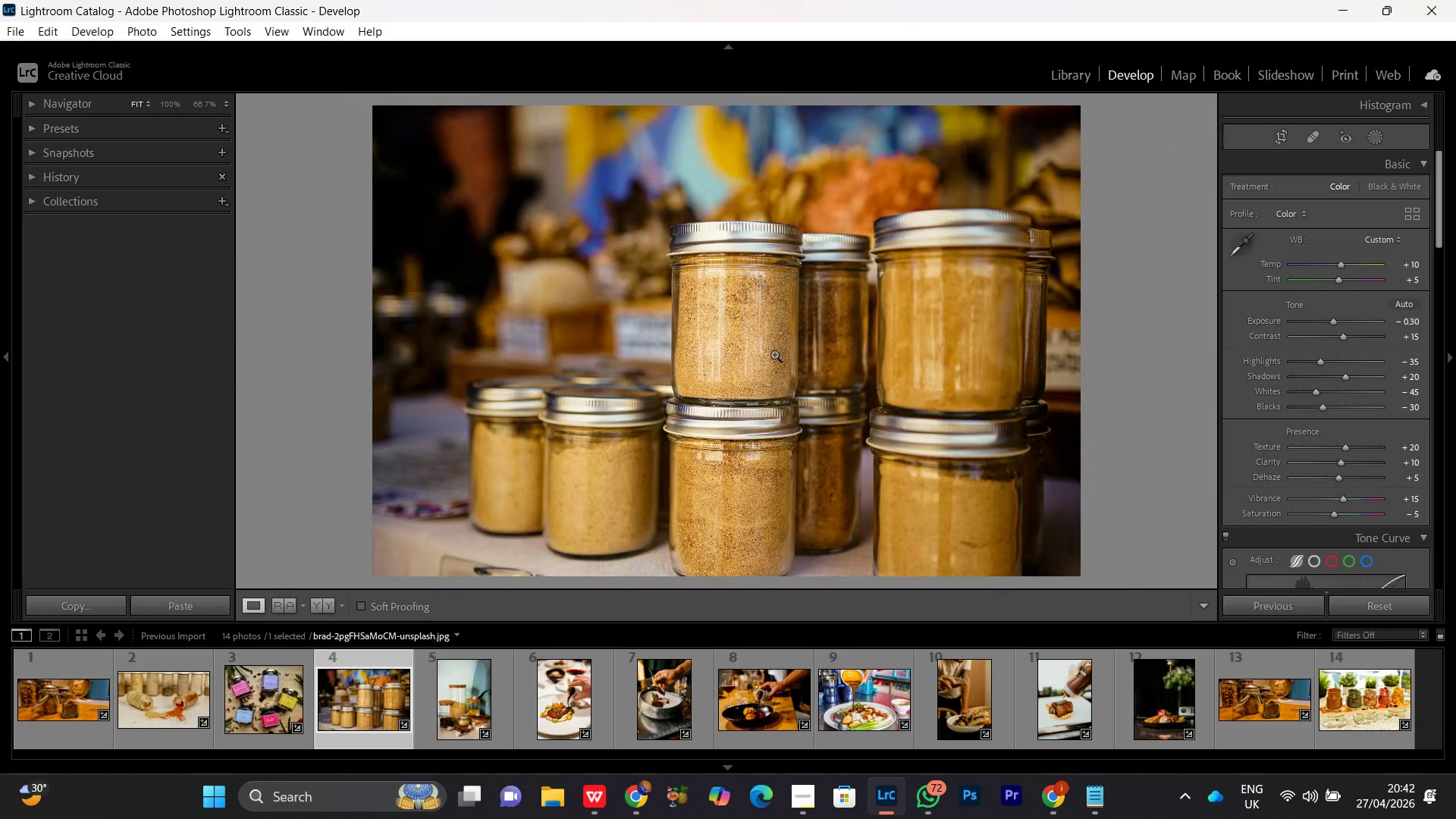 
left_click([774, 354])
 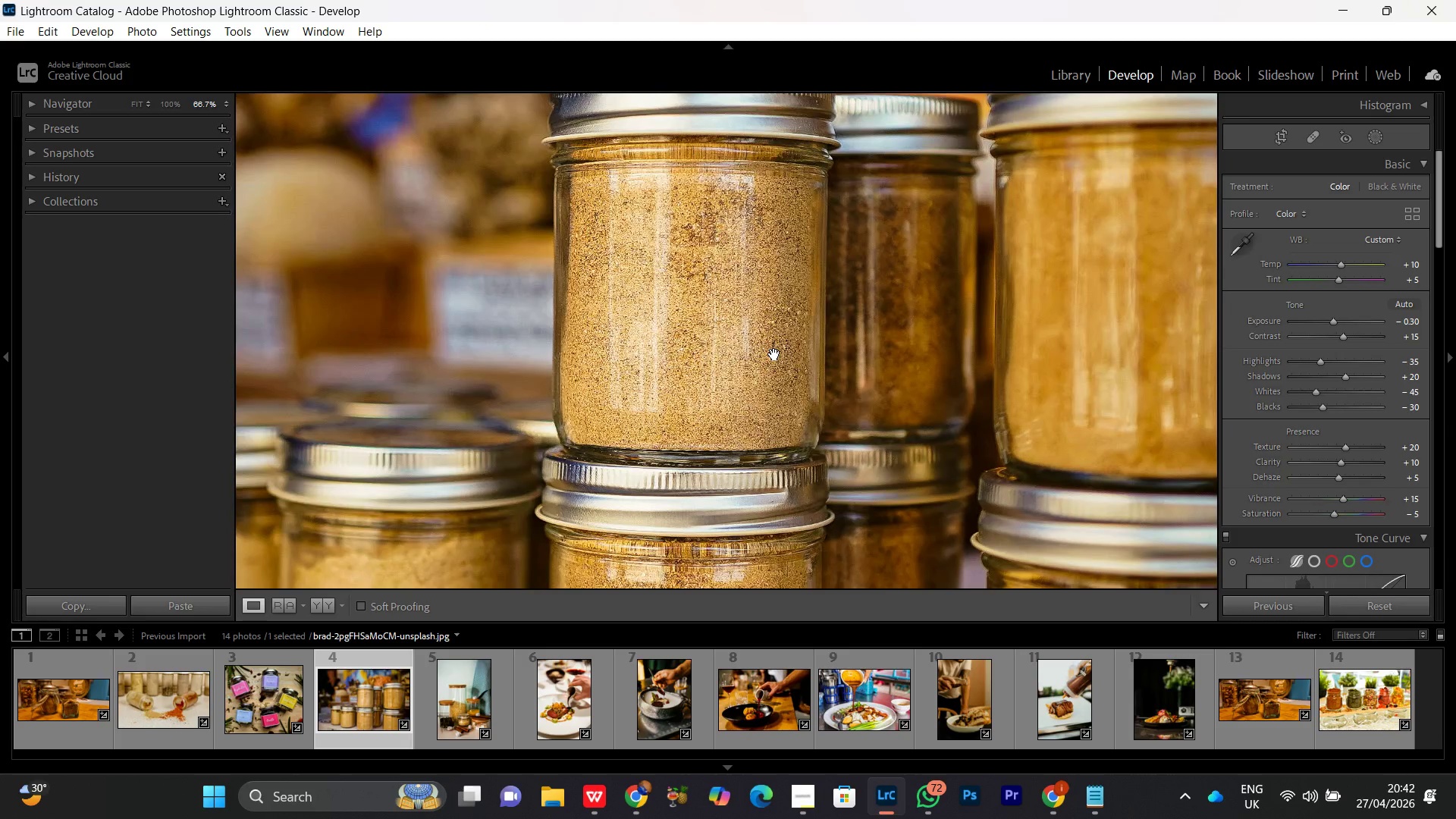 
left_click([774, 354])
 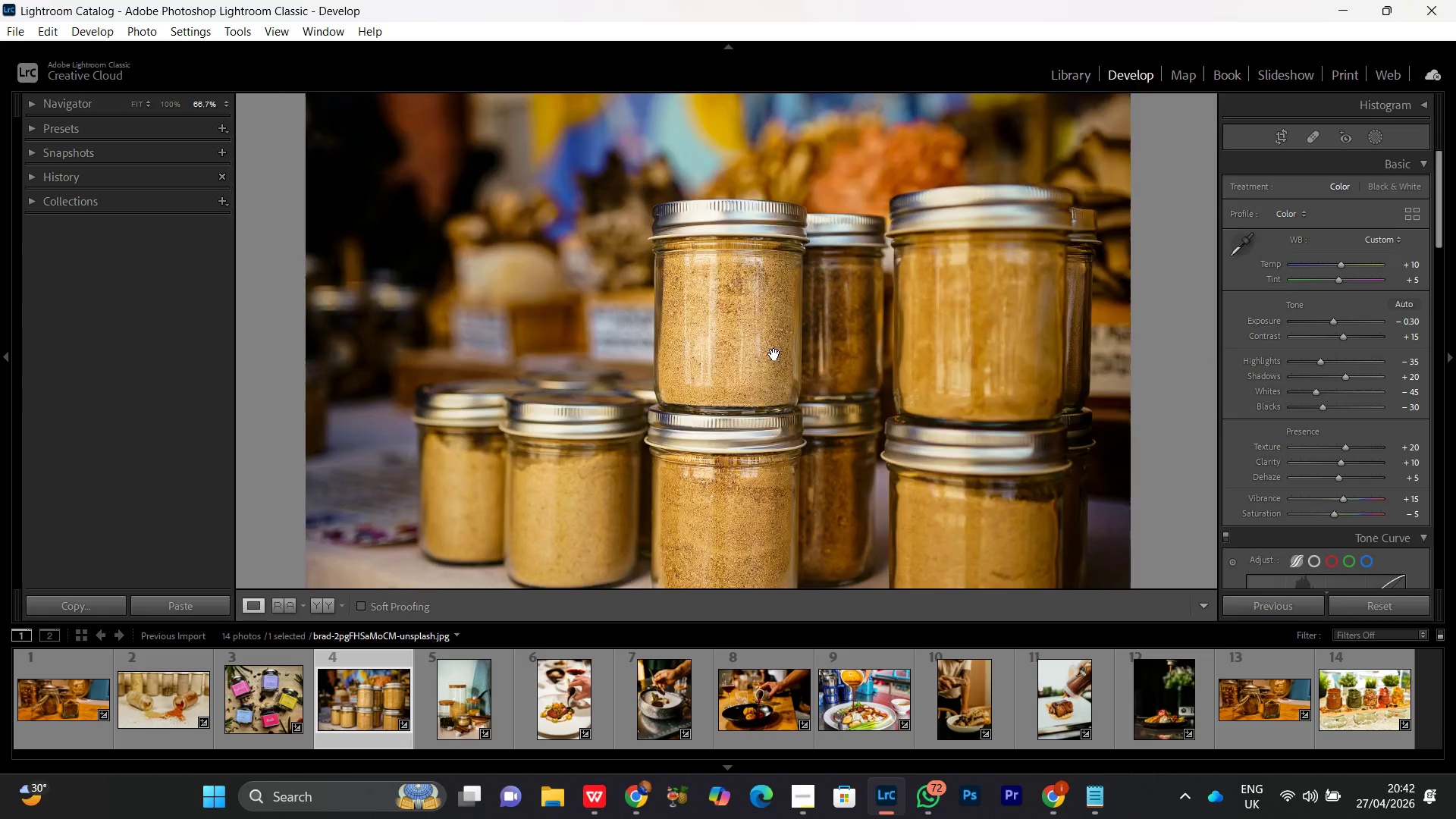 
double_click([774, 354])
 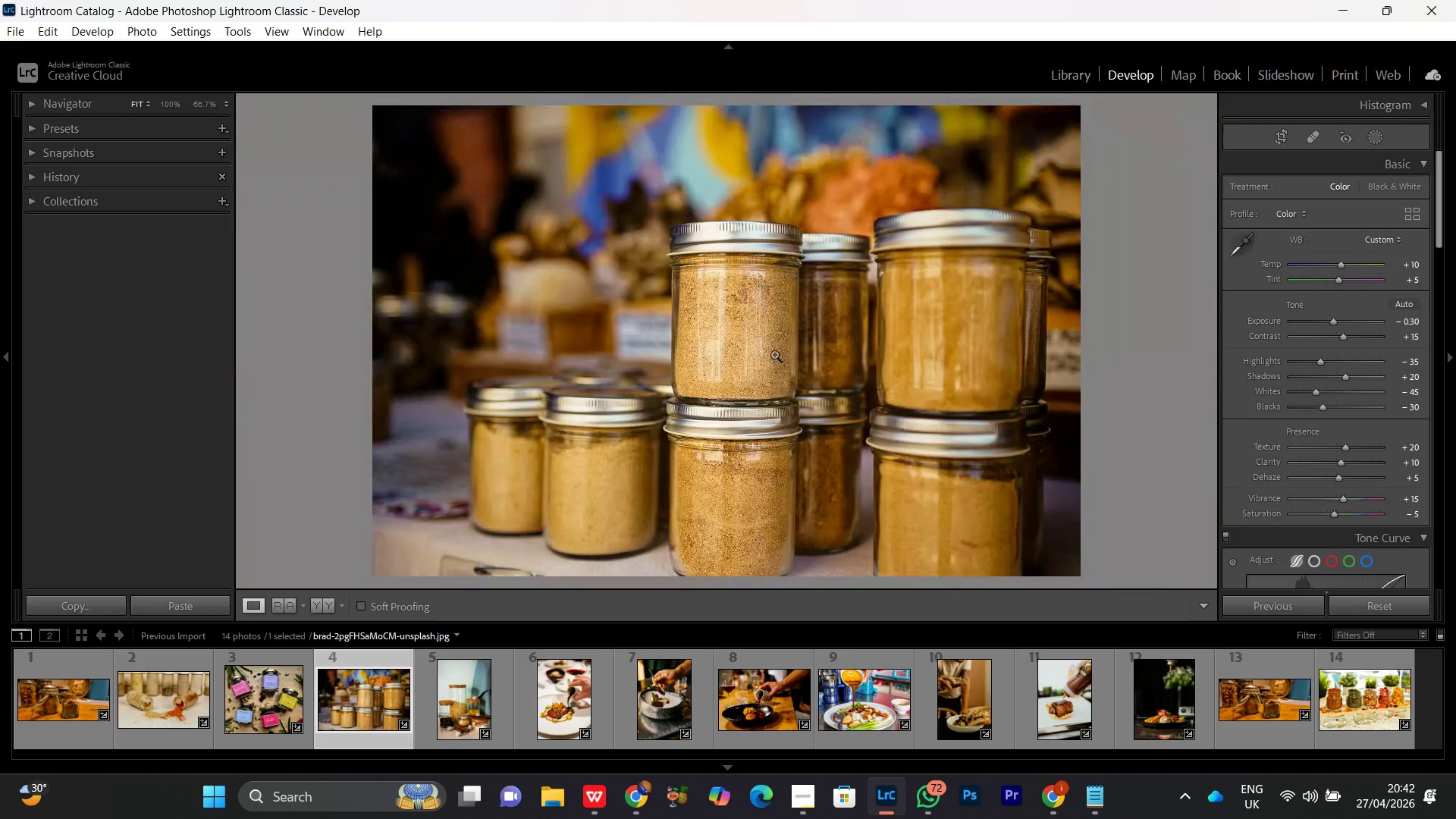 
triple_click([774, 354])
 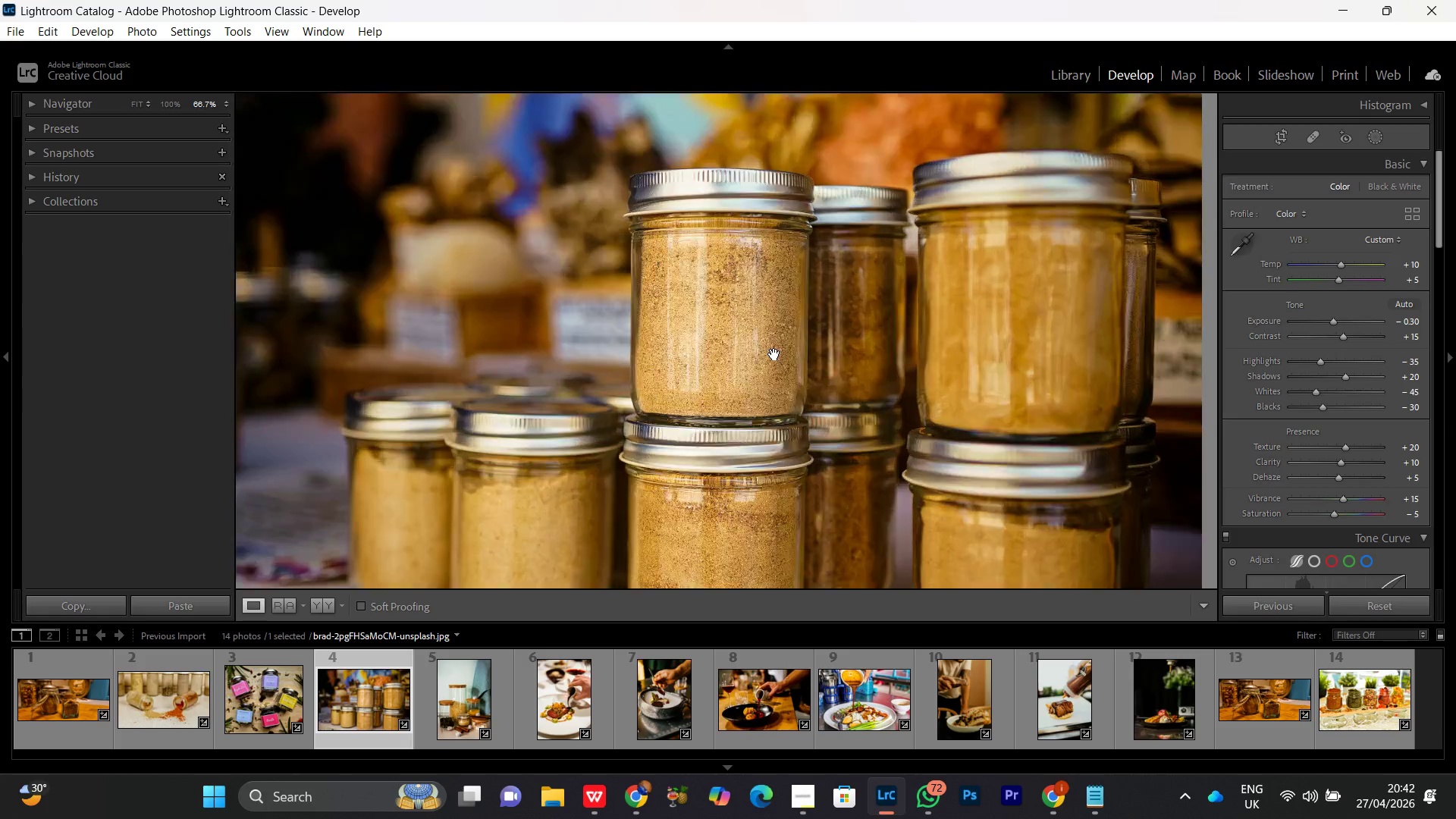 
triple_click([774, 354])
 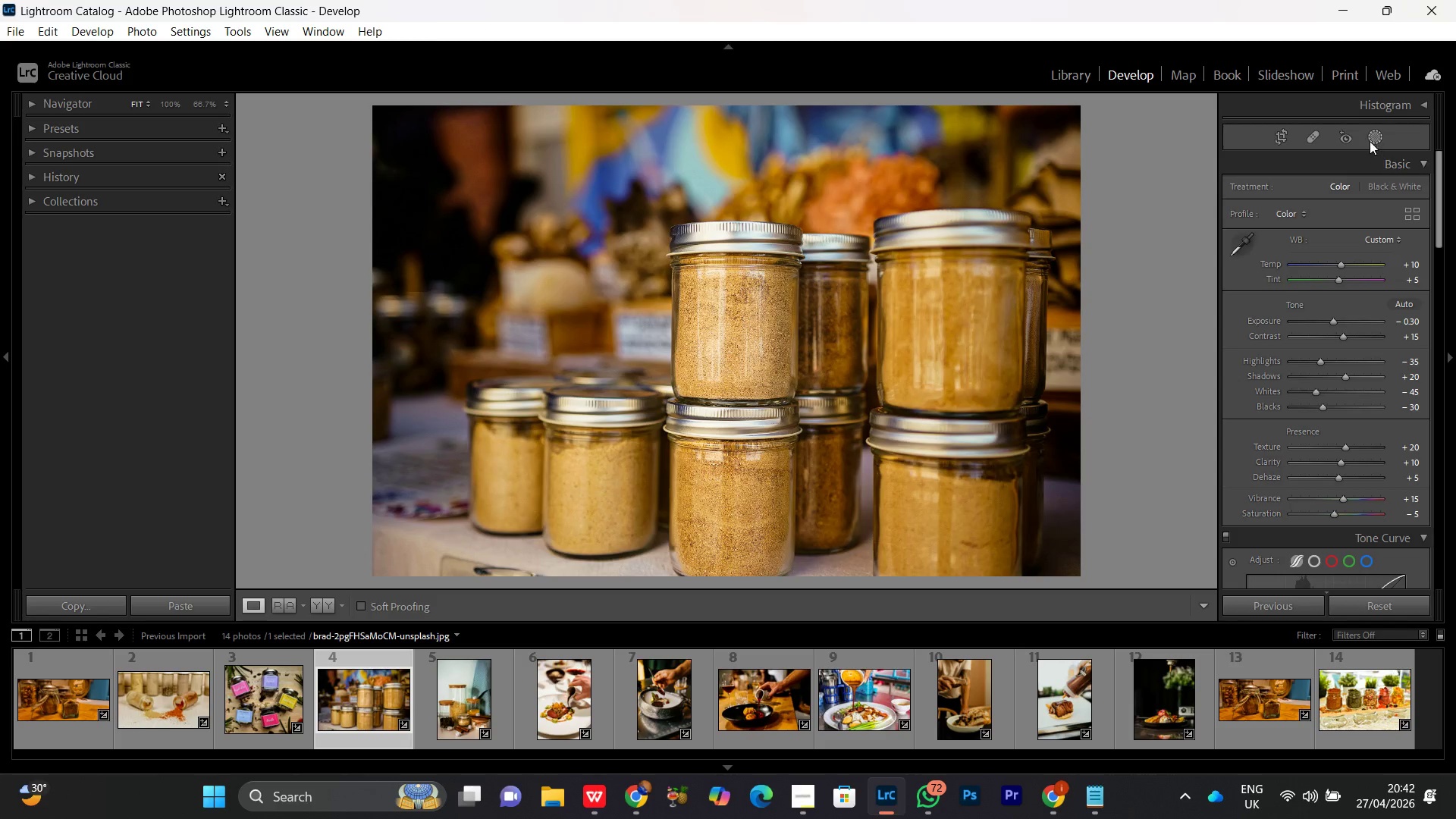 
left_click([1370, 137])
 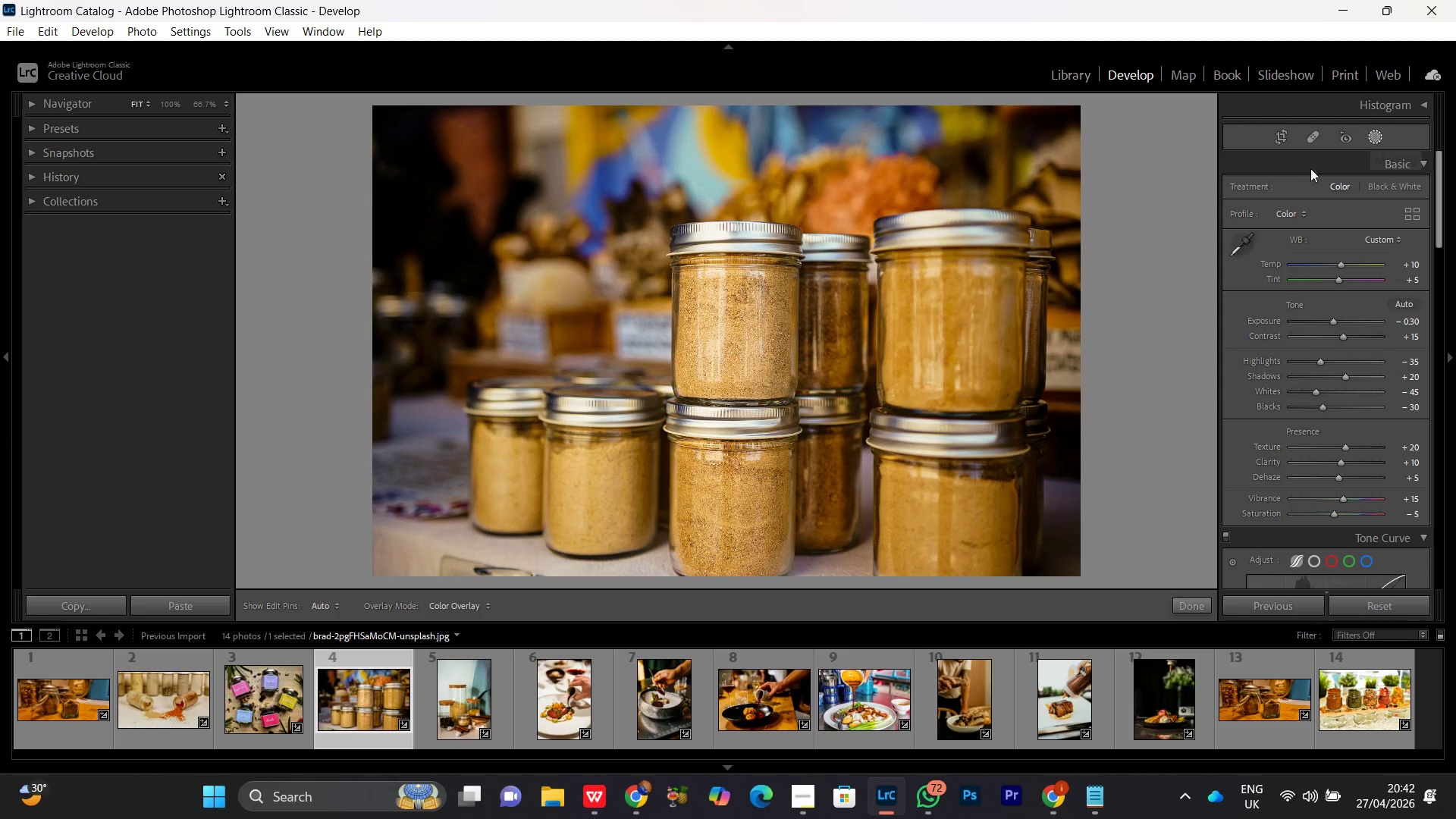 
mouse_move([1288, 192])
 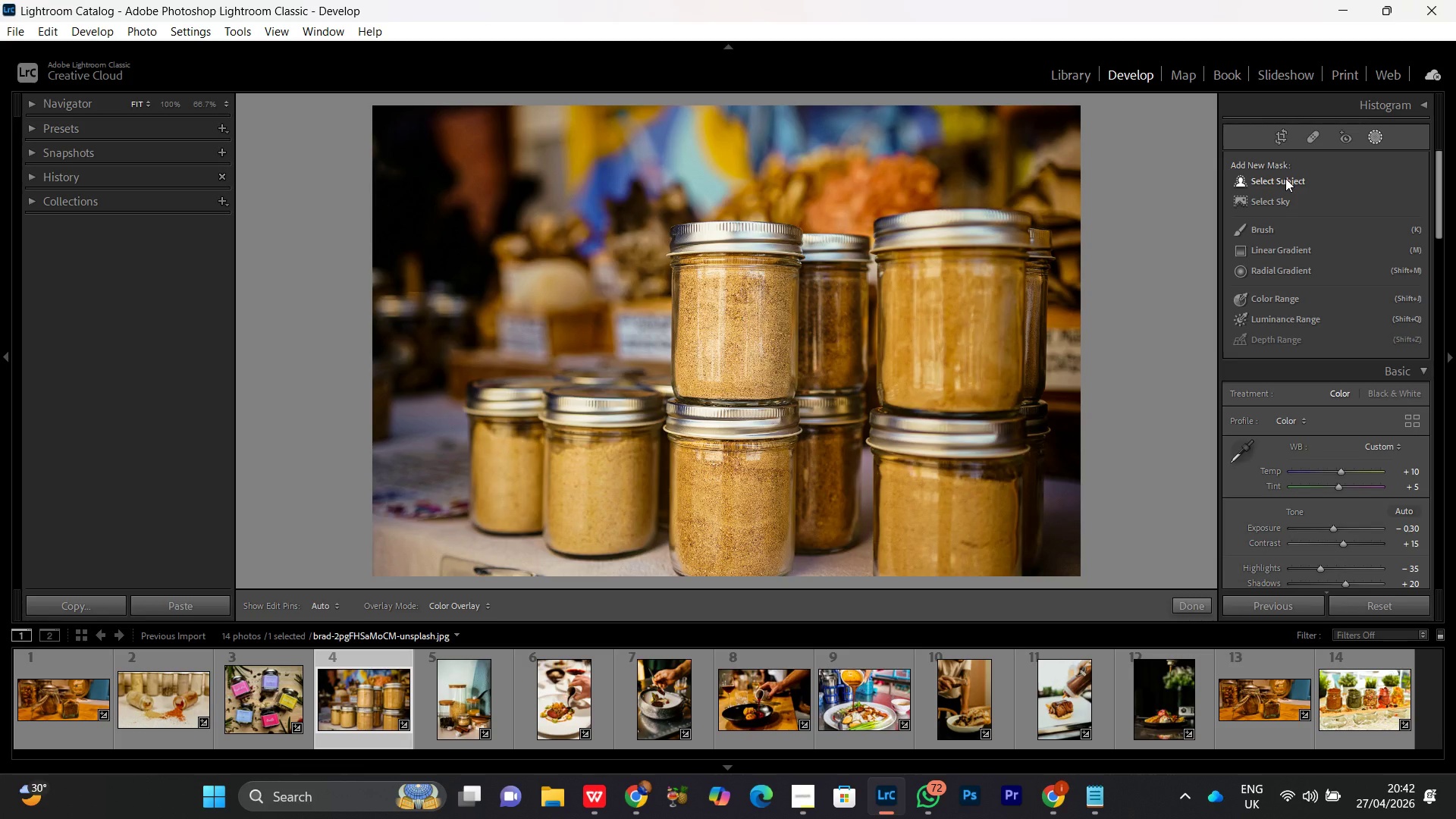 
left_click([1285, 178])
 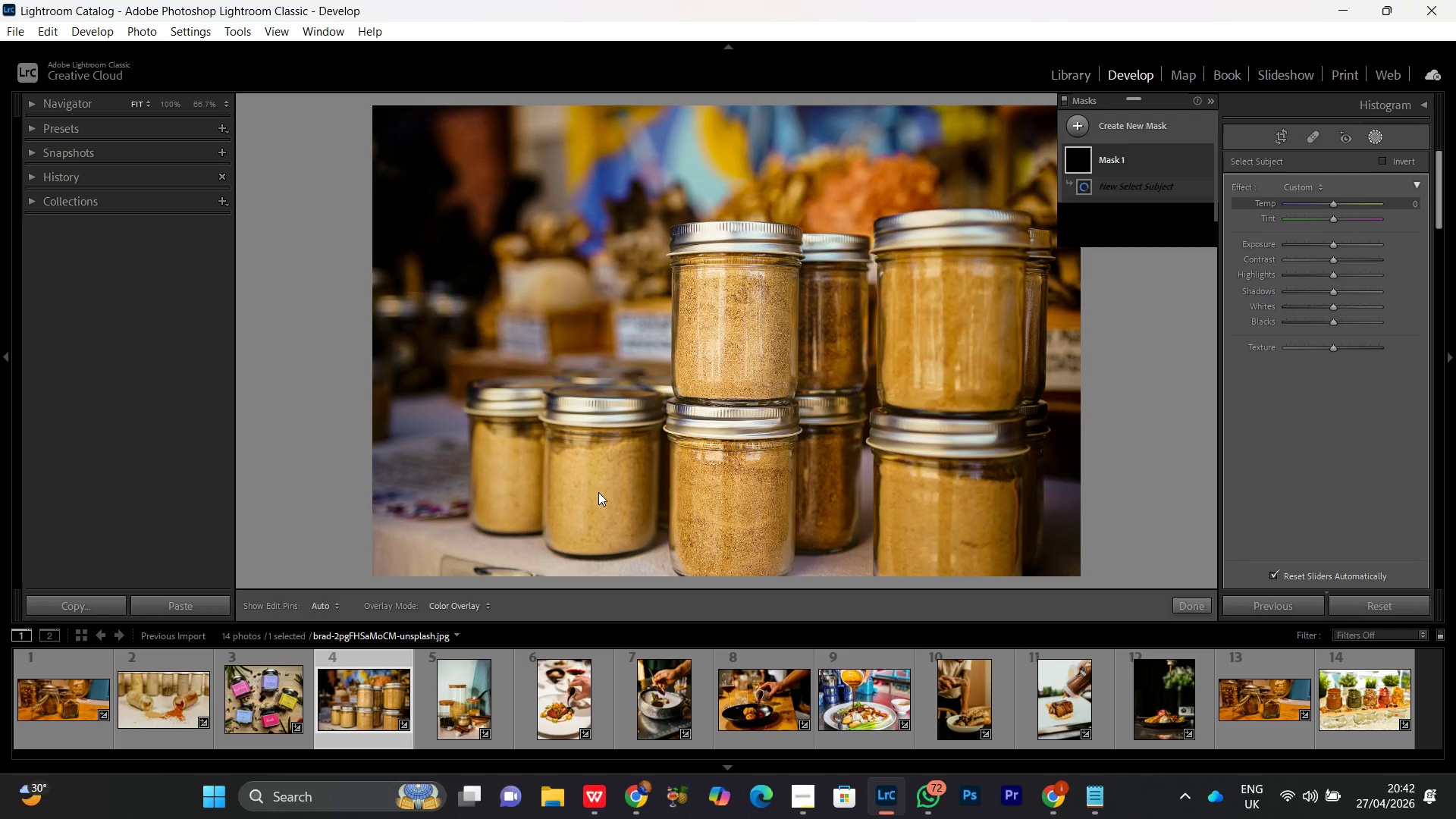 
wait(15.75)
 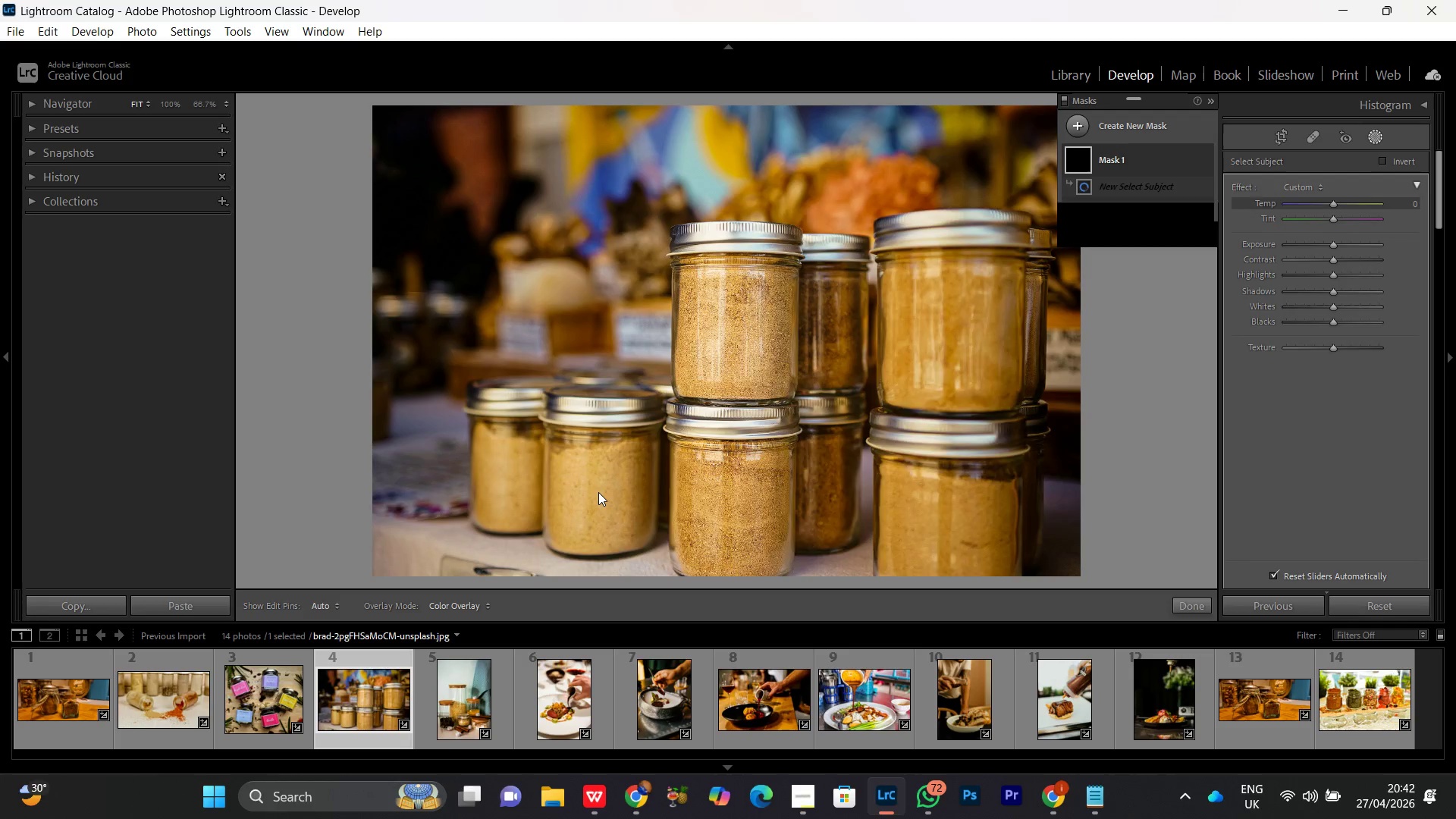 
left_click([1109, 208])
 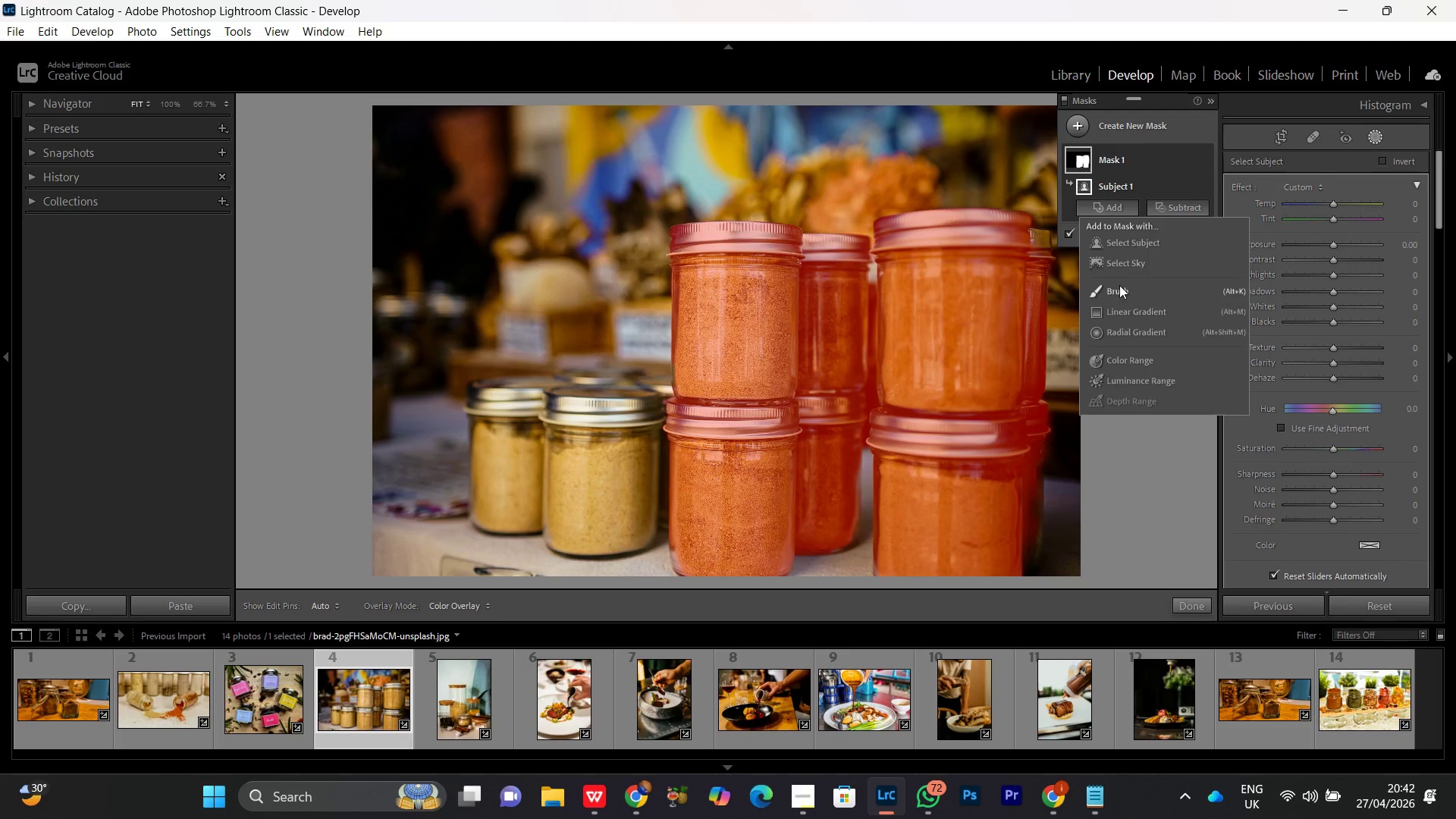 
left_click([1119, 285])
 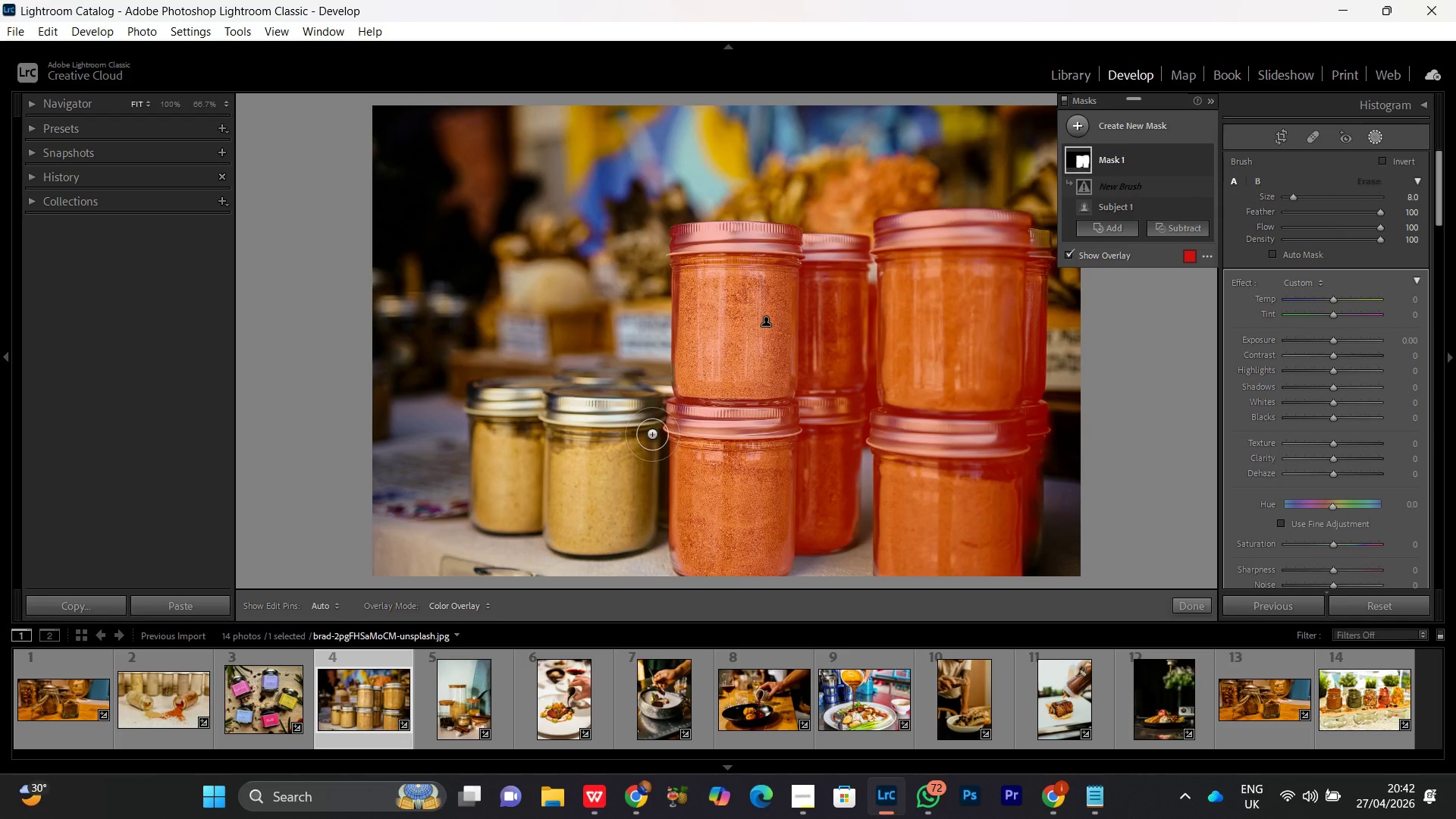 
left_click_drag(start_coordinate=[663, 425], to_coordinate=[854, 305])
 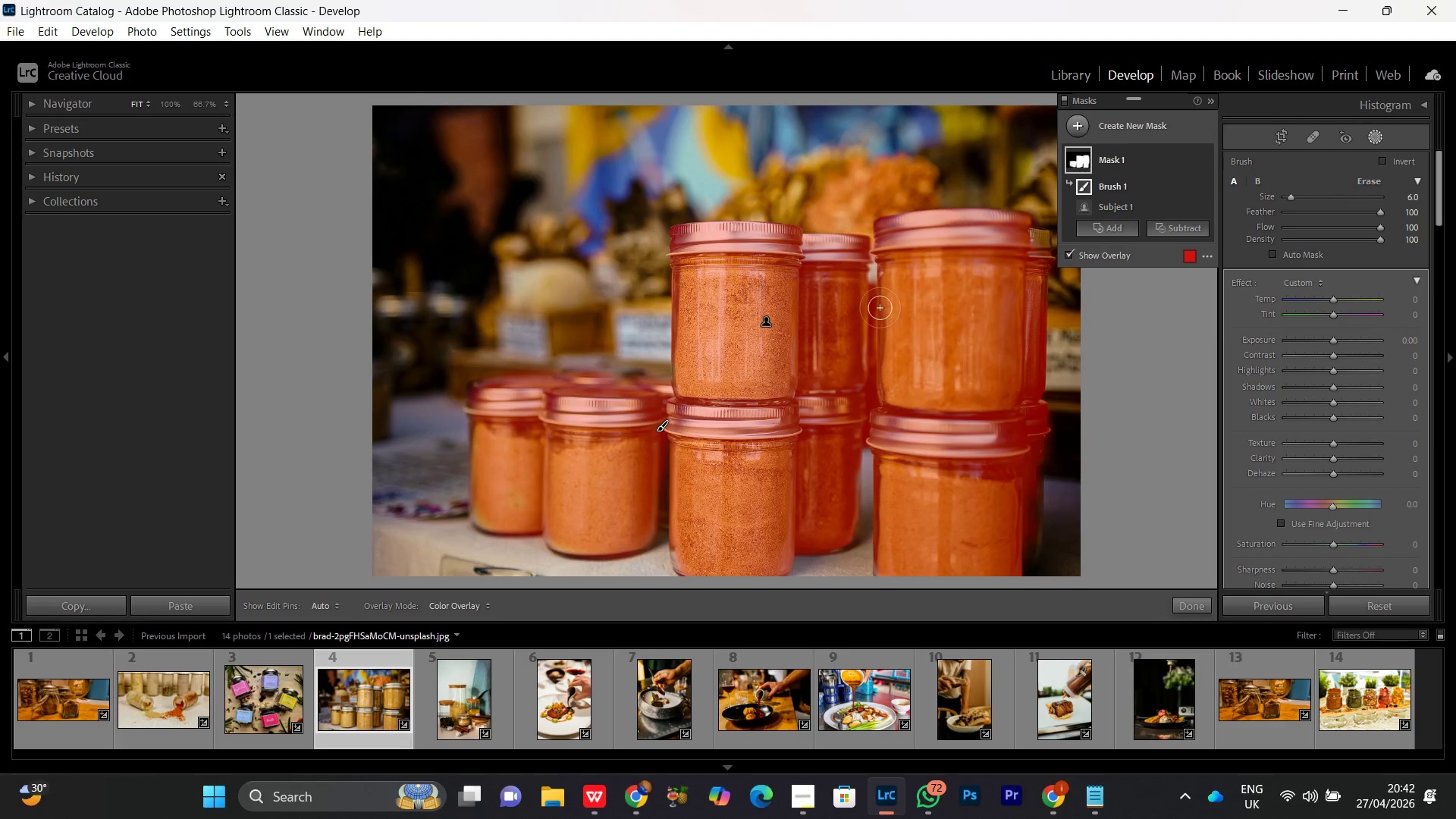 
scroll: coordinate [659, 413], scroll_direction: down, amount: 2.0
 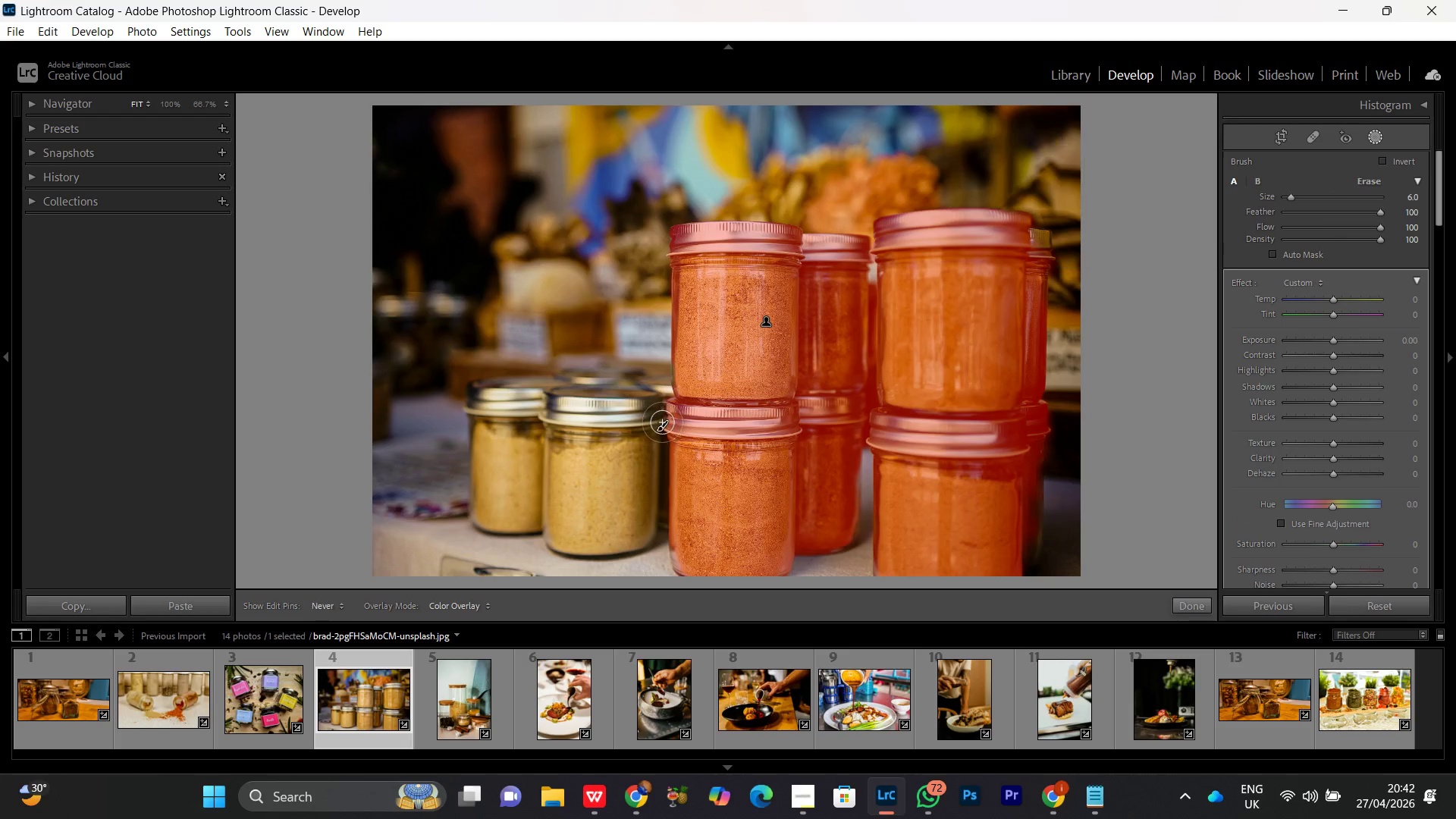 
left_click_drag(start_coordinate=[880, 307], to_coordinate=[833, 293])
 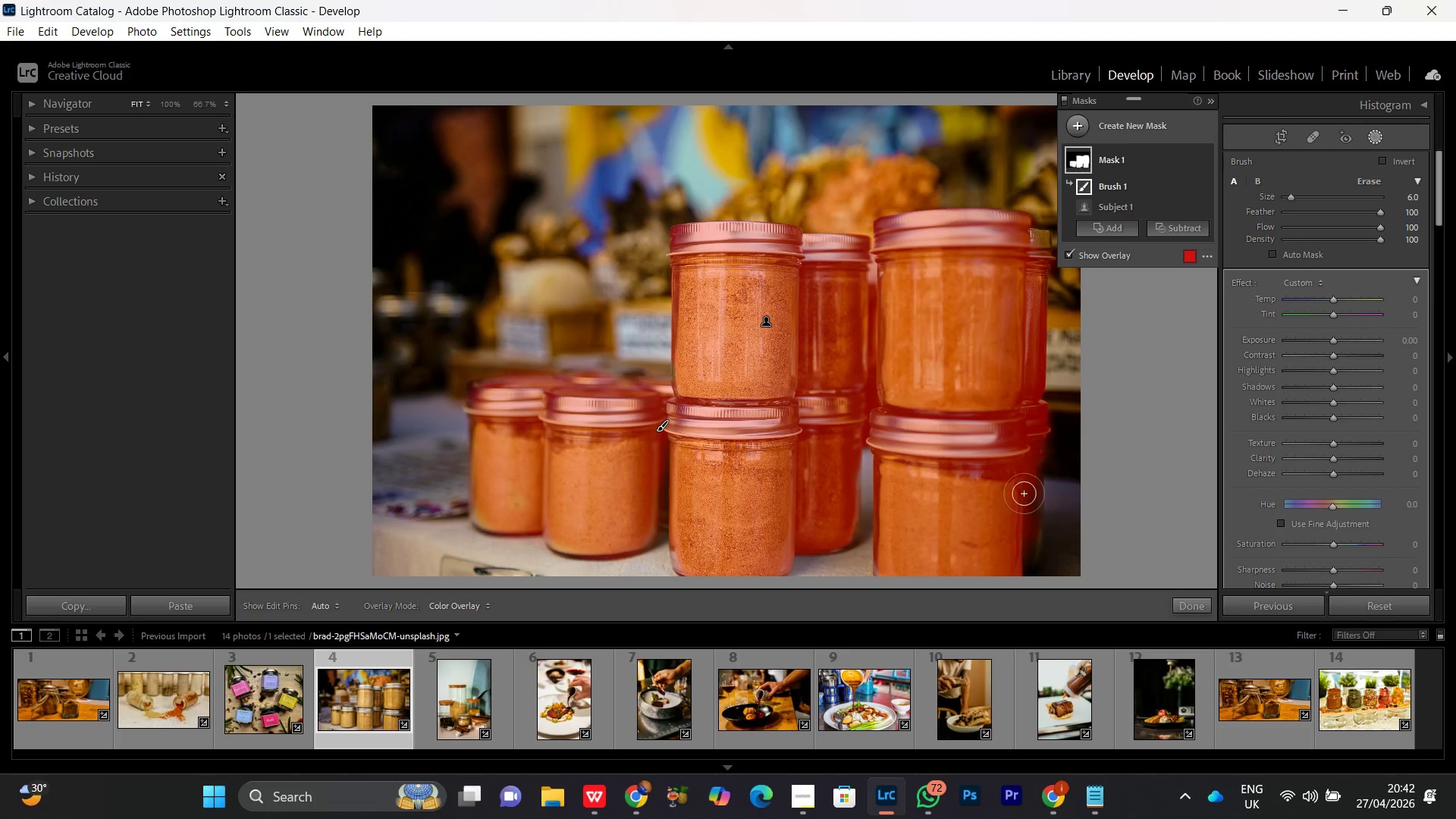 
left_click_drag(start_coordinate=[1025, 452], to_coordinate=[1009, 548])
 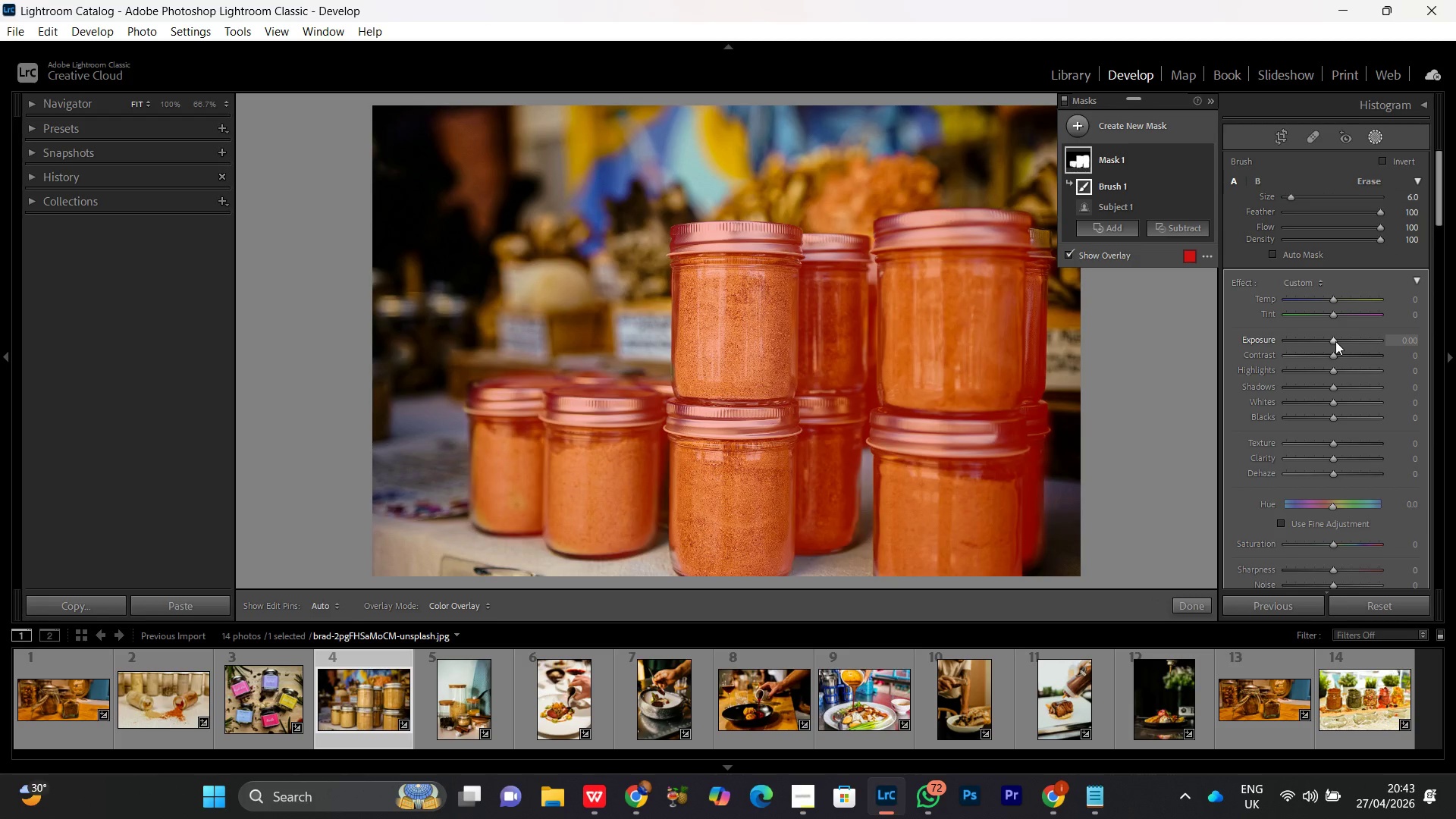 
wait(7.58)
 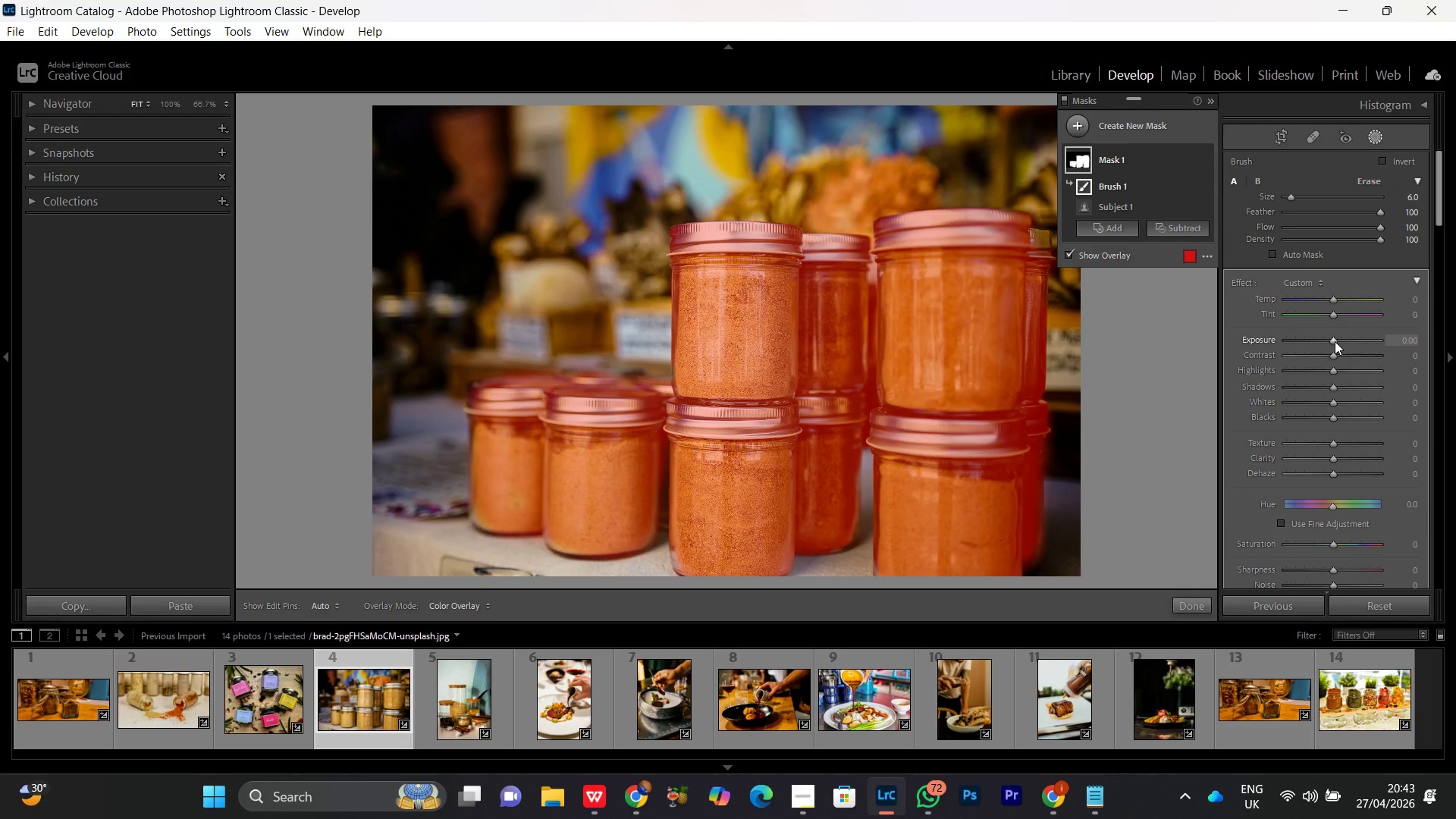 
left_click([1332, 343])
 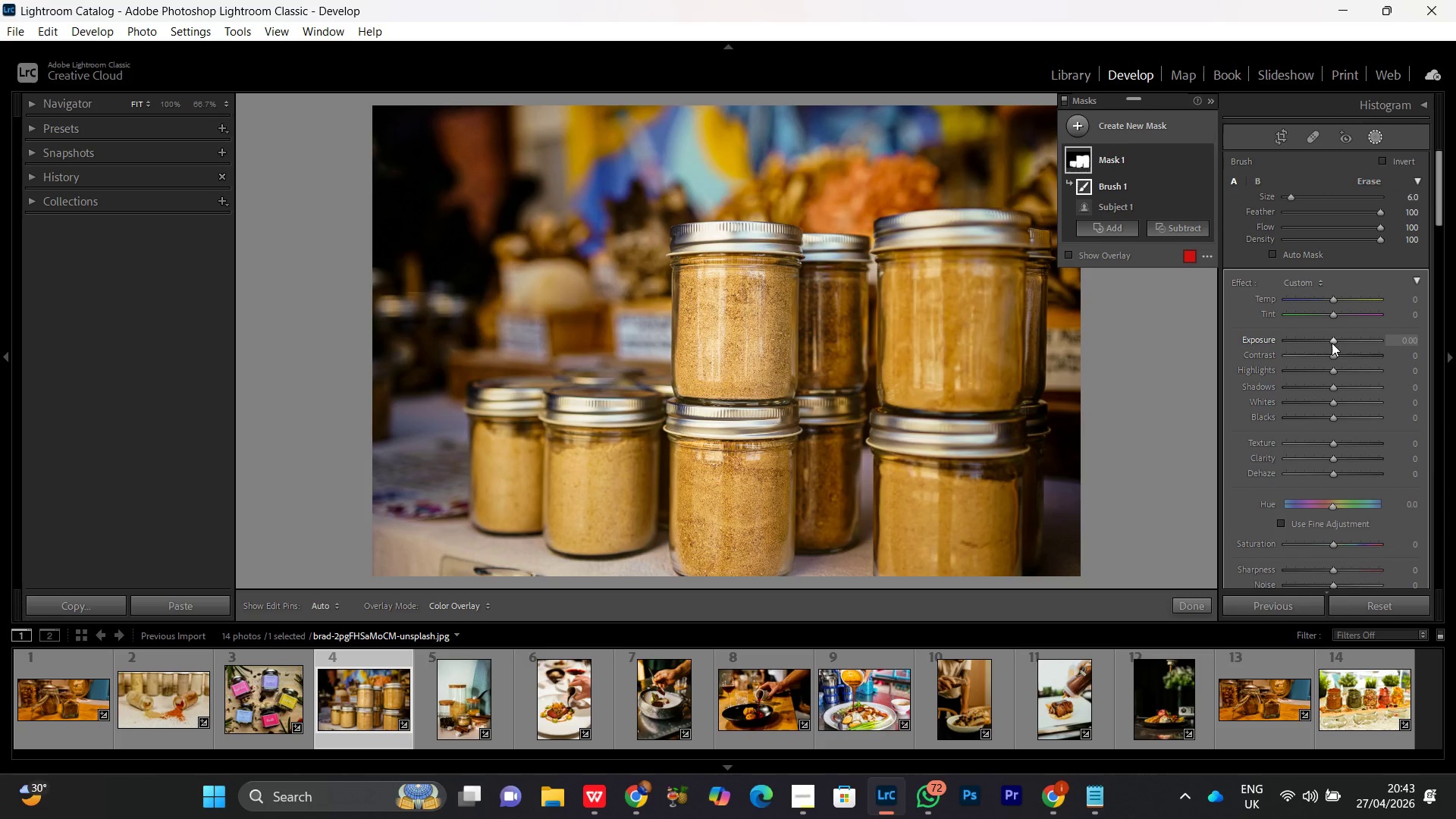 
scroll: coordinate [1332, 343], scroll_direction: up, amount: 3.0
 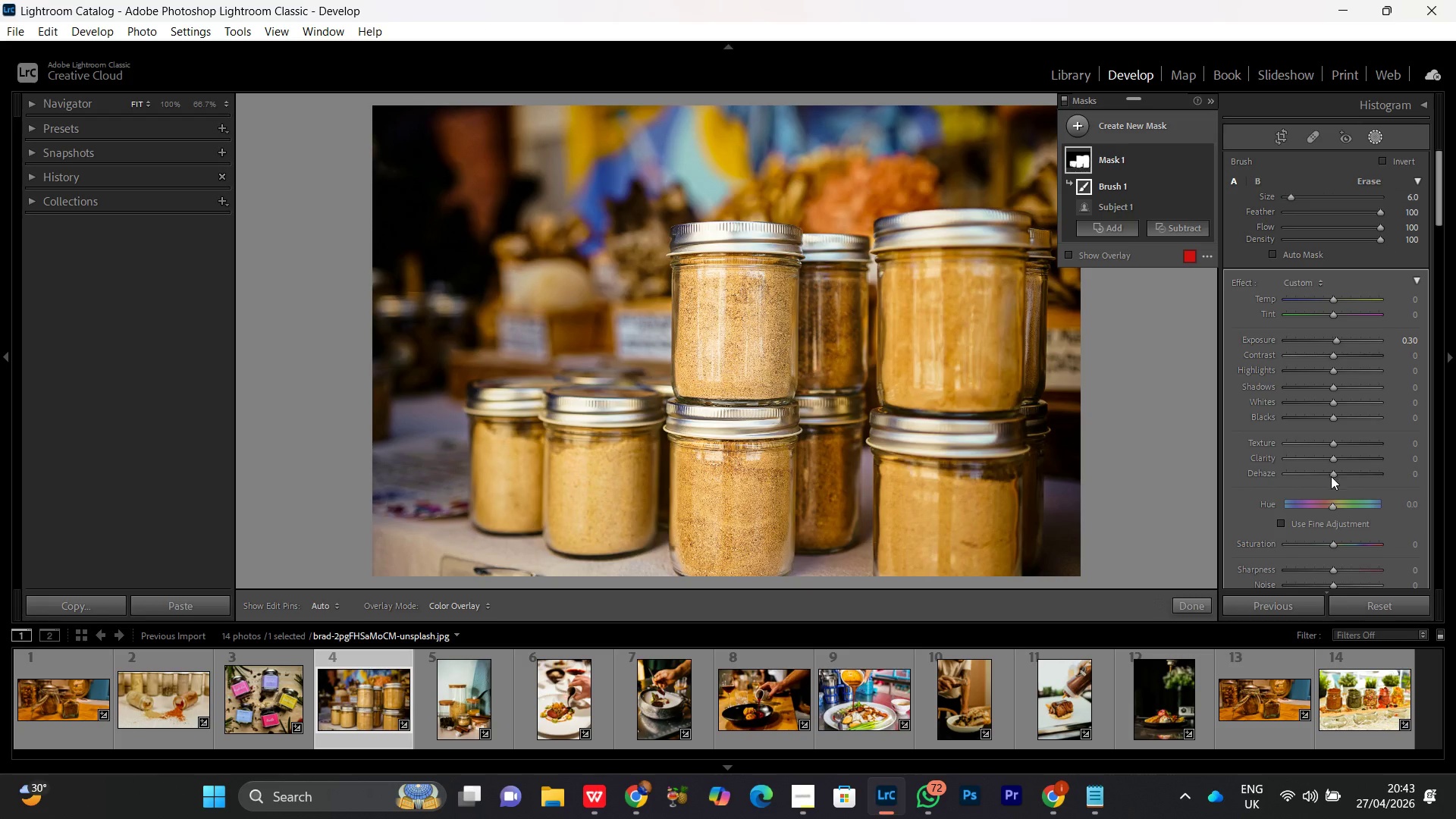 
left_click([1329, 441])
 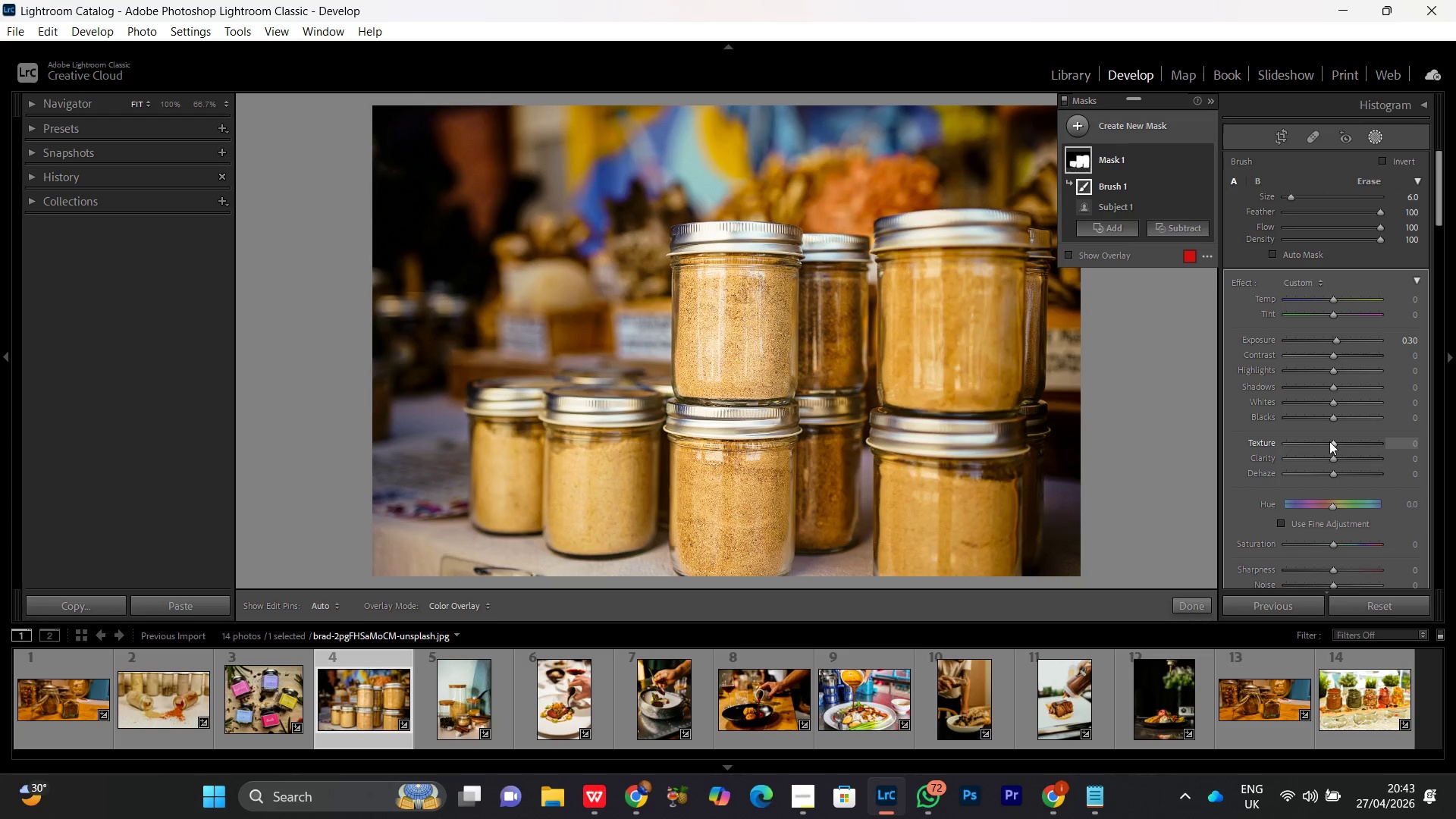 
scroll: coordinate [1329, 441], scroll_direction: up, amount: 20.0
 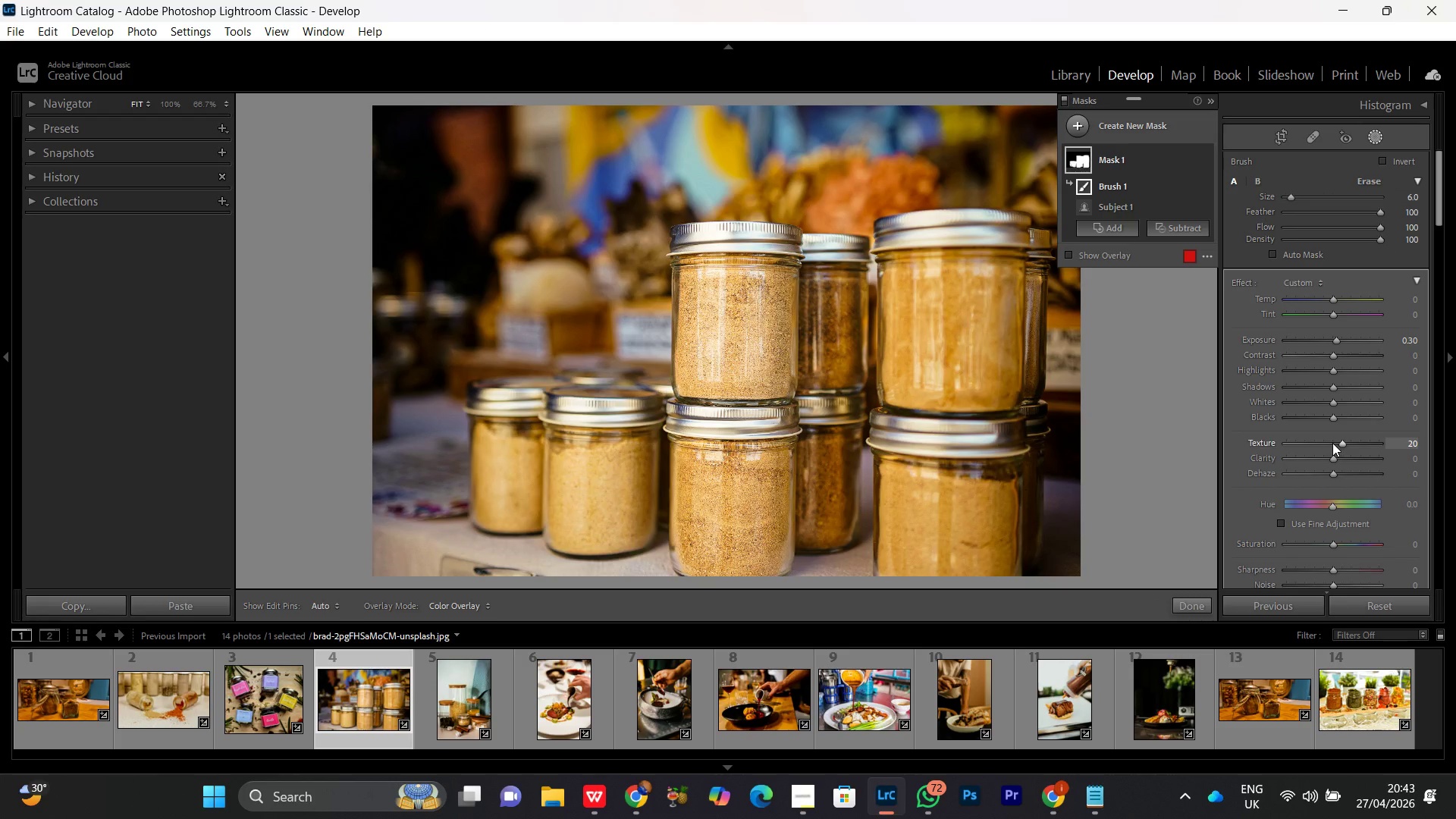 
left_click([1333, 460])
 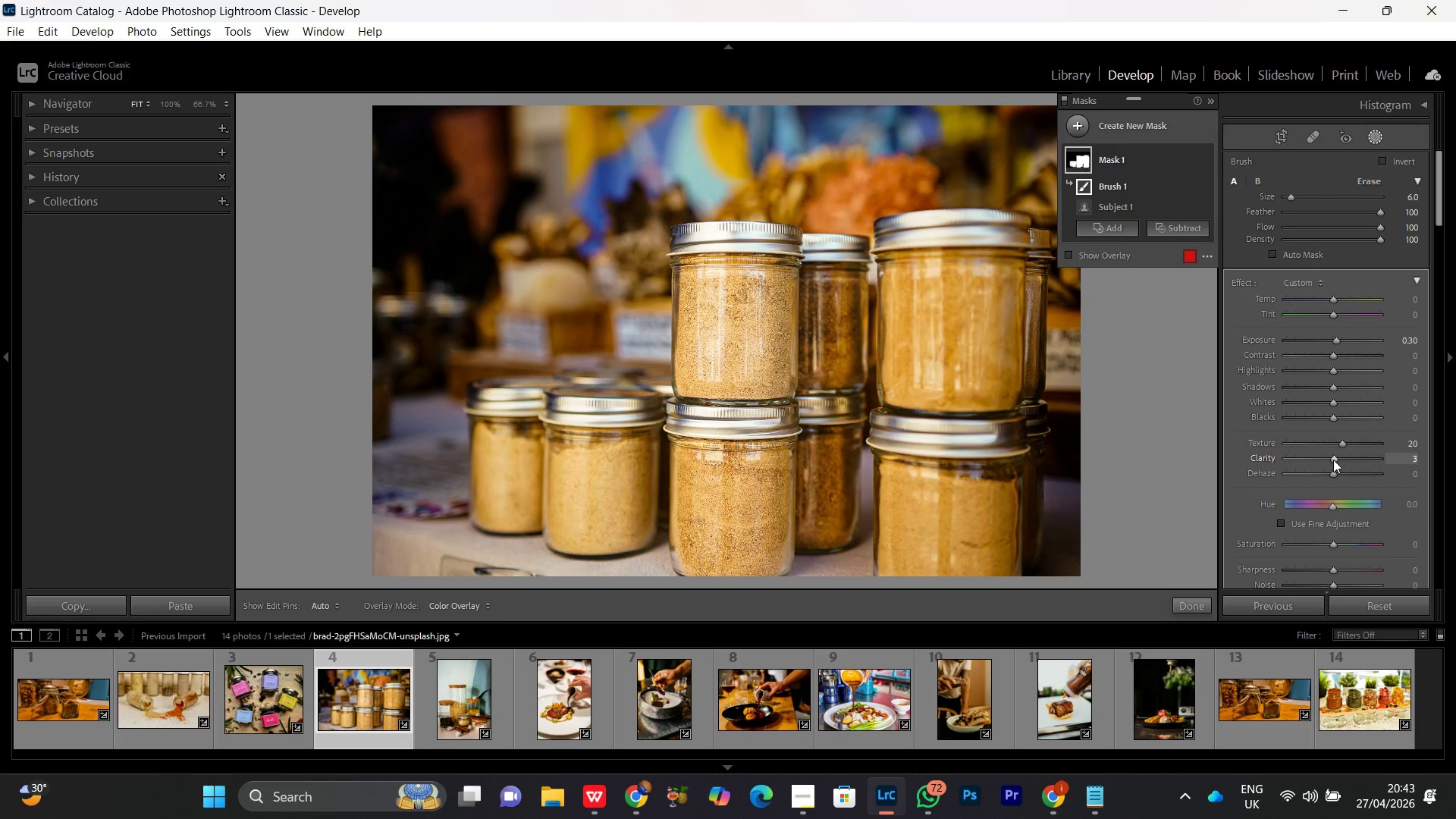 
scroll: coordinate [1332, 459], scroll_direction: up, amount: 9.0
 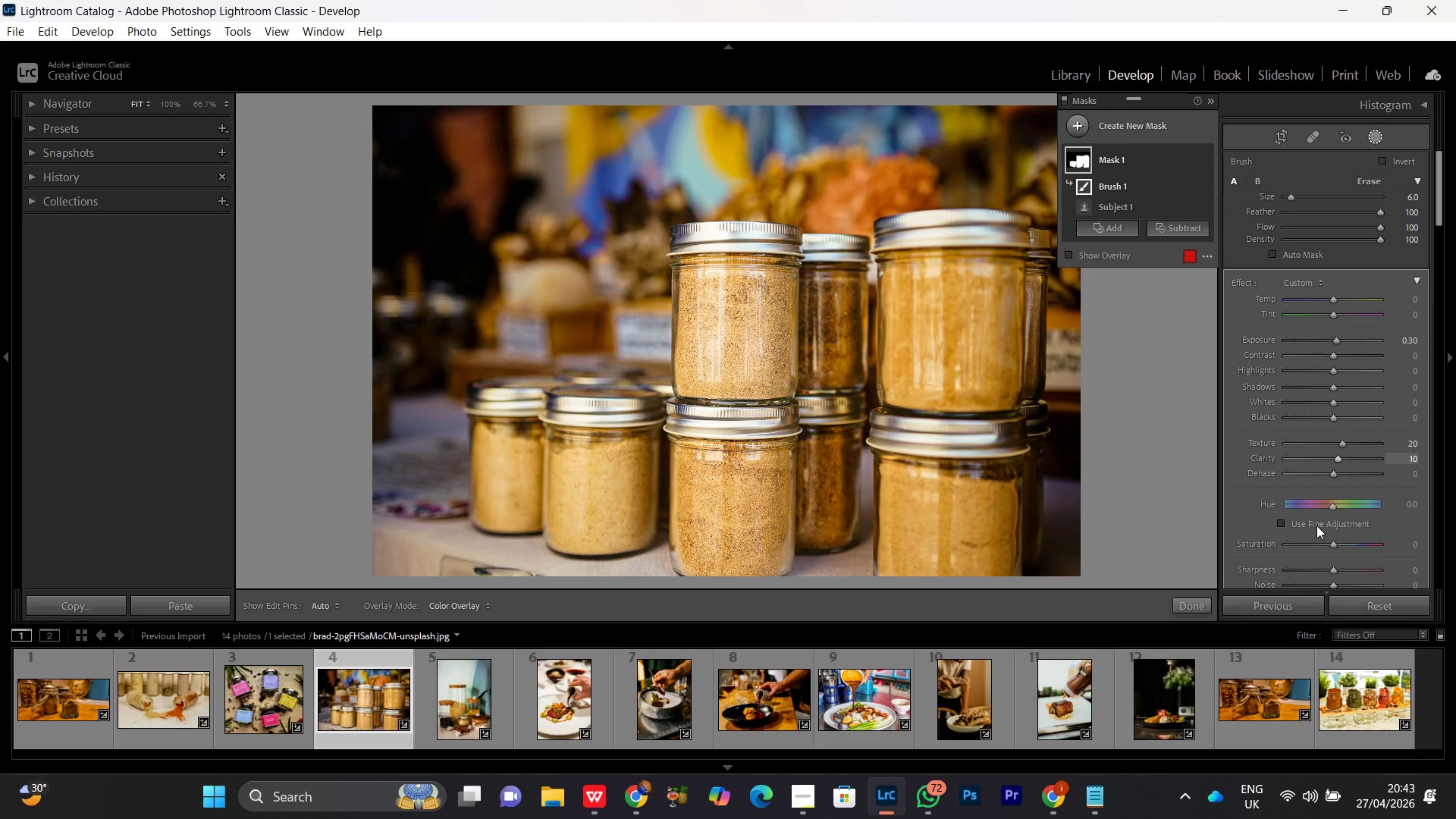 
left_click([1332, 545])
 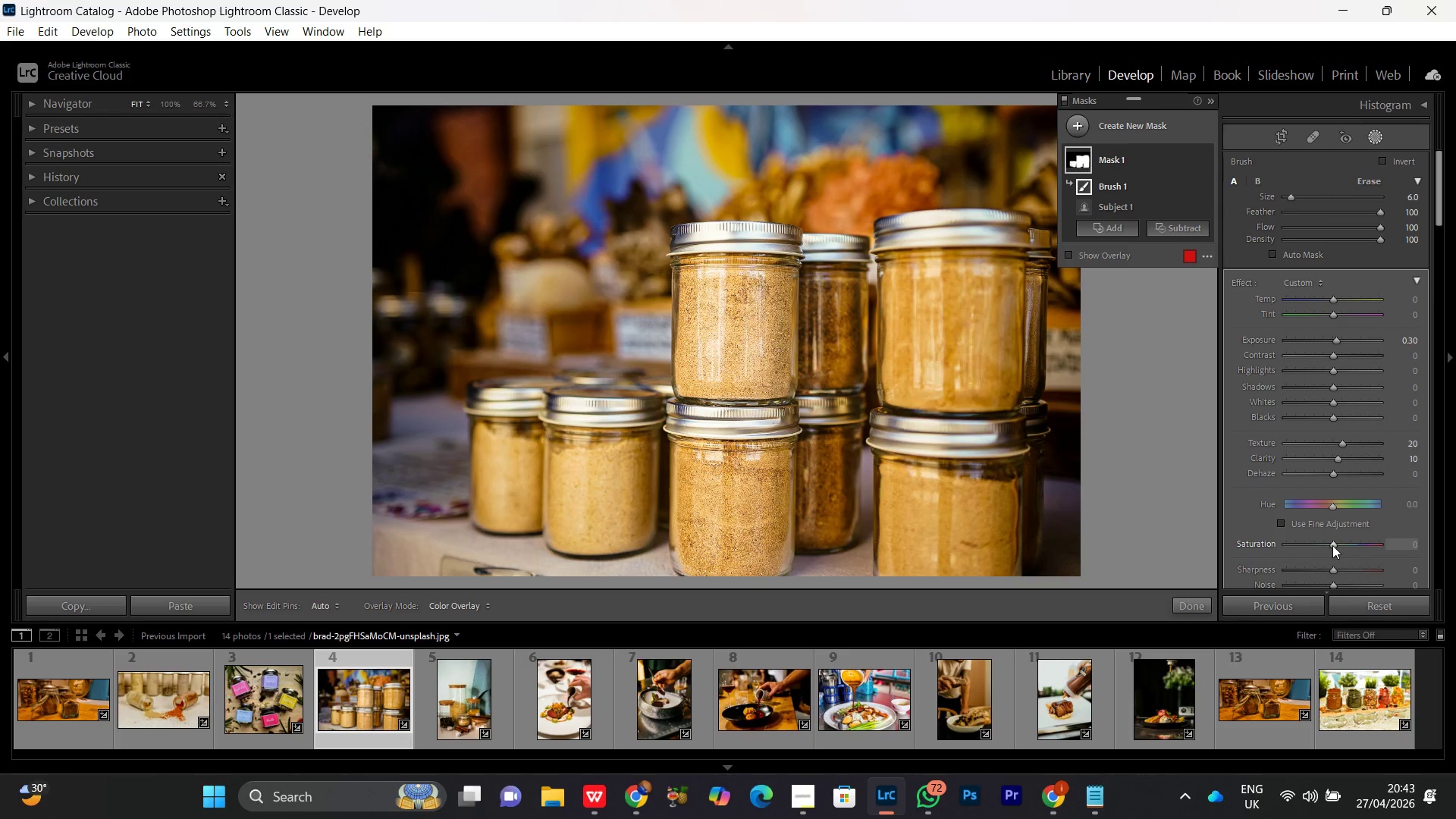 
scroll: coordinate [1330, 539], scroll_direction: up, amount: 6.0
 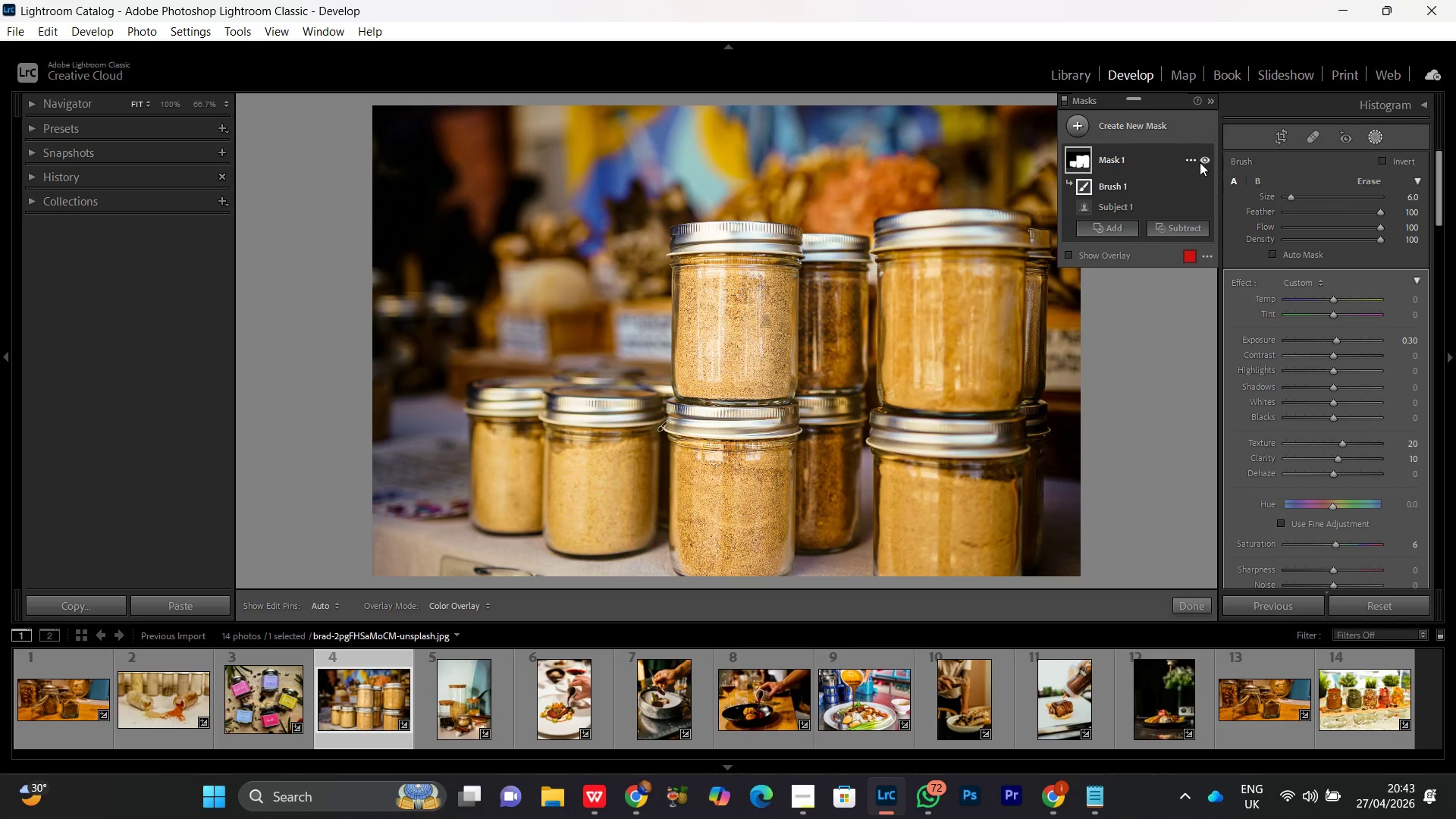 
left_click([1207, 161])
 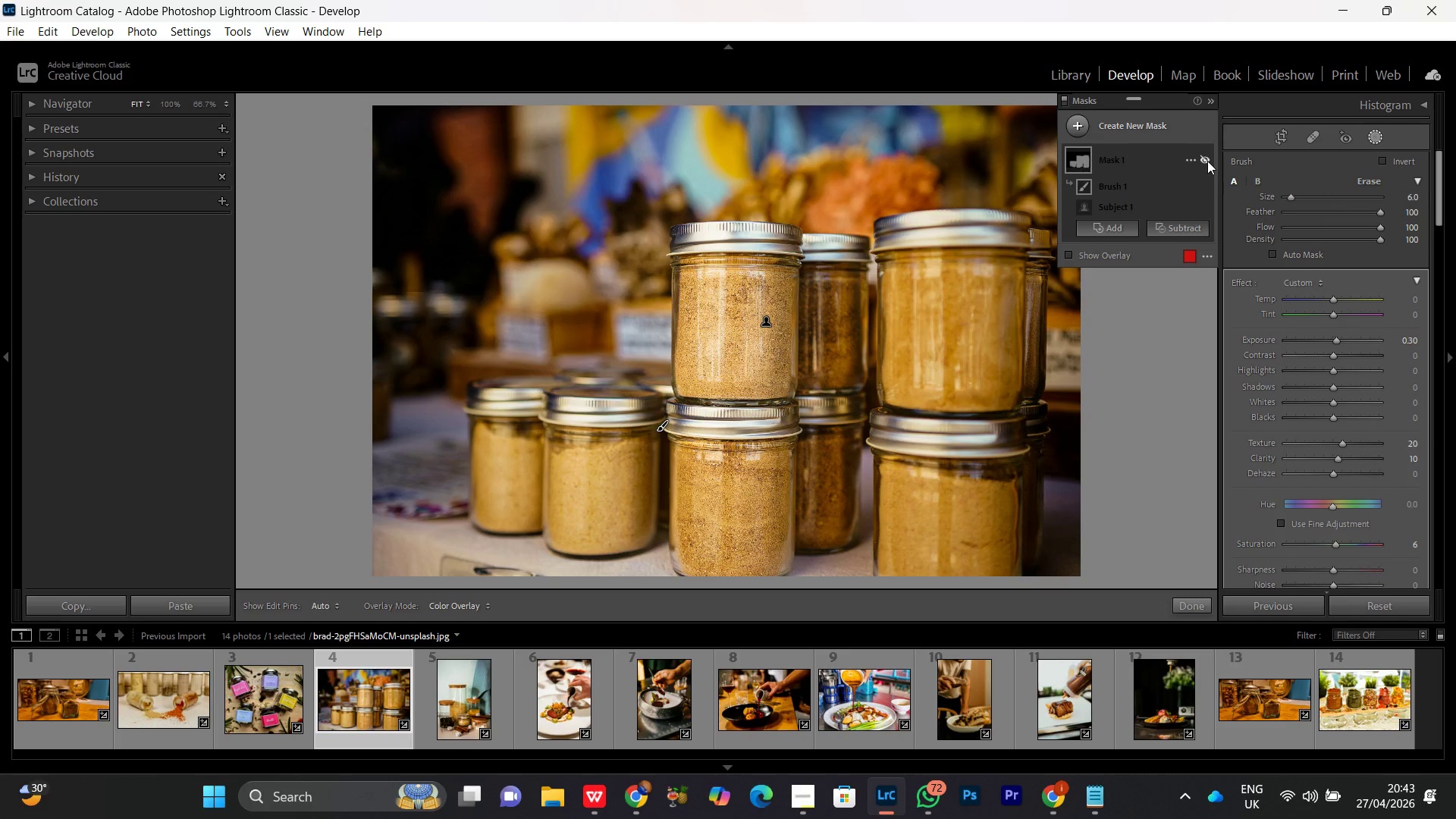 
left_click([1207, 161])
 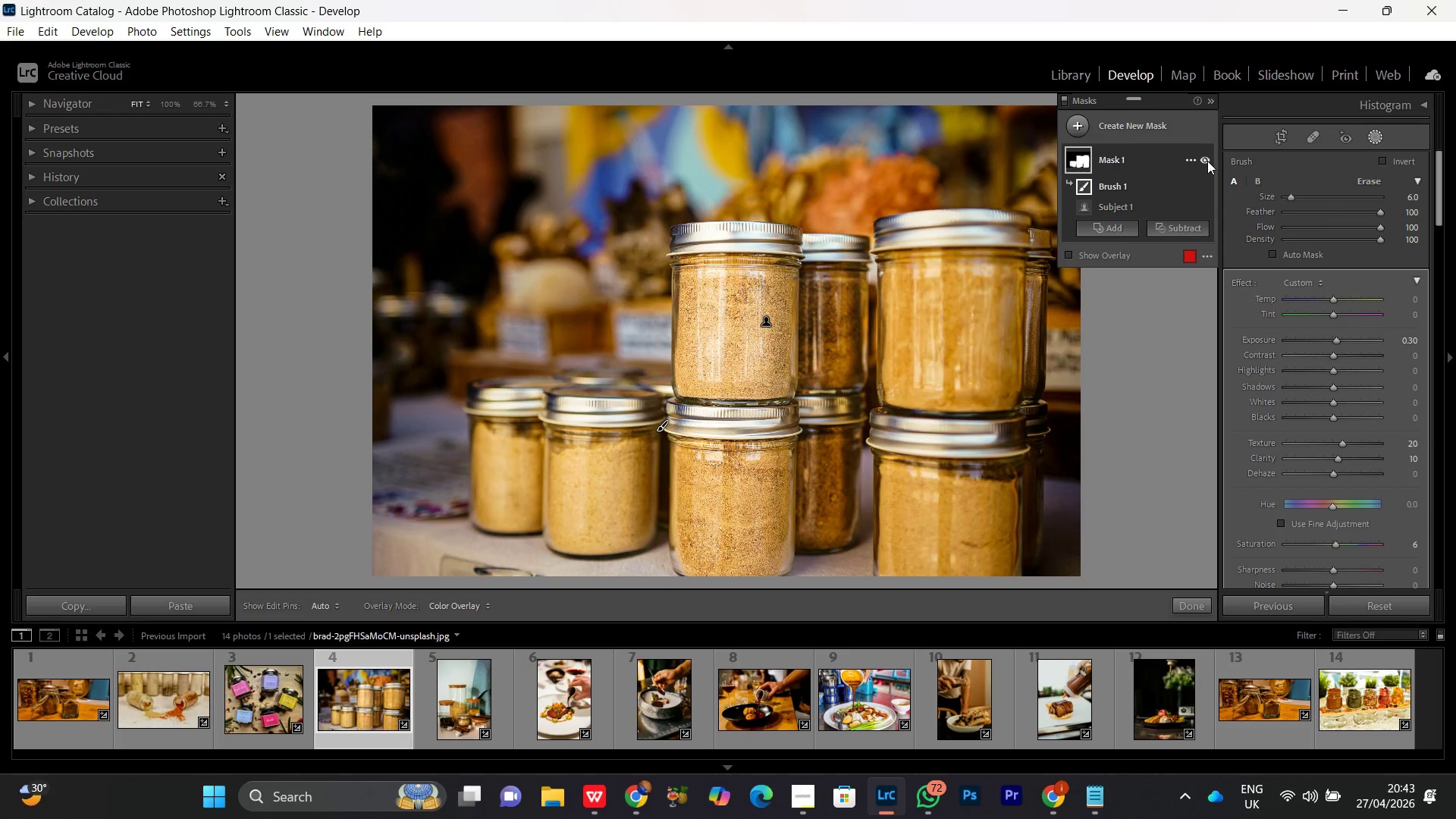 
left_click([1207, 161])
 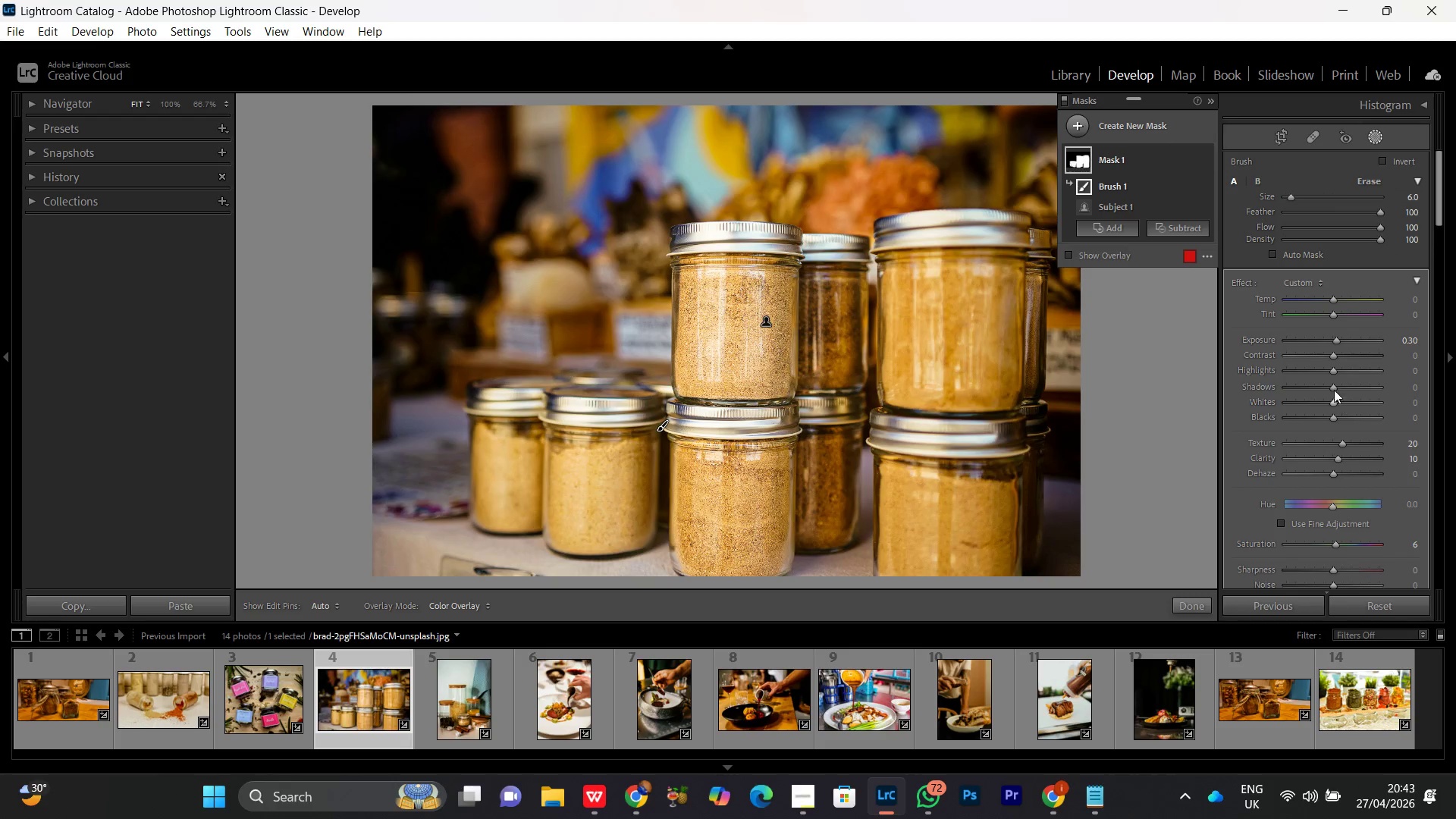 
left_click([1332, 369])
 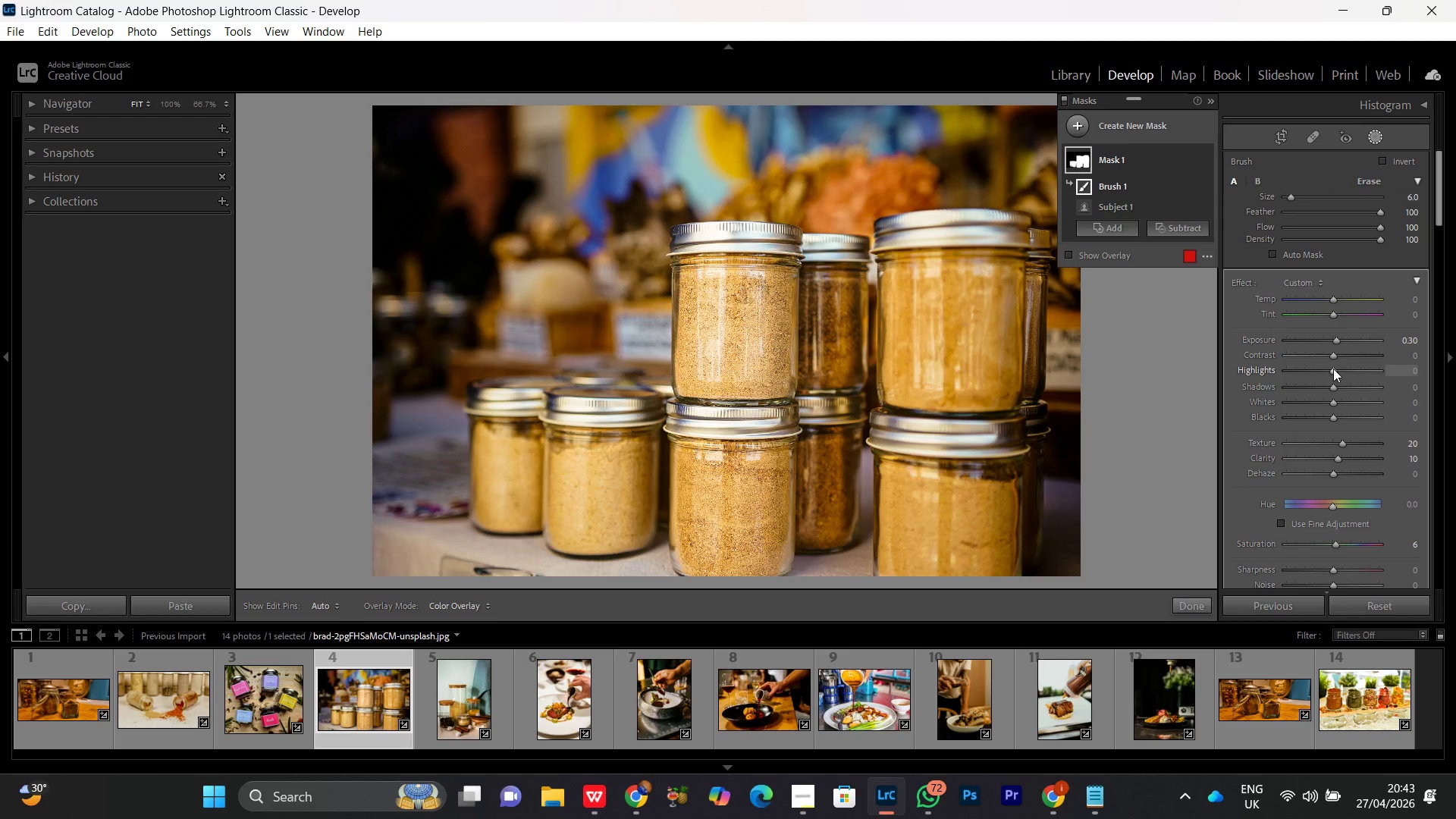 
scroll: coordinate [1336, 371], scroll_direction: up, amount: 8.0
 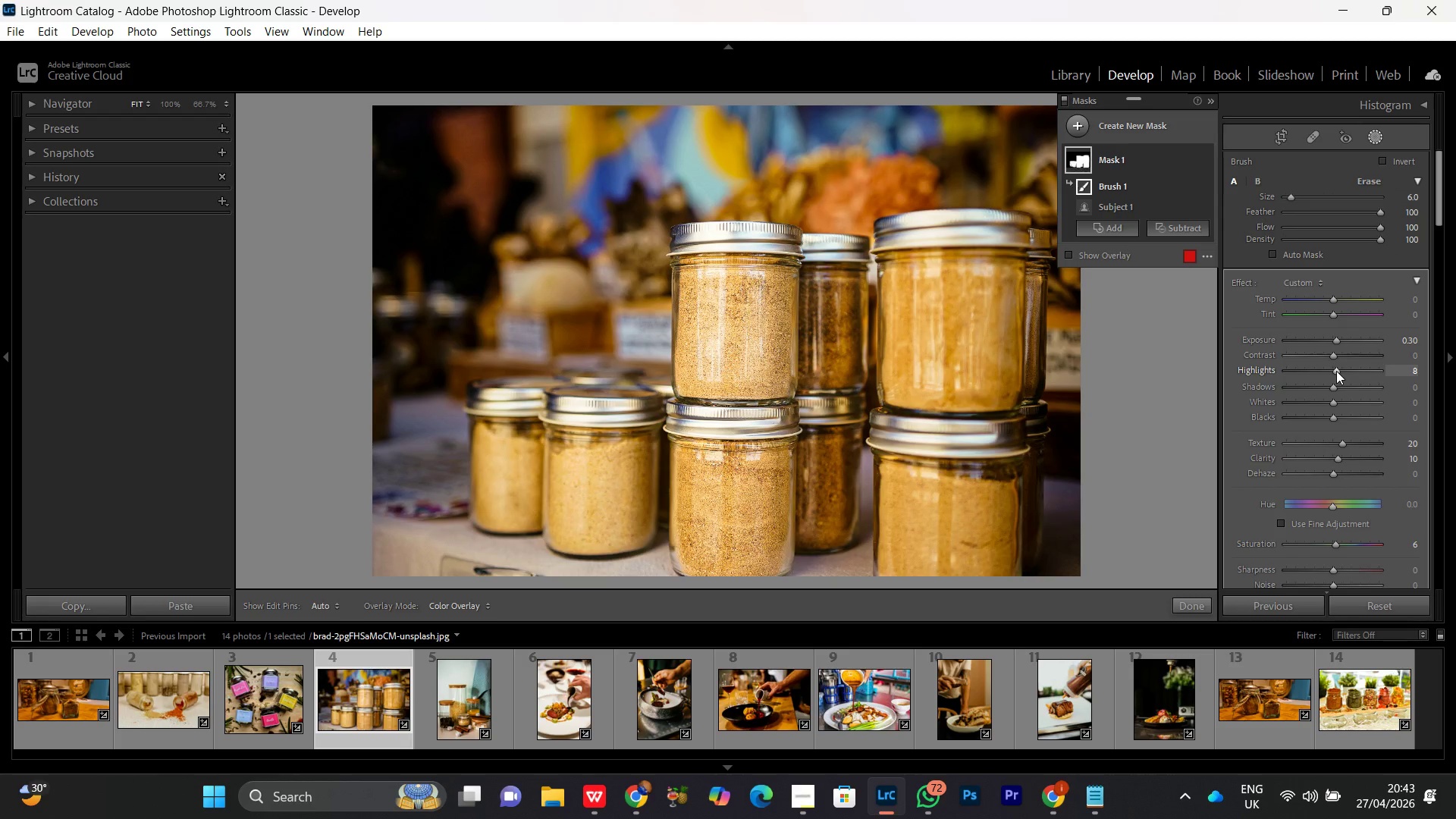 
scroll: coordinate [1336, 371], scroll_direction: down, amount: 1.0
 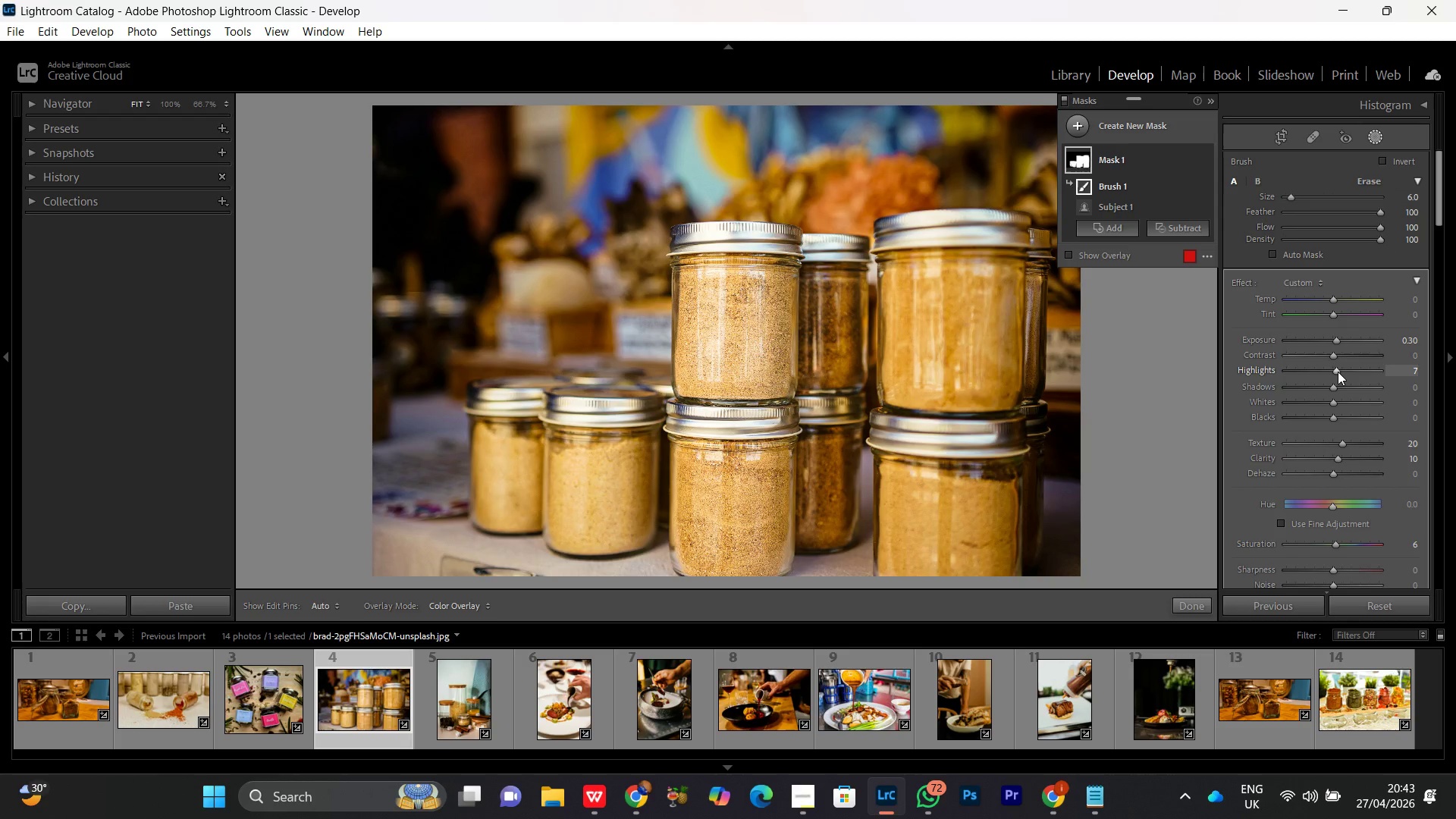 
wait(6.68)
 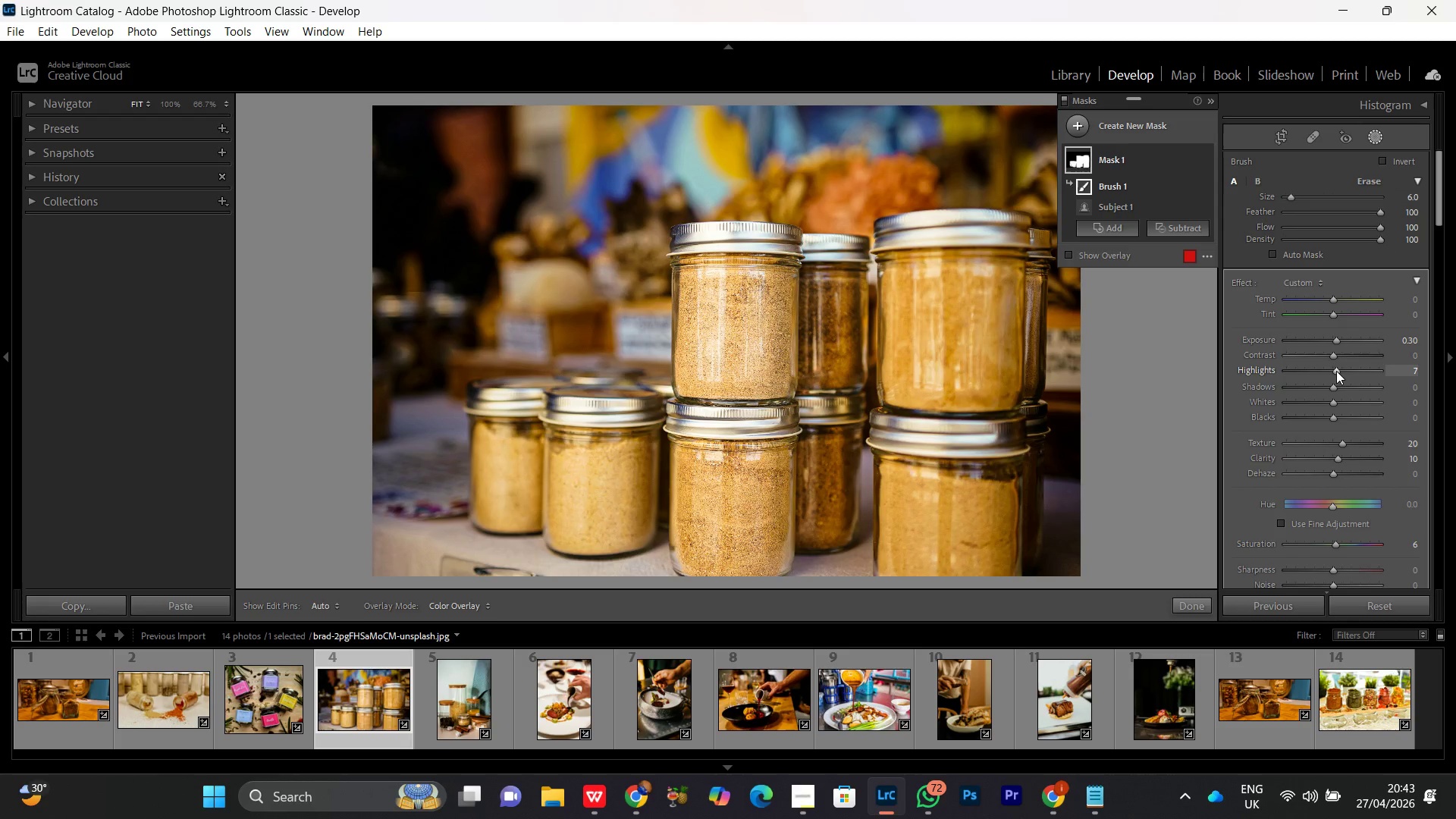 
scroll: coordinate [1338, 372], scroll_direction: down, amount: 1.0
 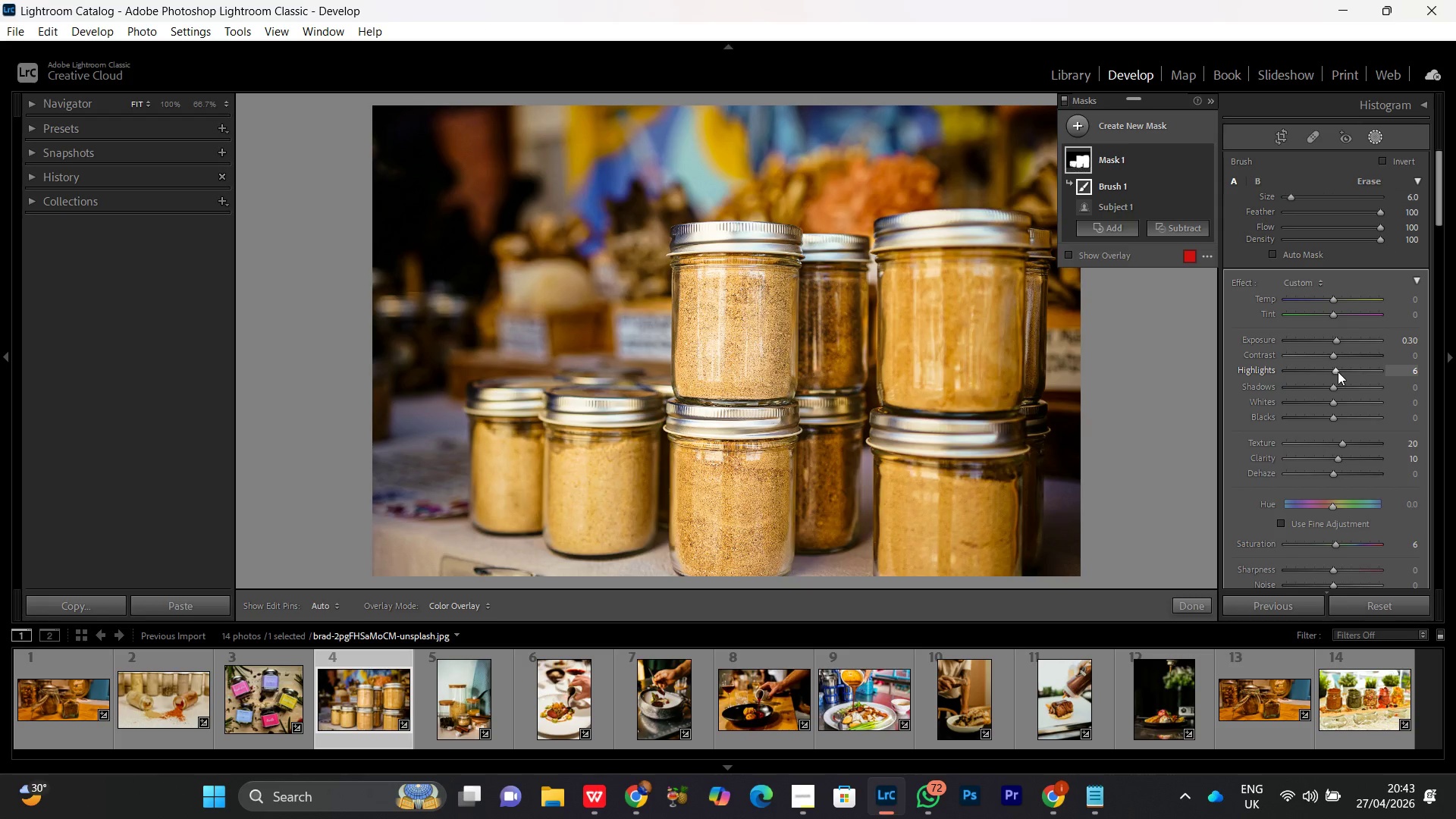 
scroll: coordinate [1338, 372], scroll_direction: none, amount: 0.0
 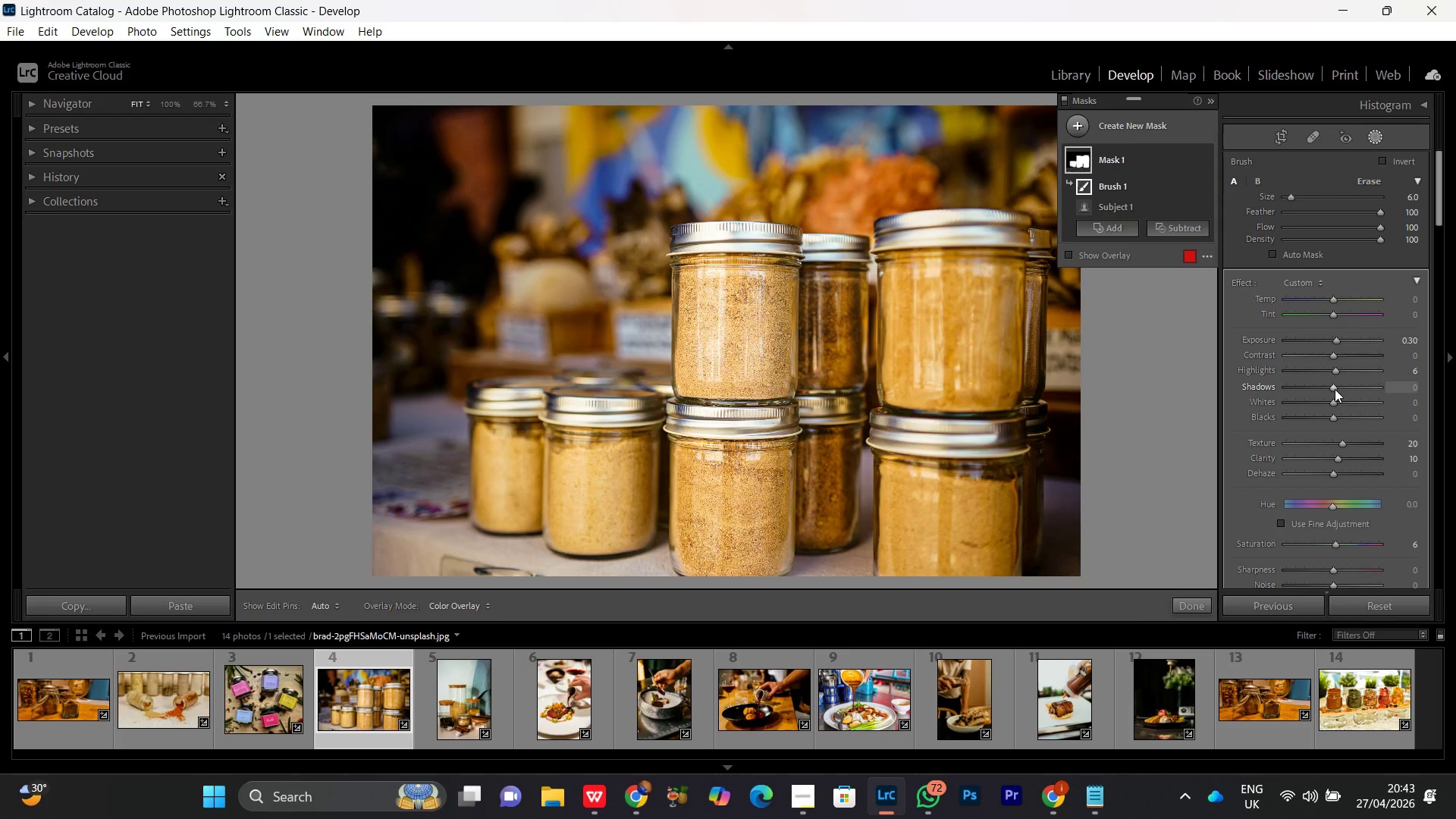 
left_click([1334, 388])
 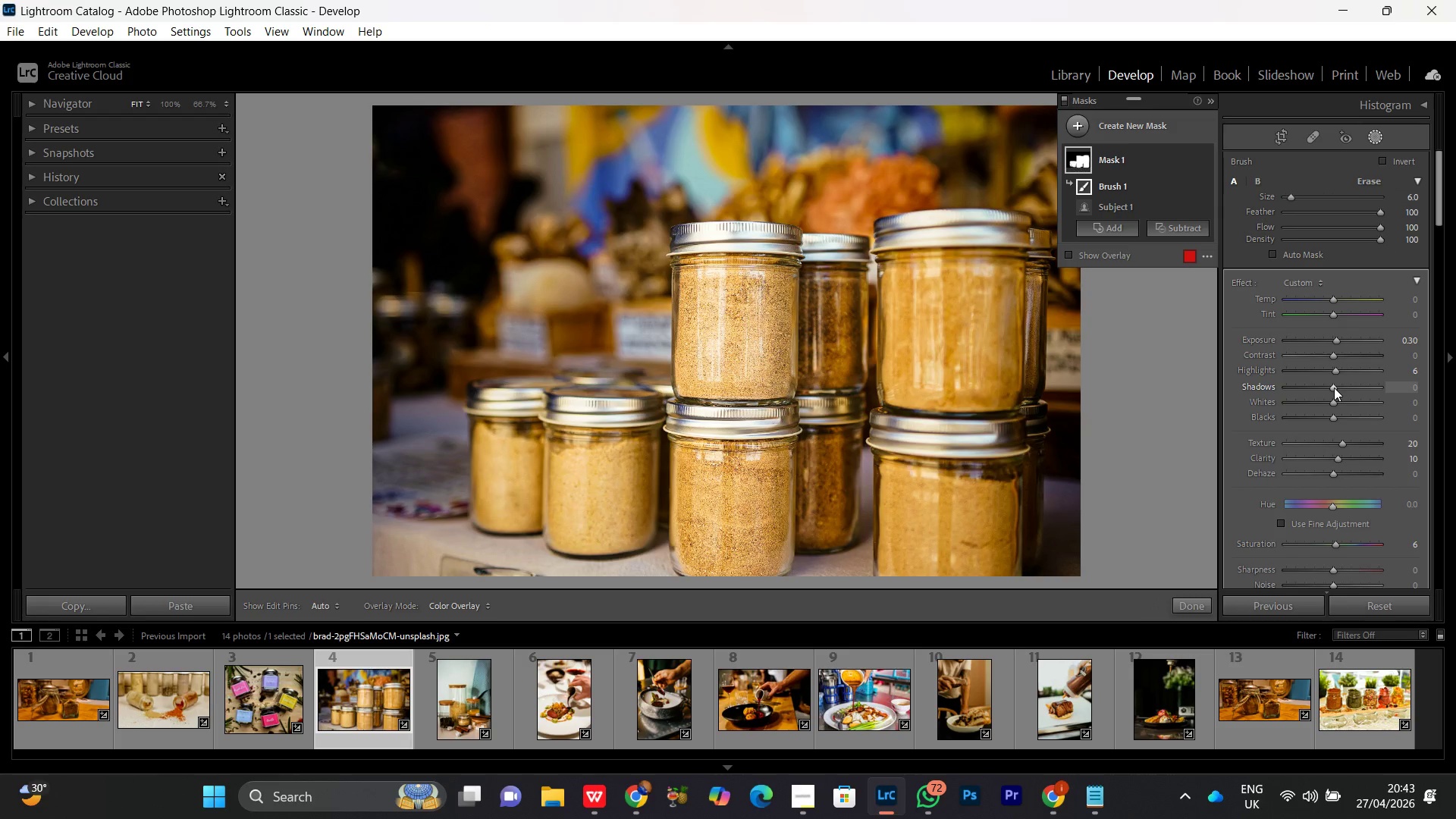 
scroll: coordinate [1334, 388], scroll_direction: up, amount: 5.0
 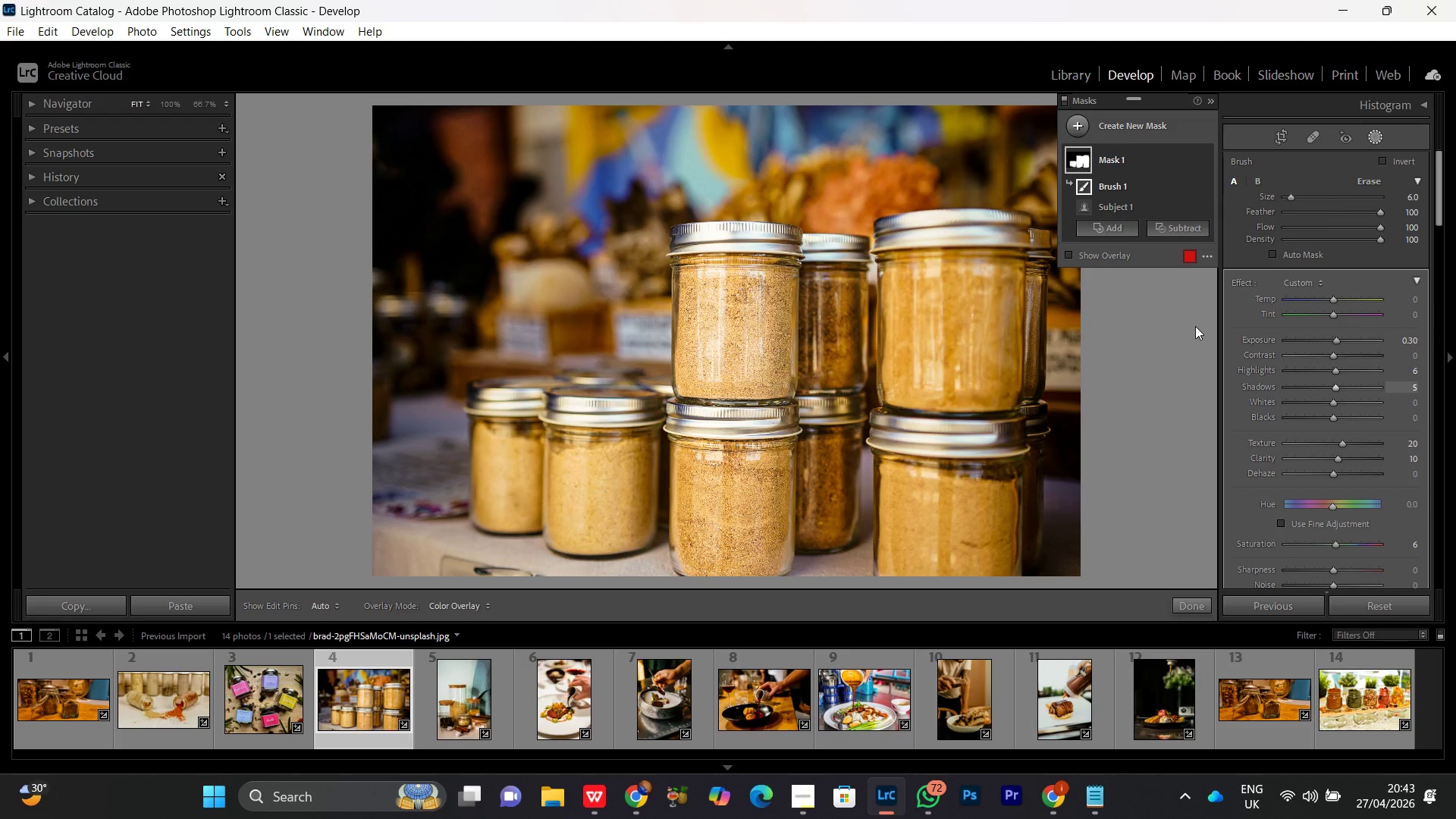 
left_click([1138, 130])
 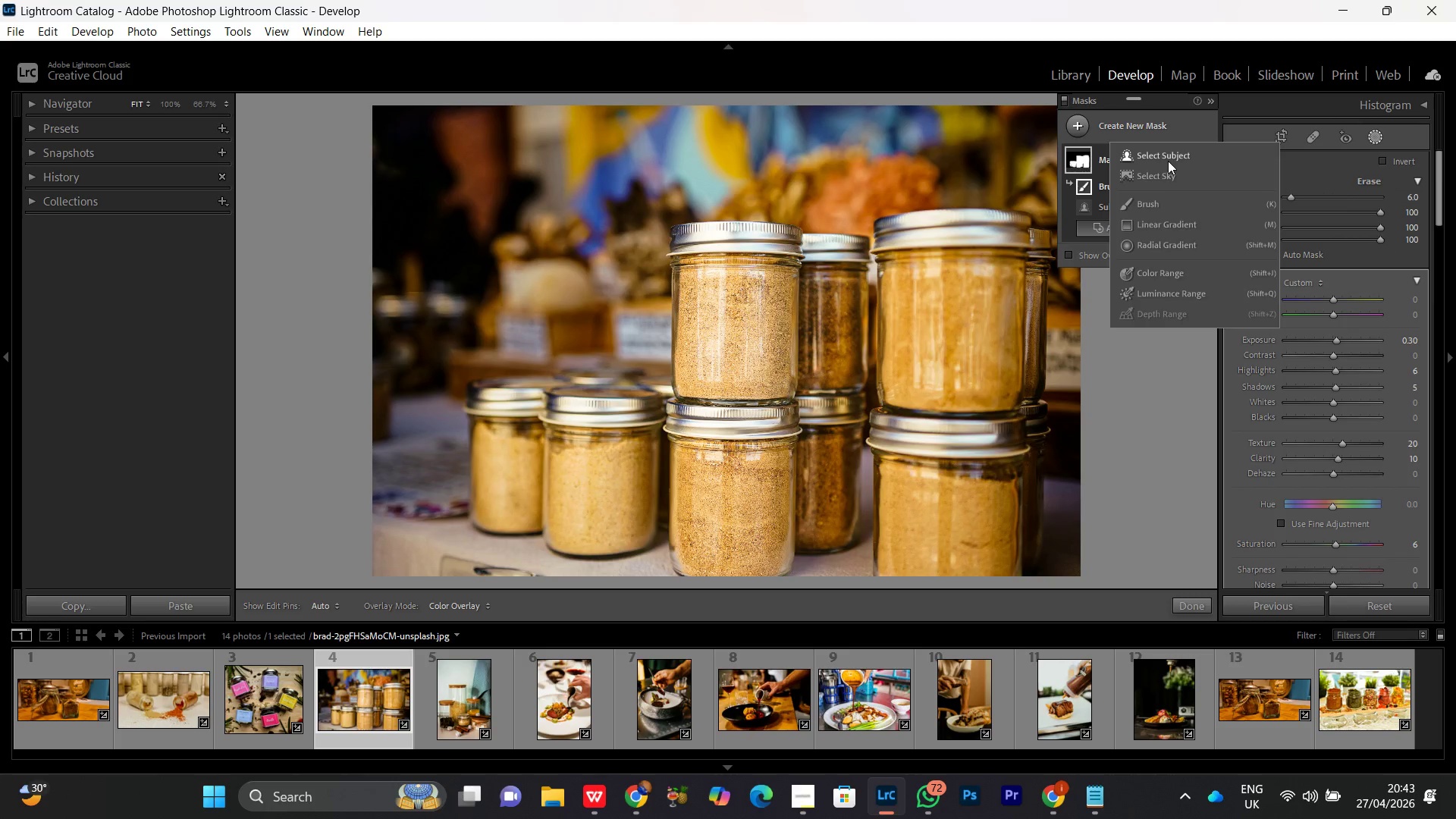 
left_click([1166, 158])
 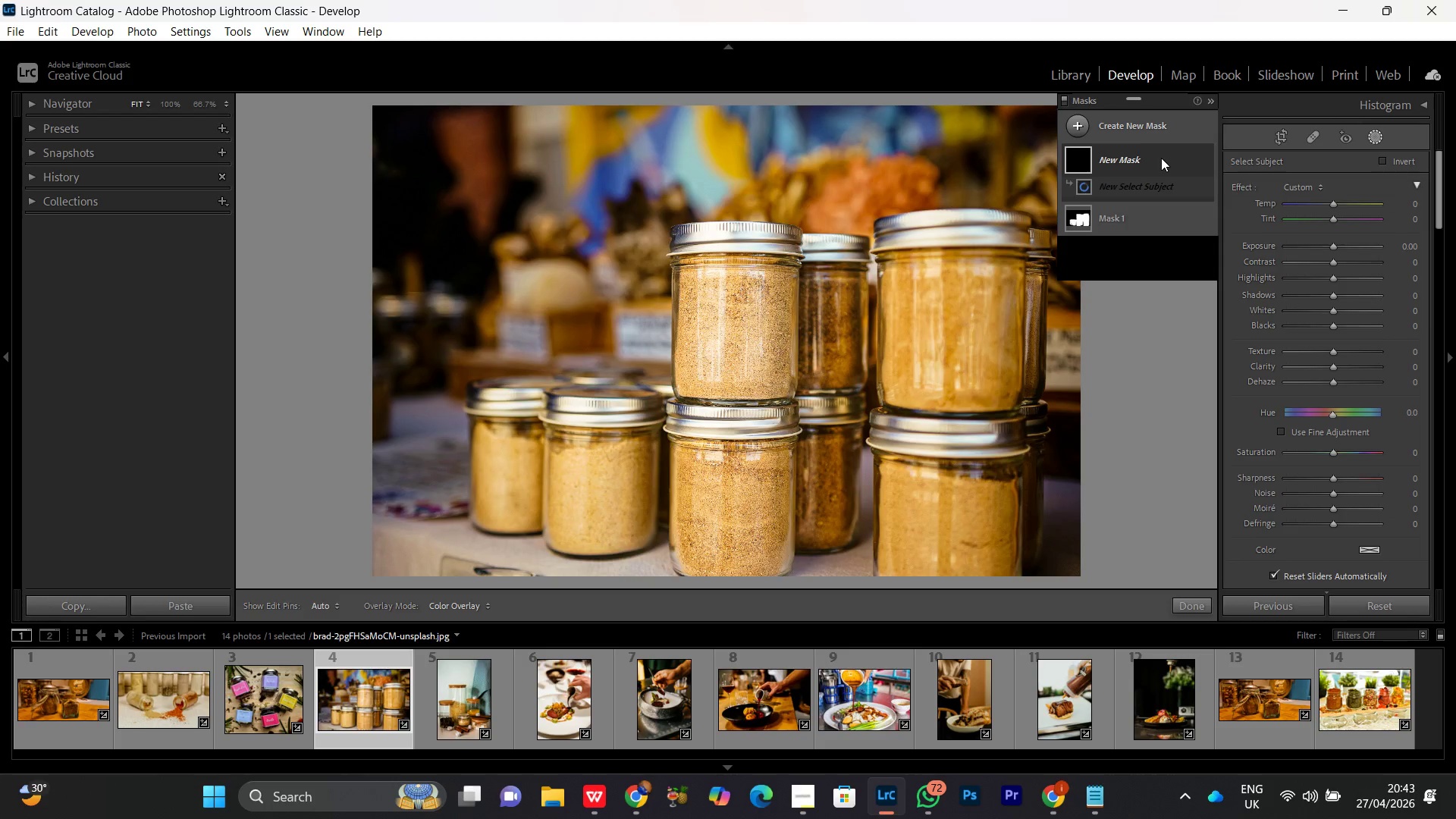 
wait(15.17)
 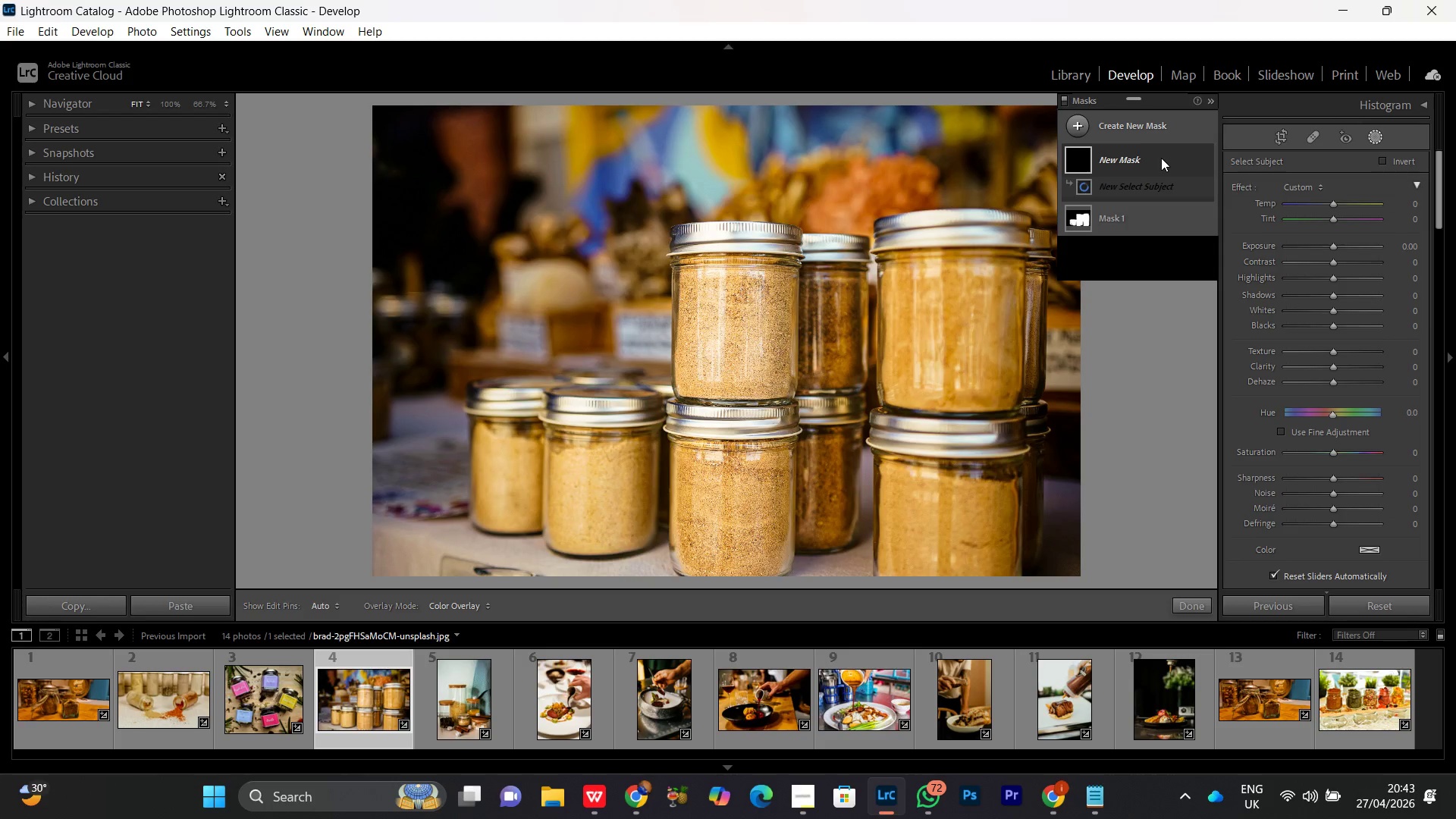 
left_click([1378, 161])
 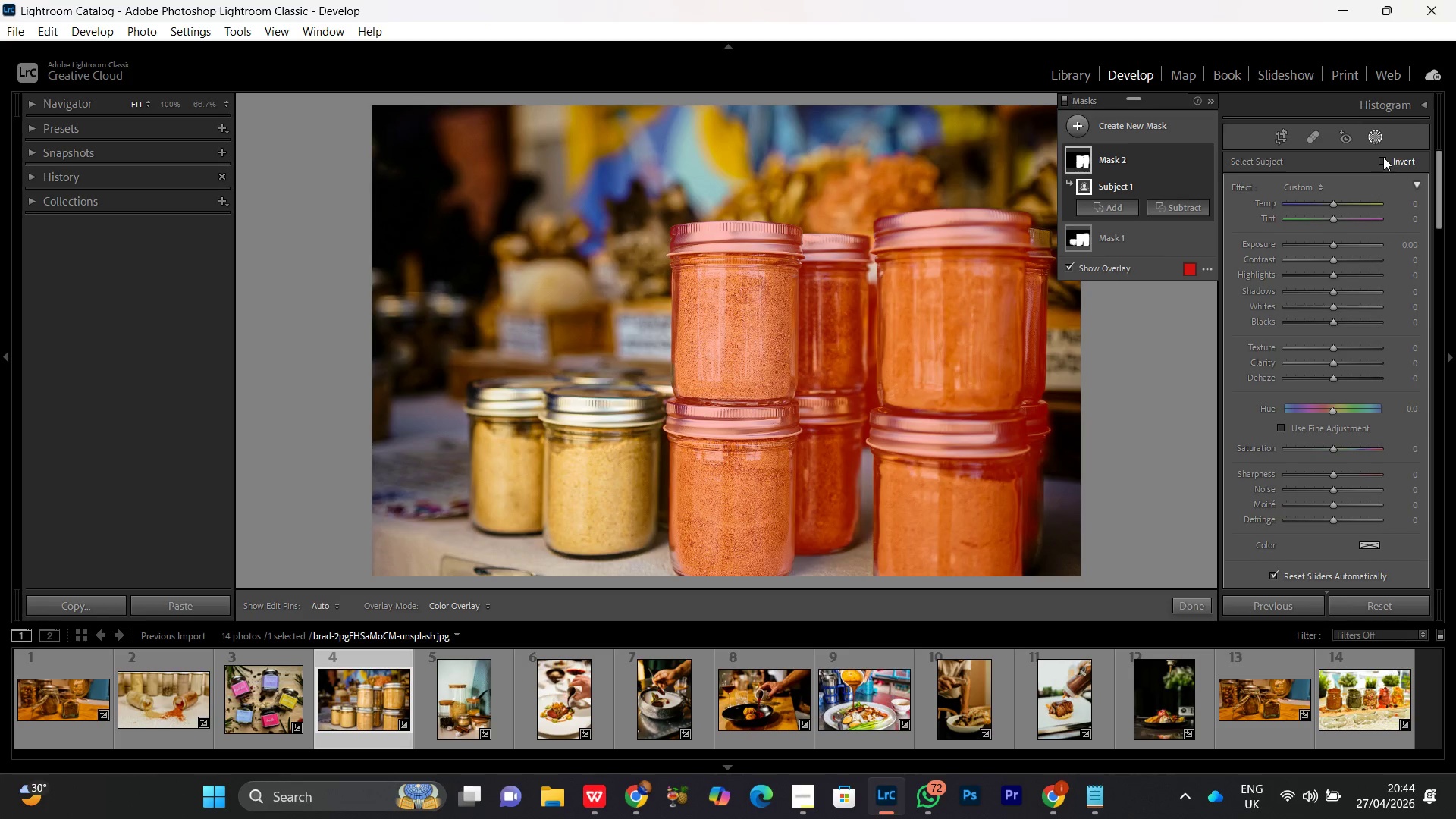 
left_click([1379, 161])
 